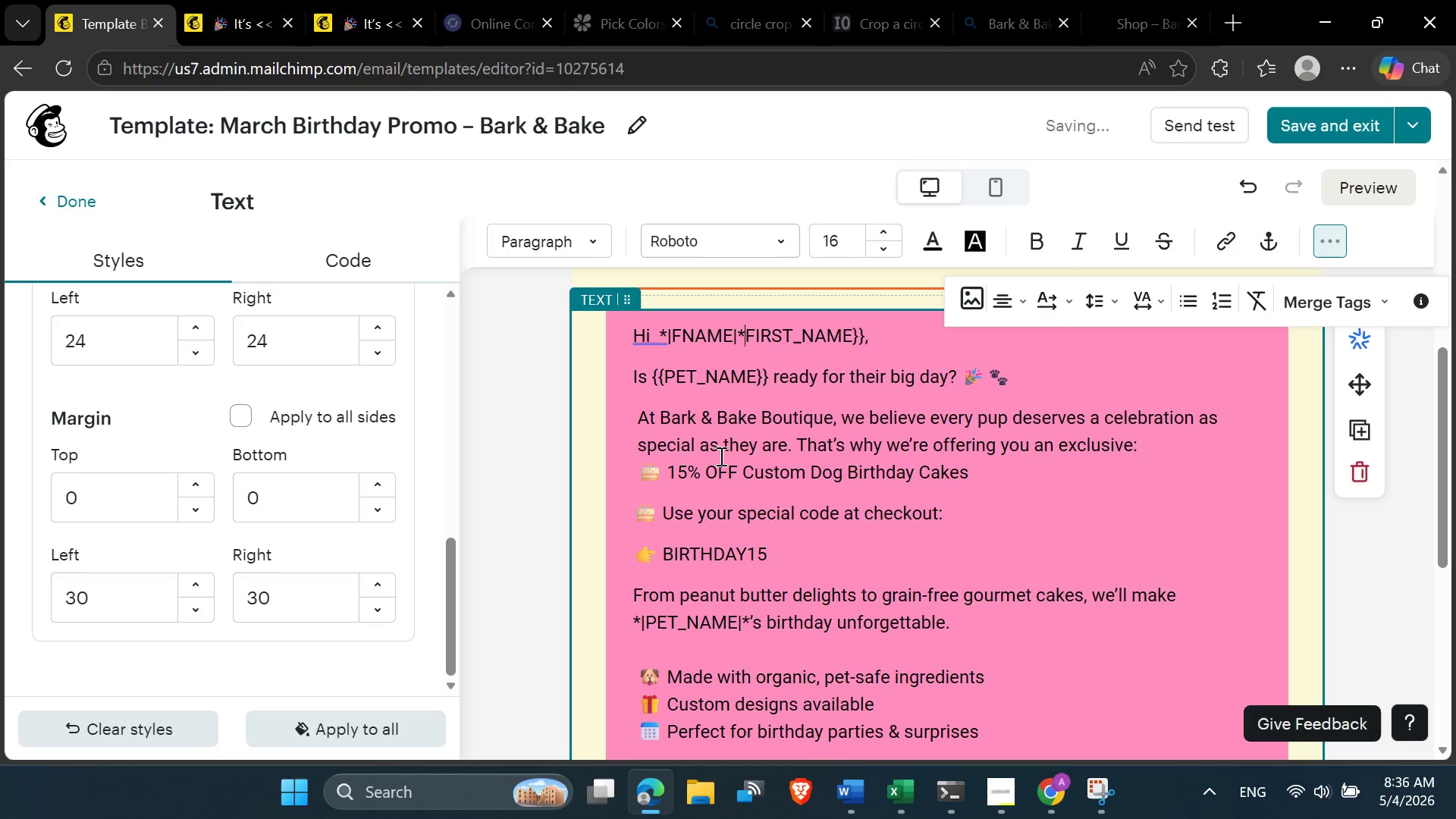 
key(Delete)
 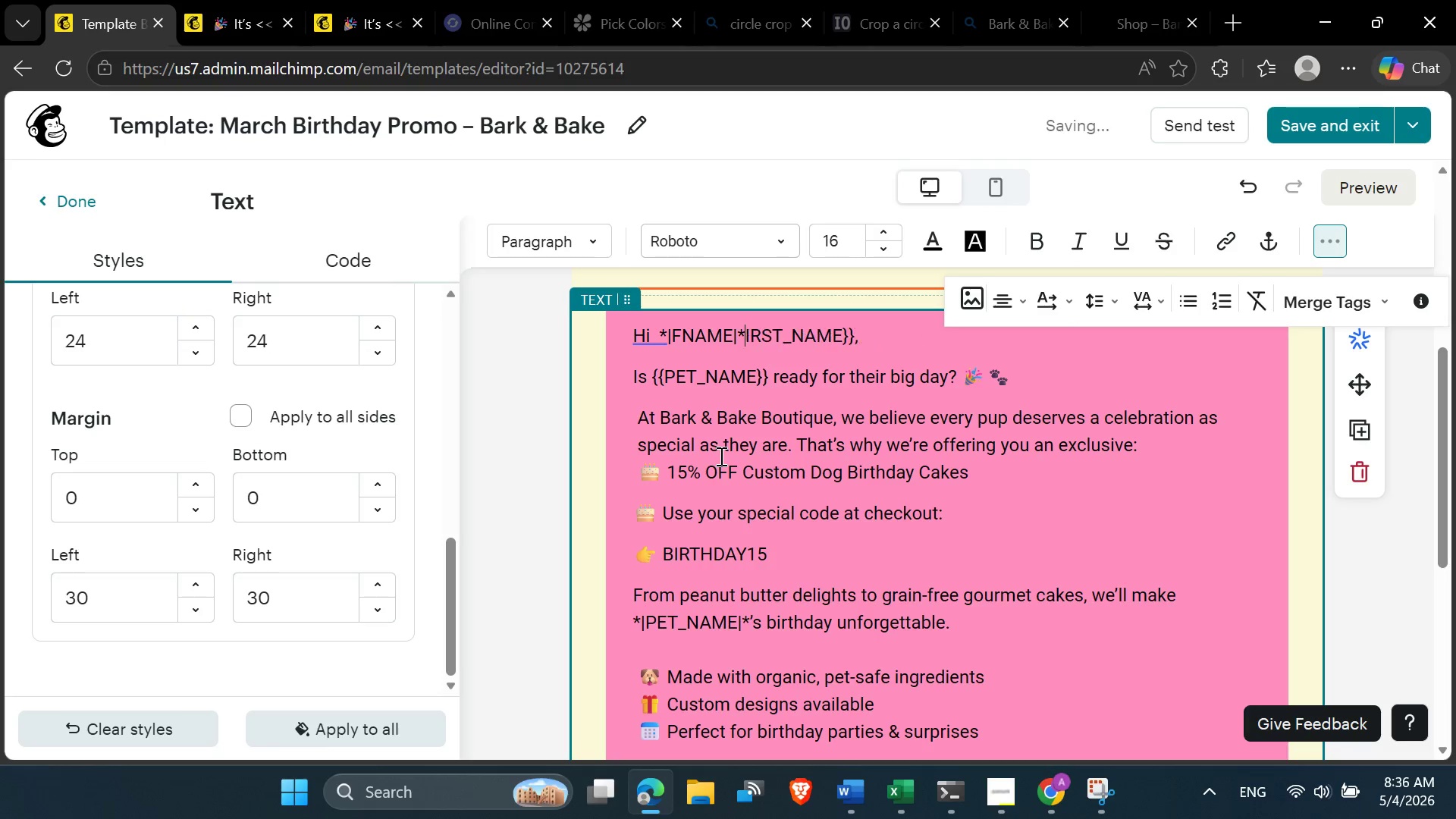 
key(Delete)
 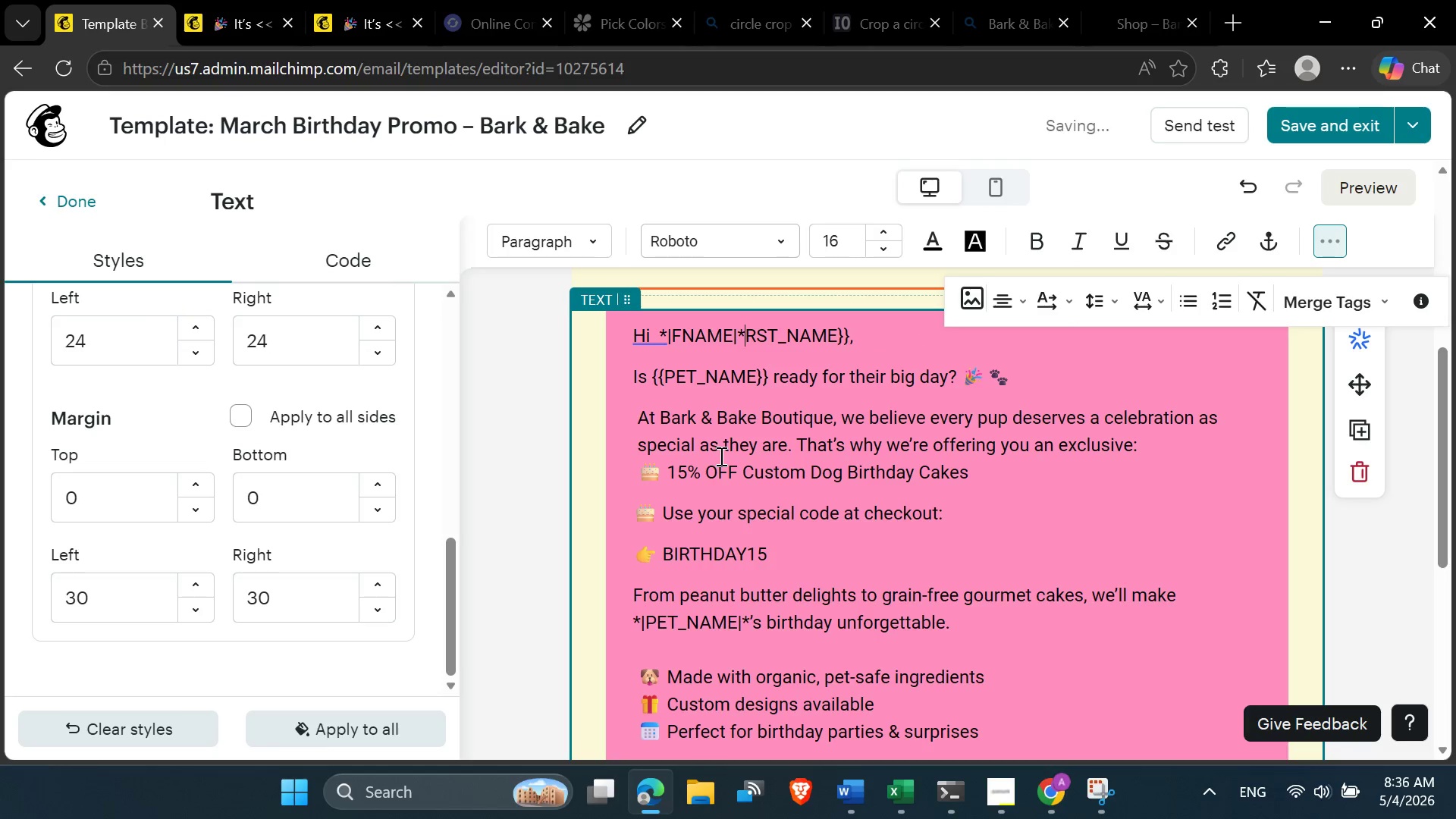 
key(Delete)
 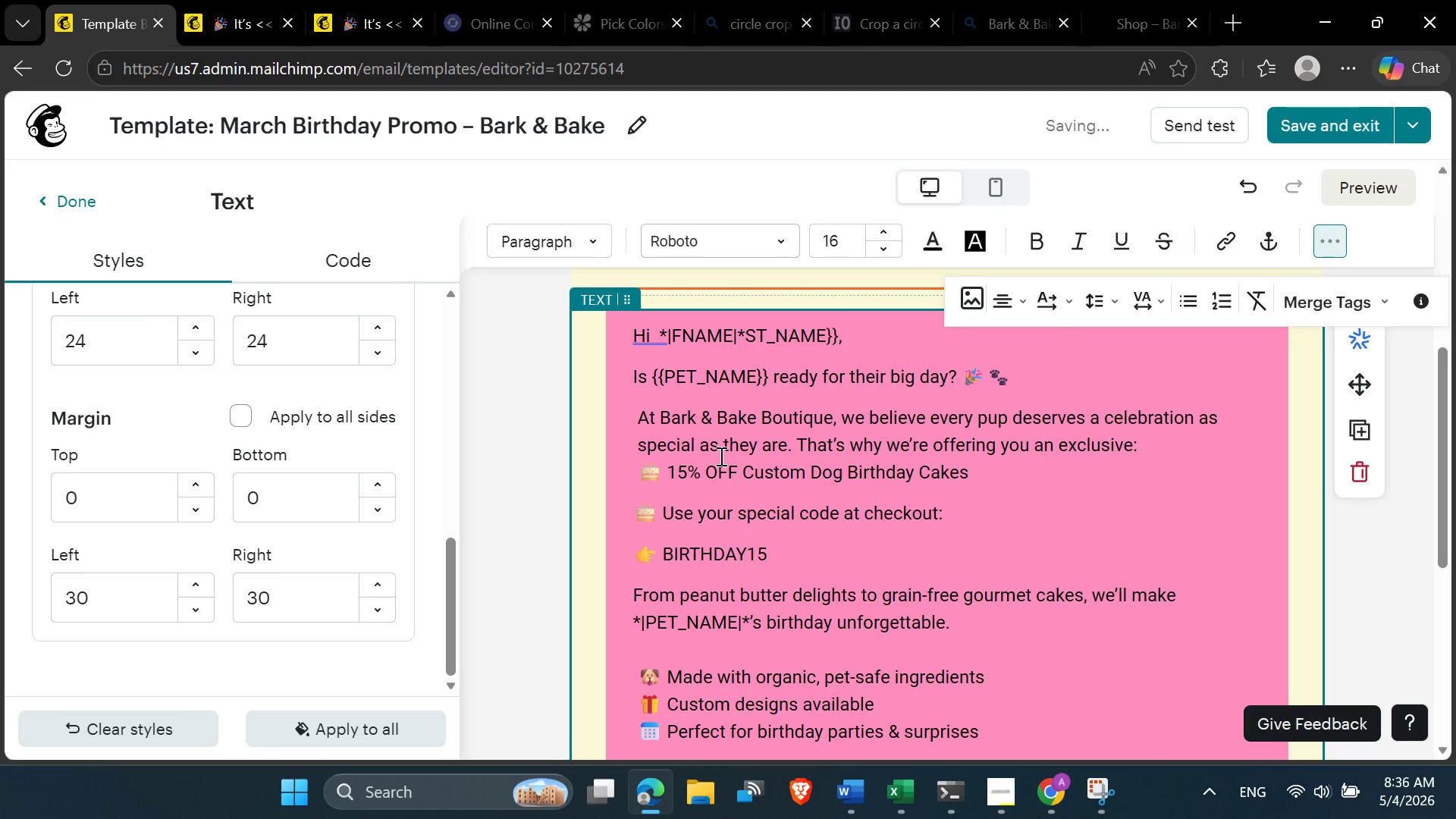 
key(Delete)
 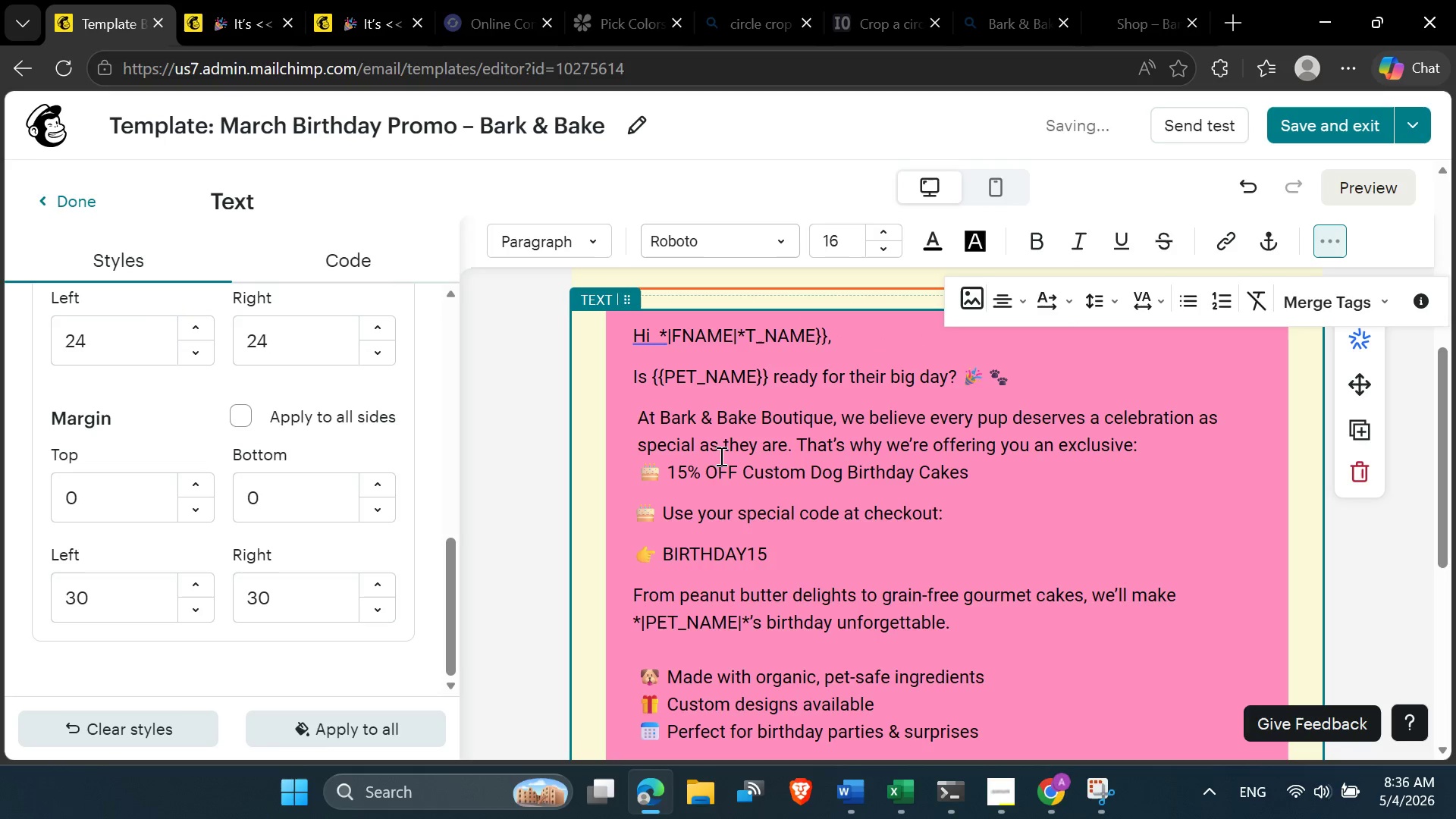 
key(Delete)
 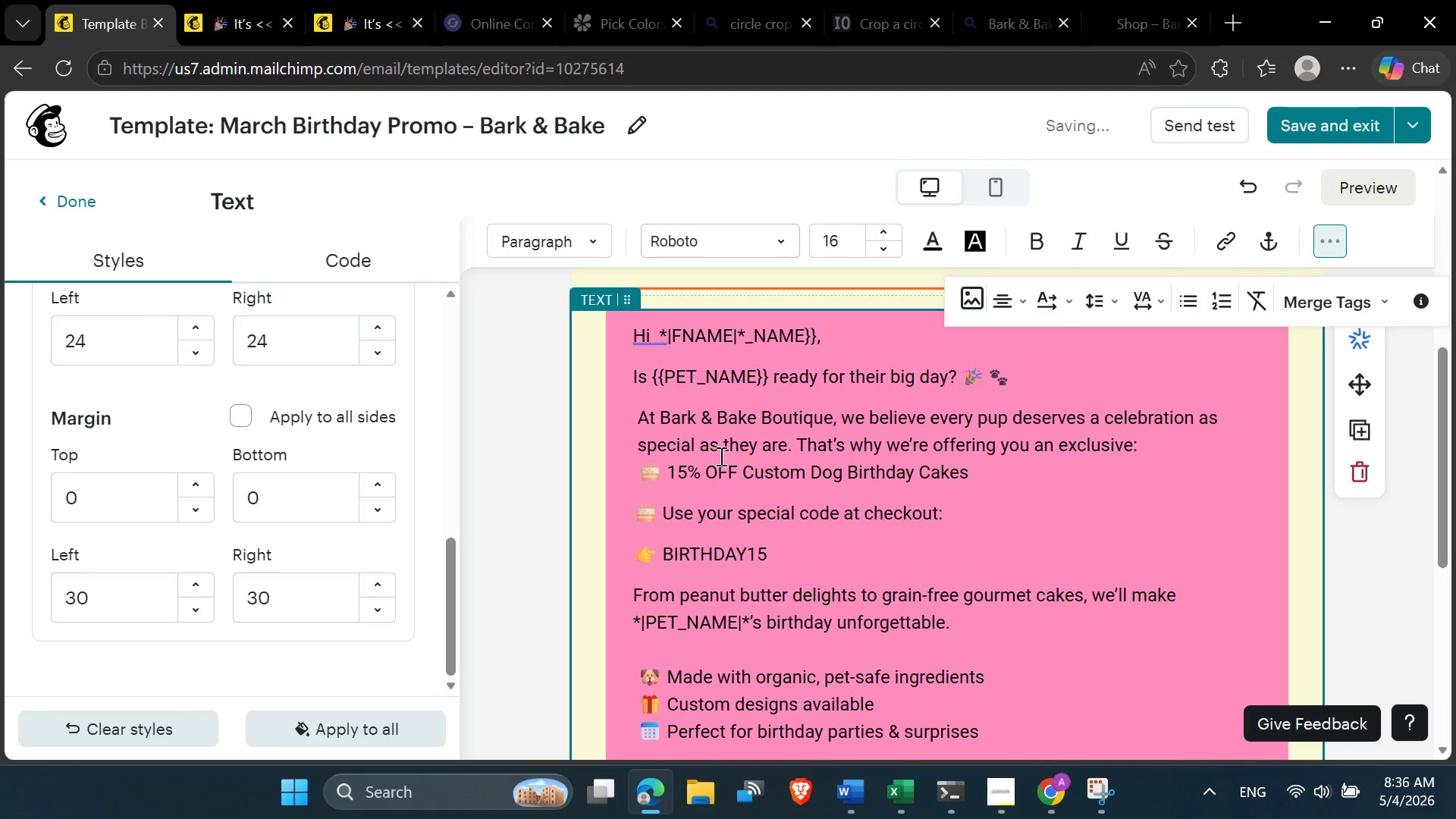 
key(Delete)
 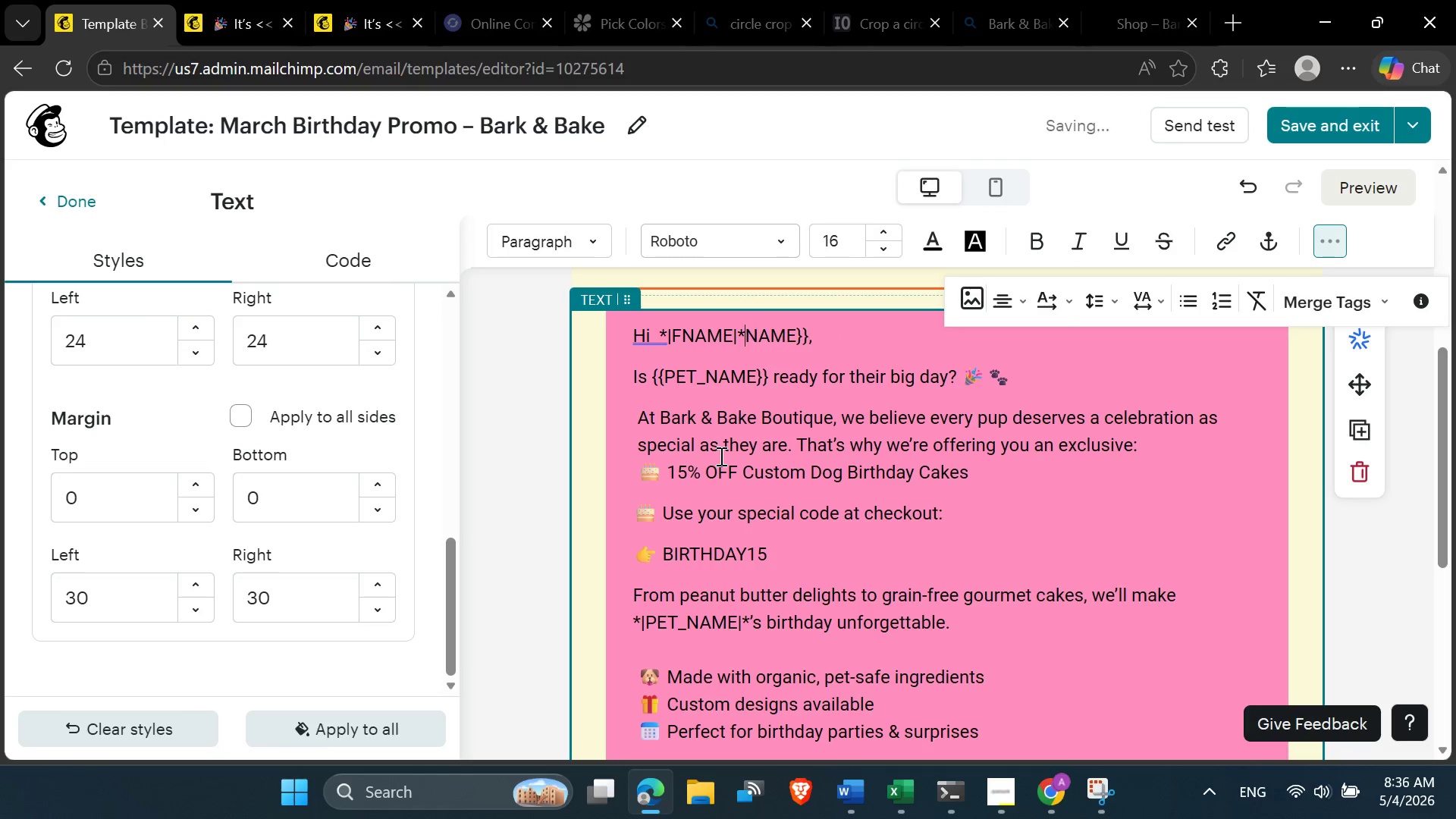 
key(Delete)
 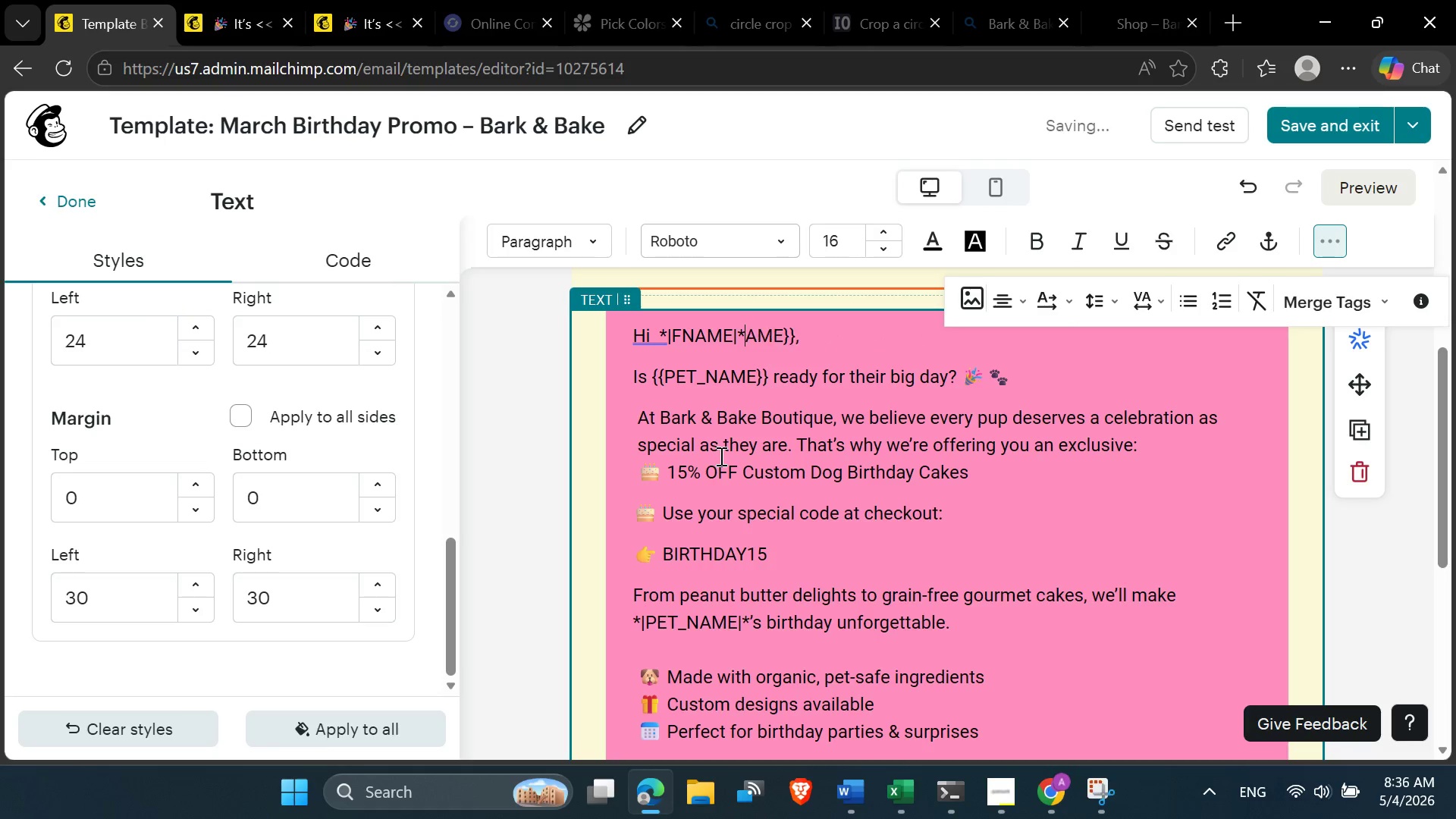 
key(Delete)
 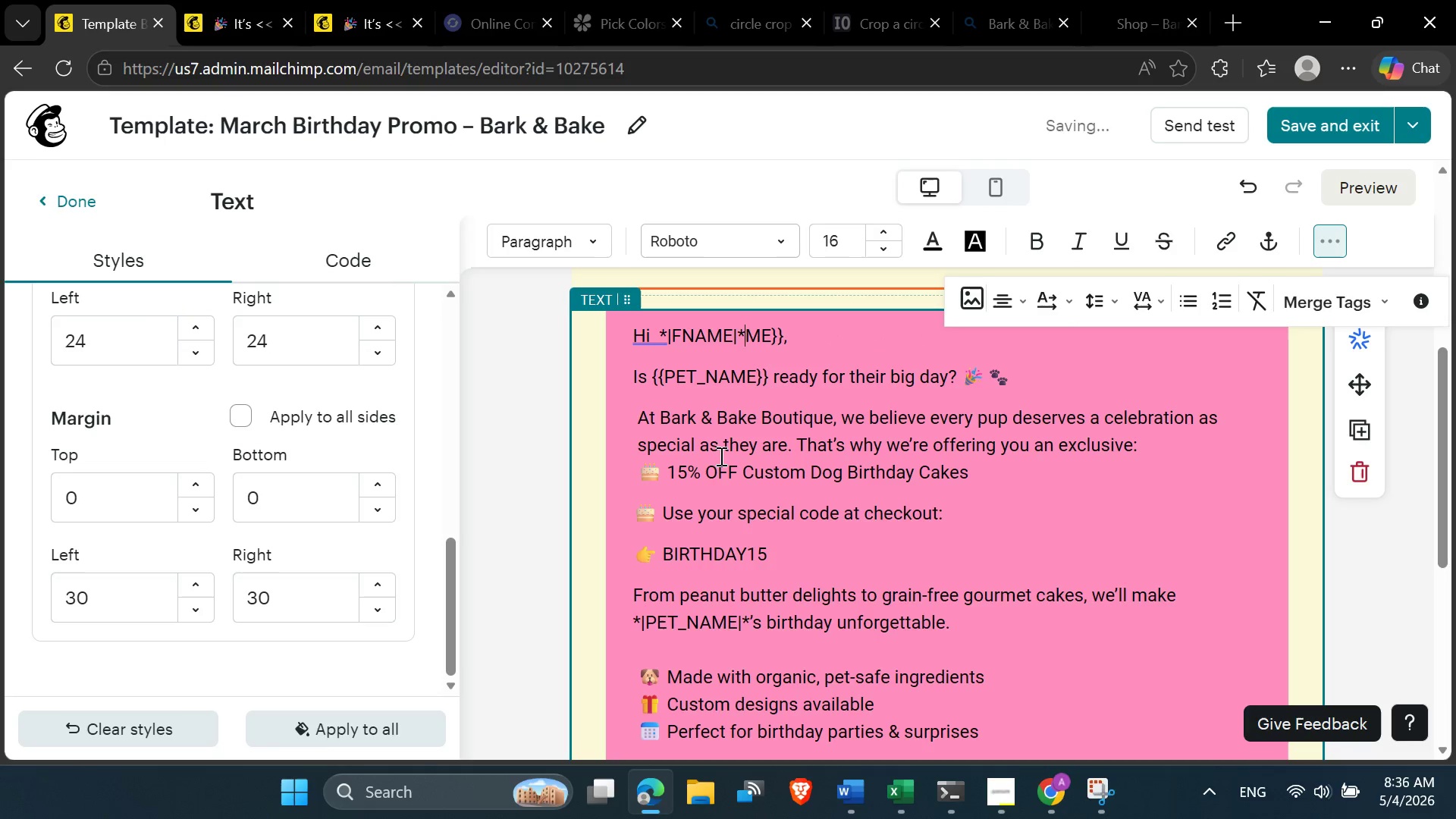 
key(Delete)
 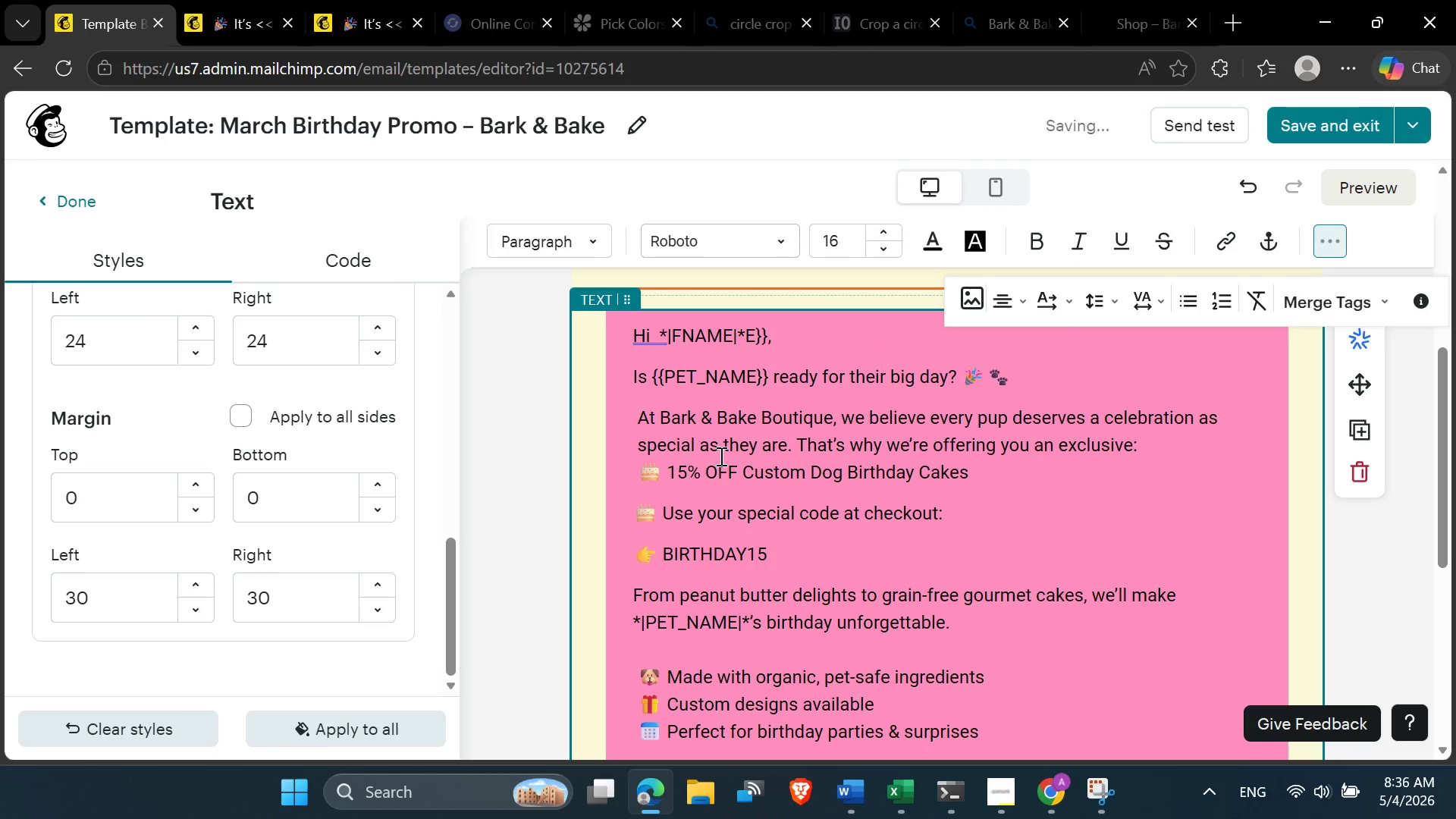 
key(Delete)
 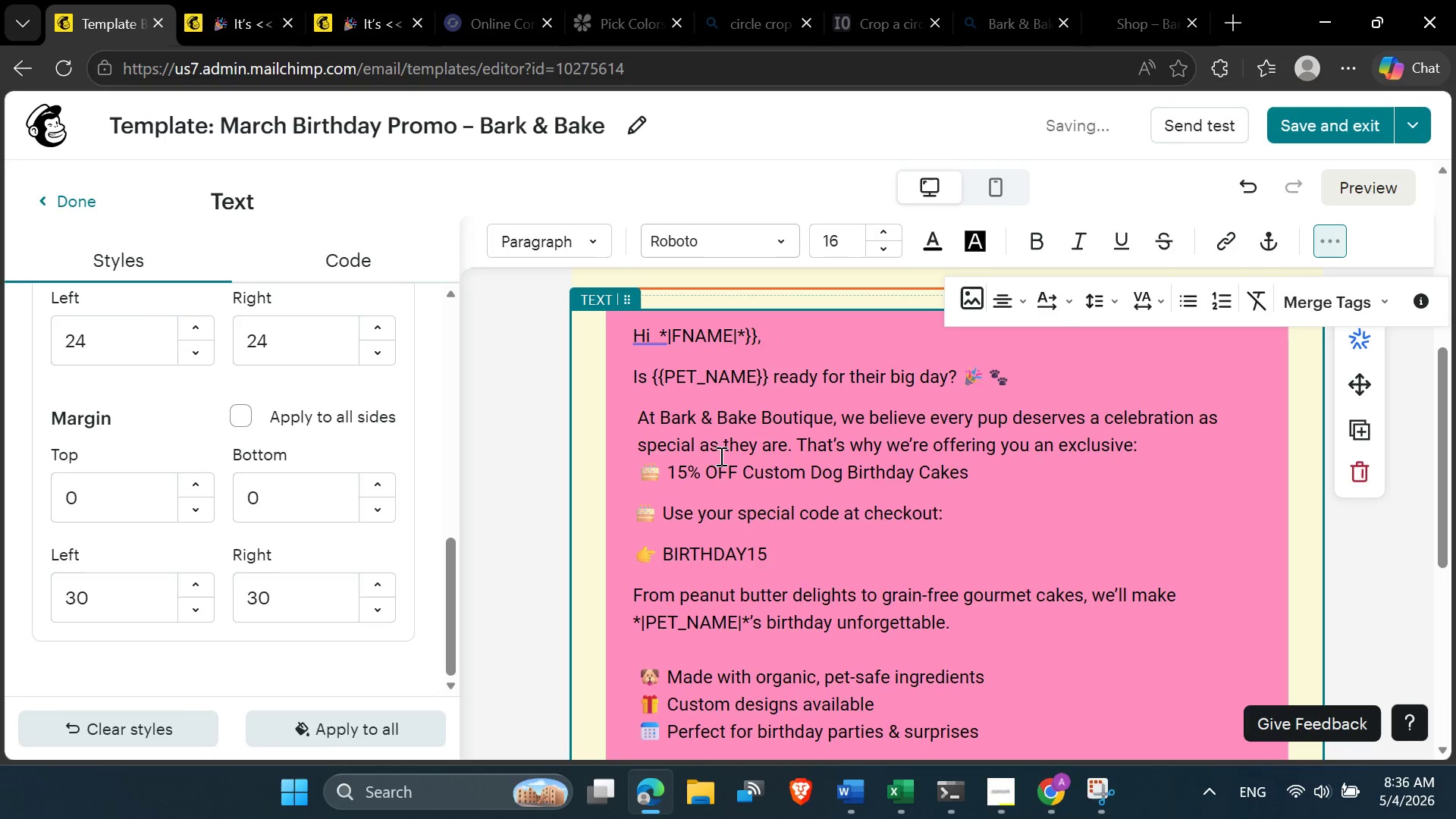 
key(Delete)
 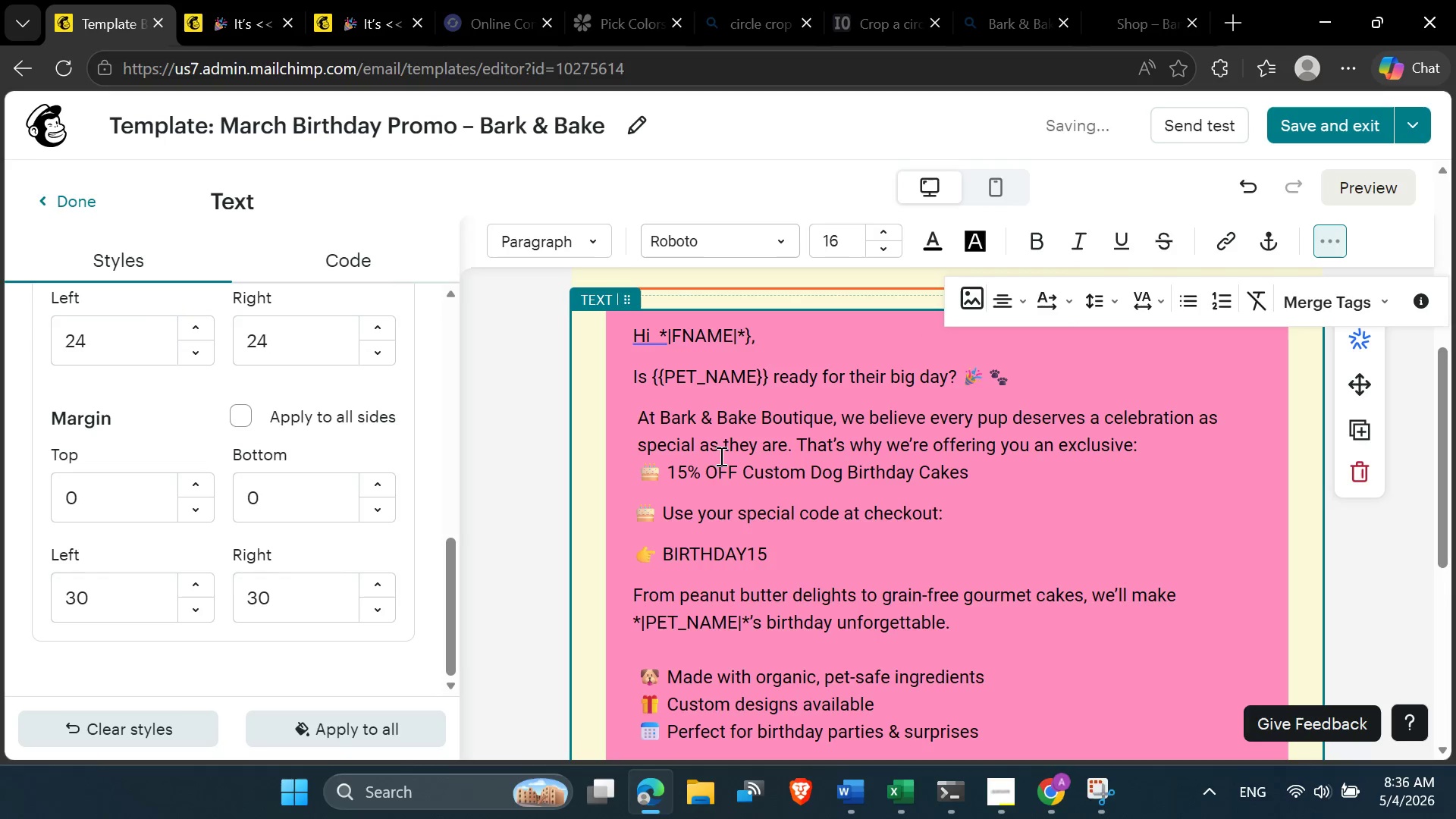 
key(Delete)
 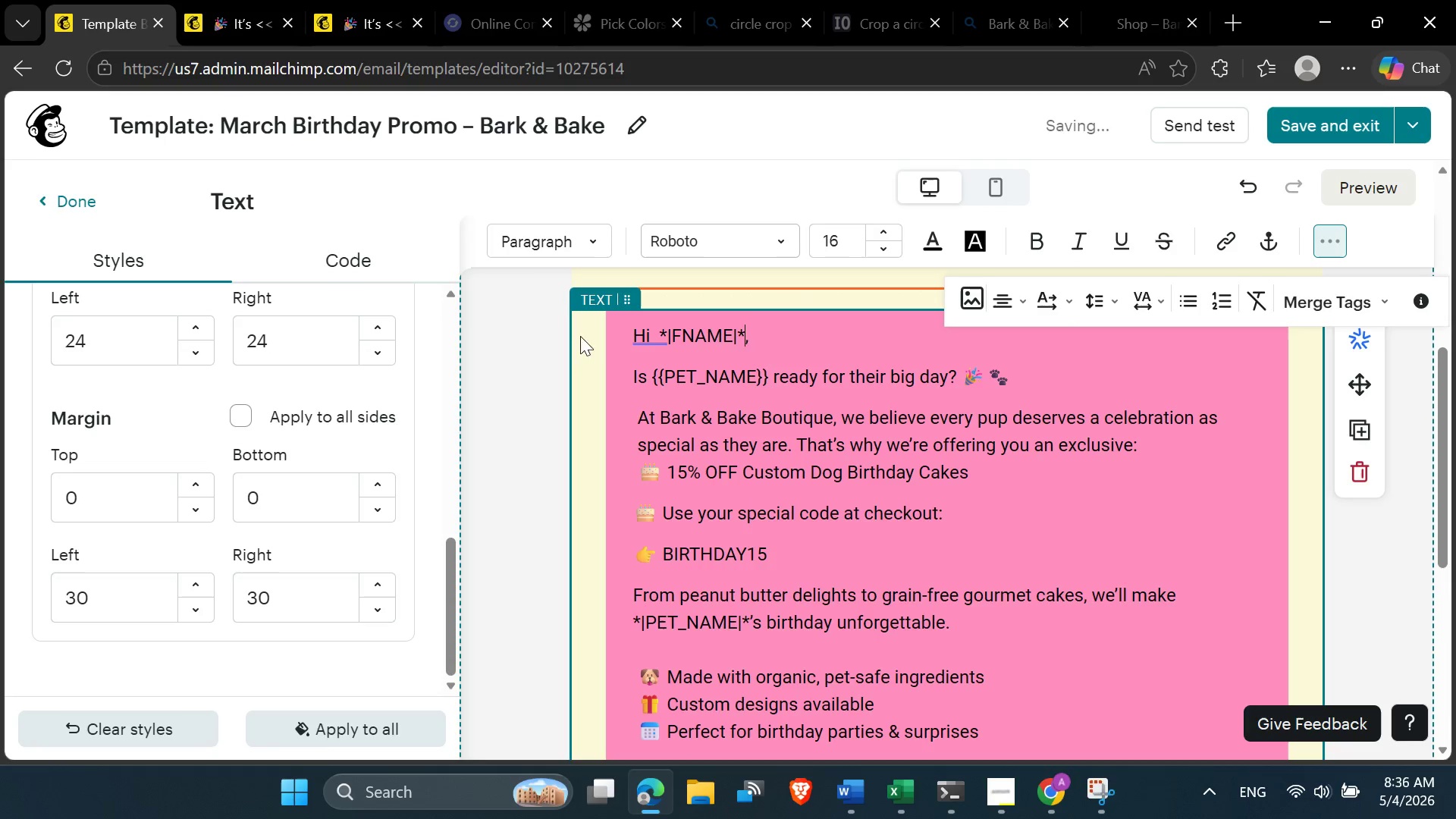 
left_click([661, 331])
 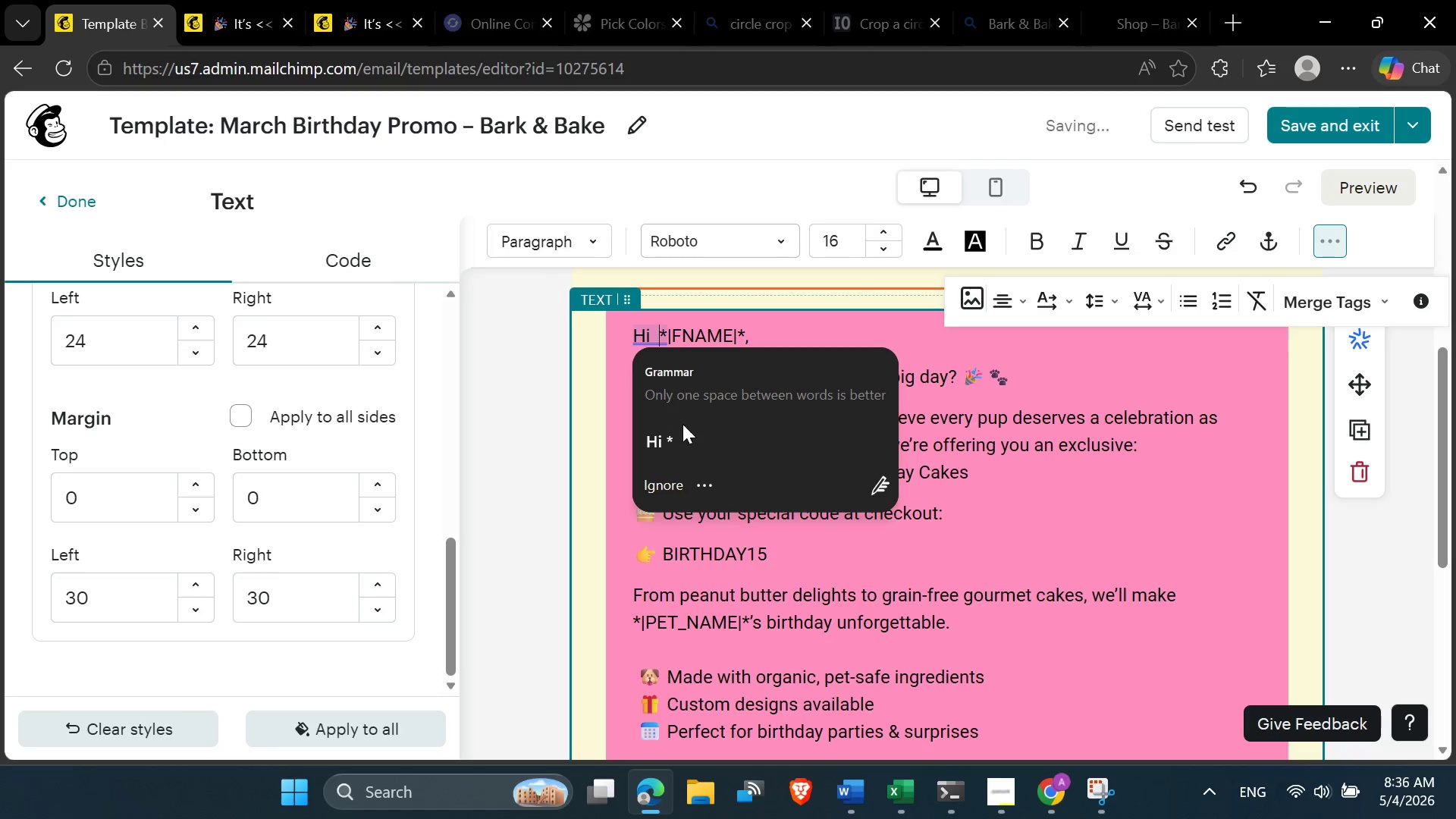 
left_click([684, 435])
 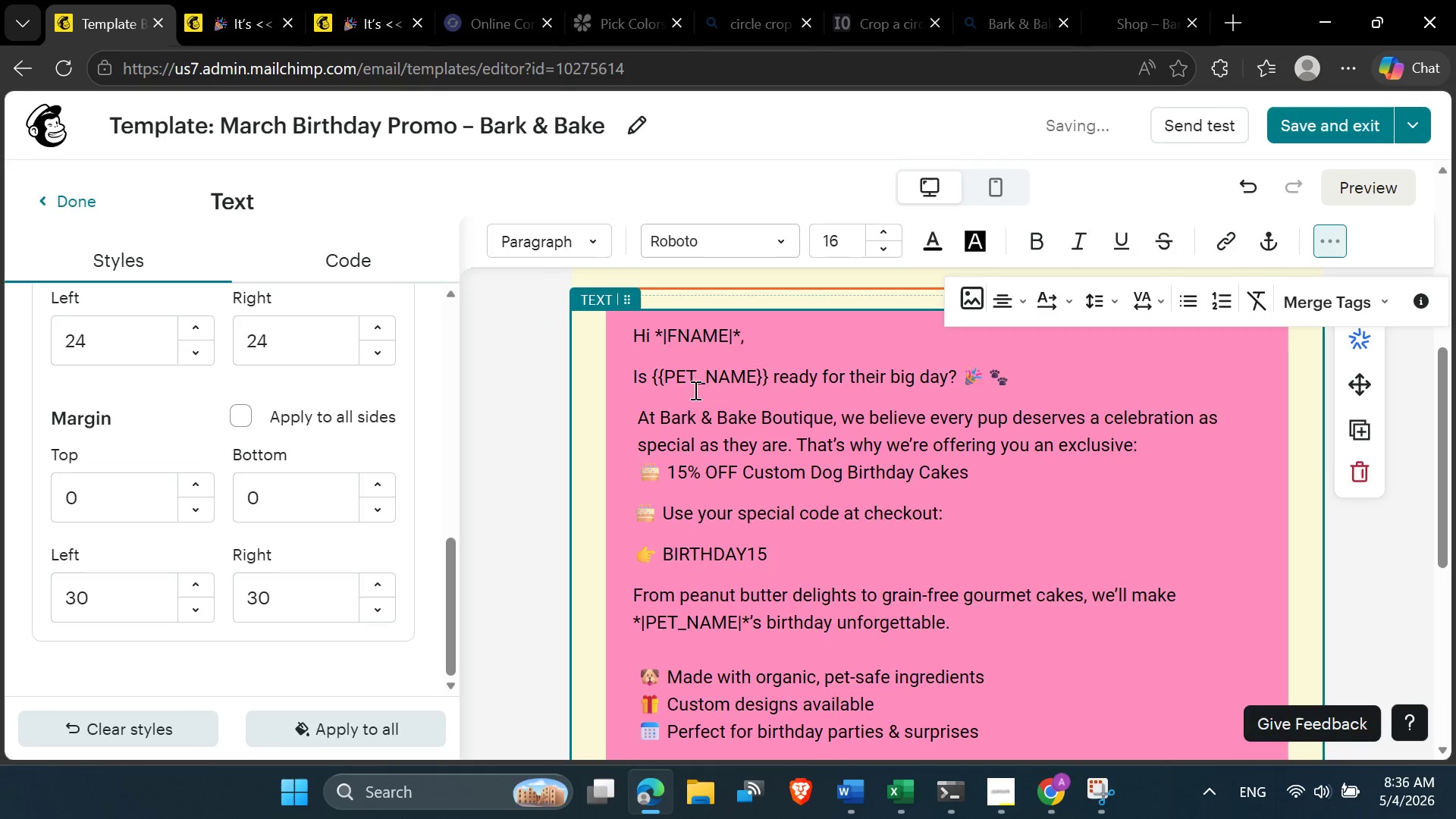 
left_click([699, 358])
 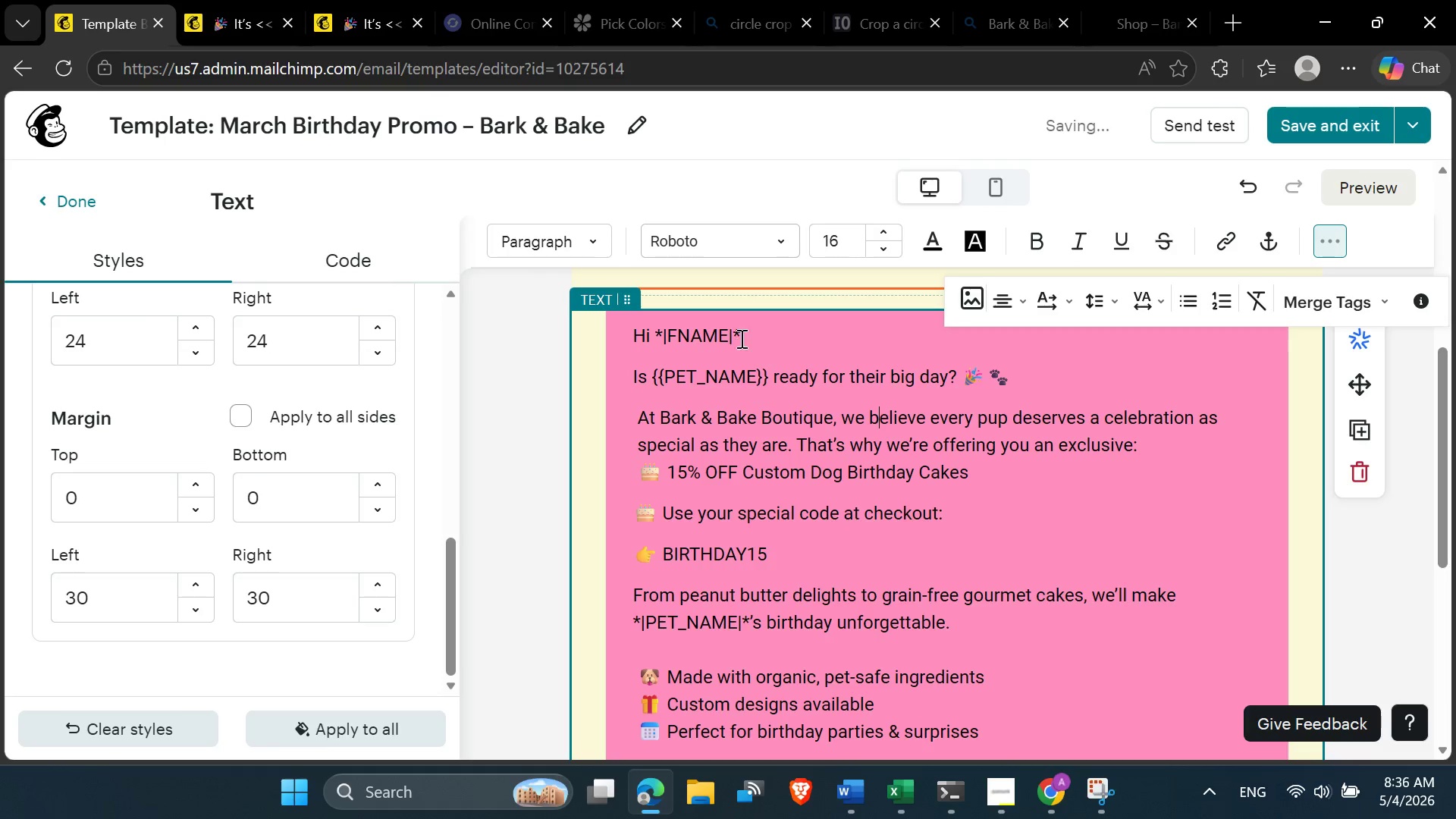 
left_click_drag(start_coordinate=[747, 334], to_coordinate=[742, 332])
 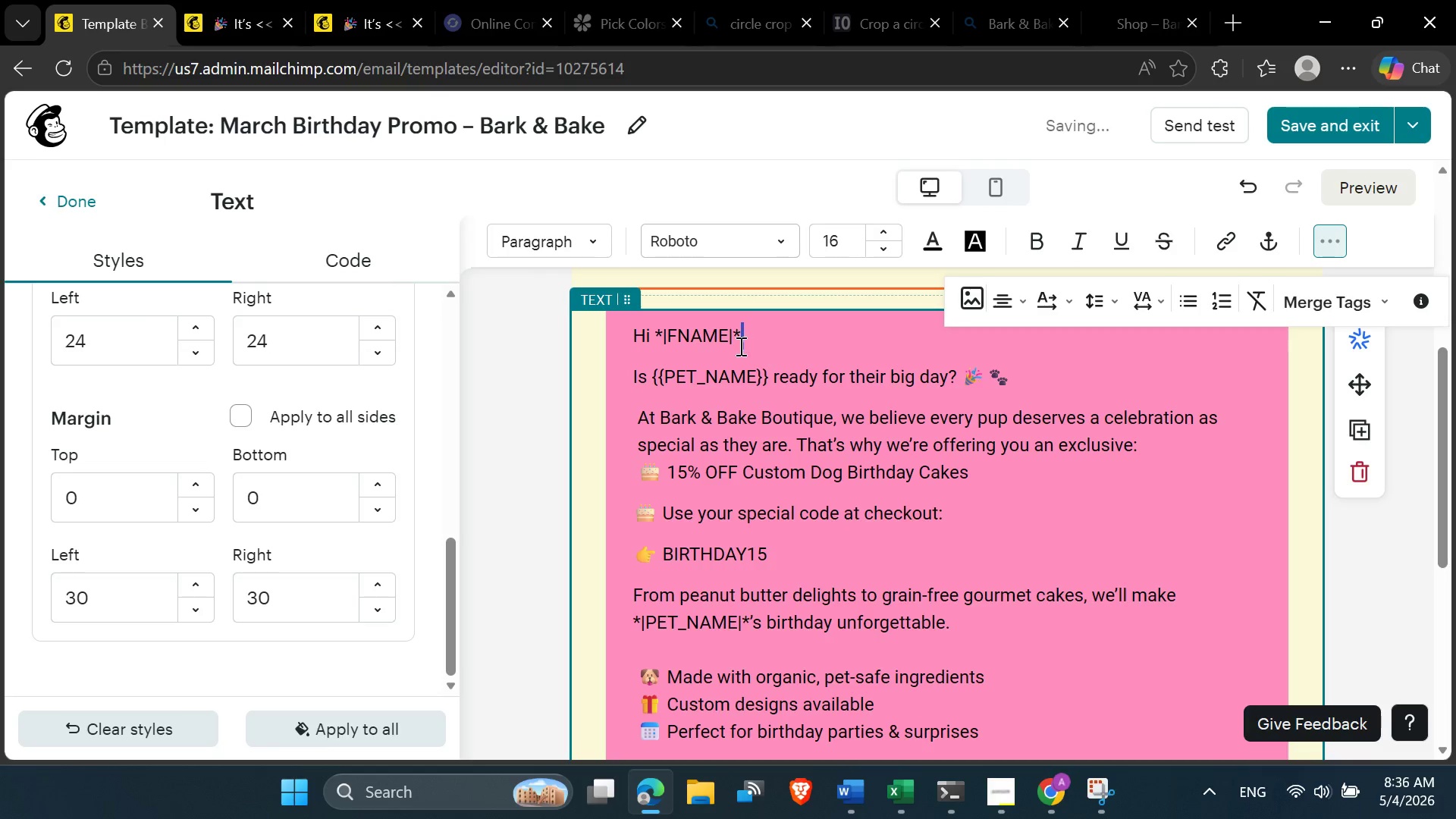 
left_click([739, 346])
 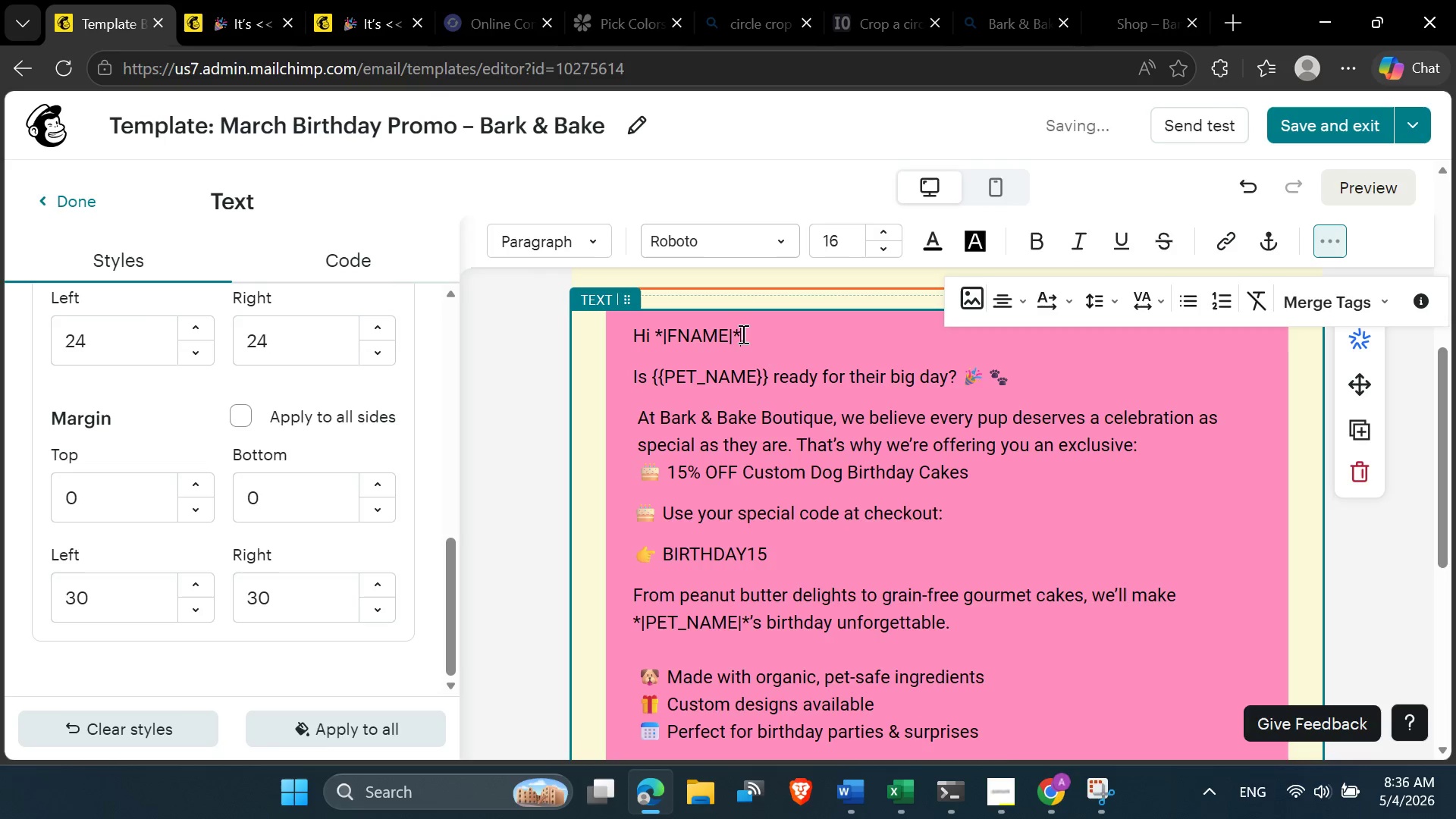 
left_click_drag(start_coordinate=[742, 334], to_coordinate=[657, 332])
 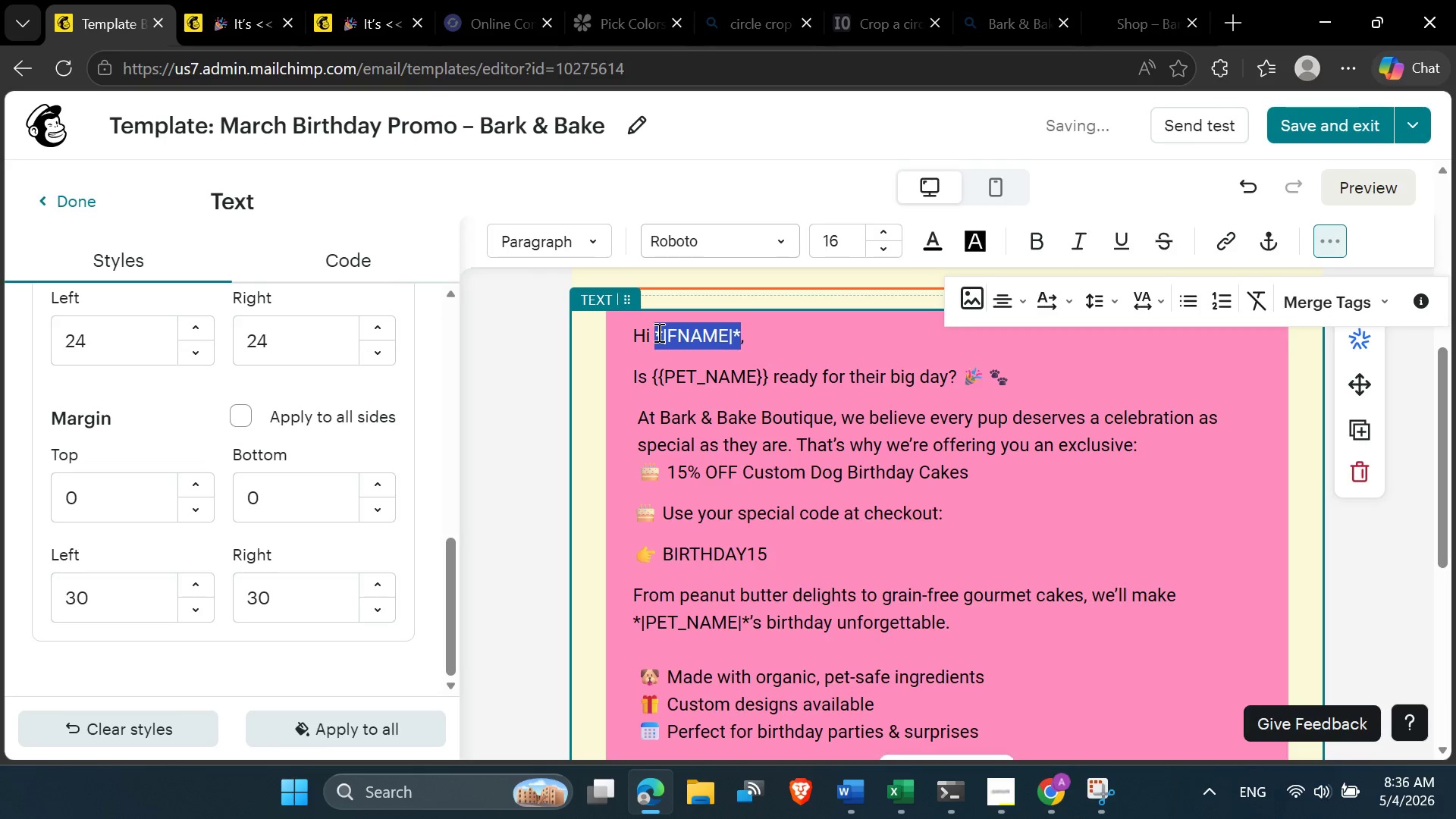 
hold_key(key=ControlLeft, duration=0.8)
 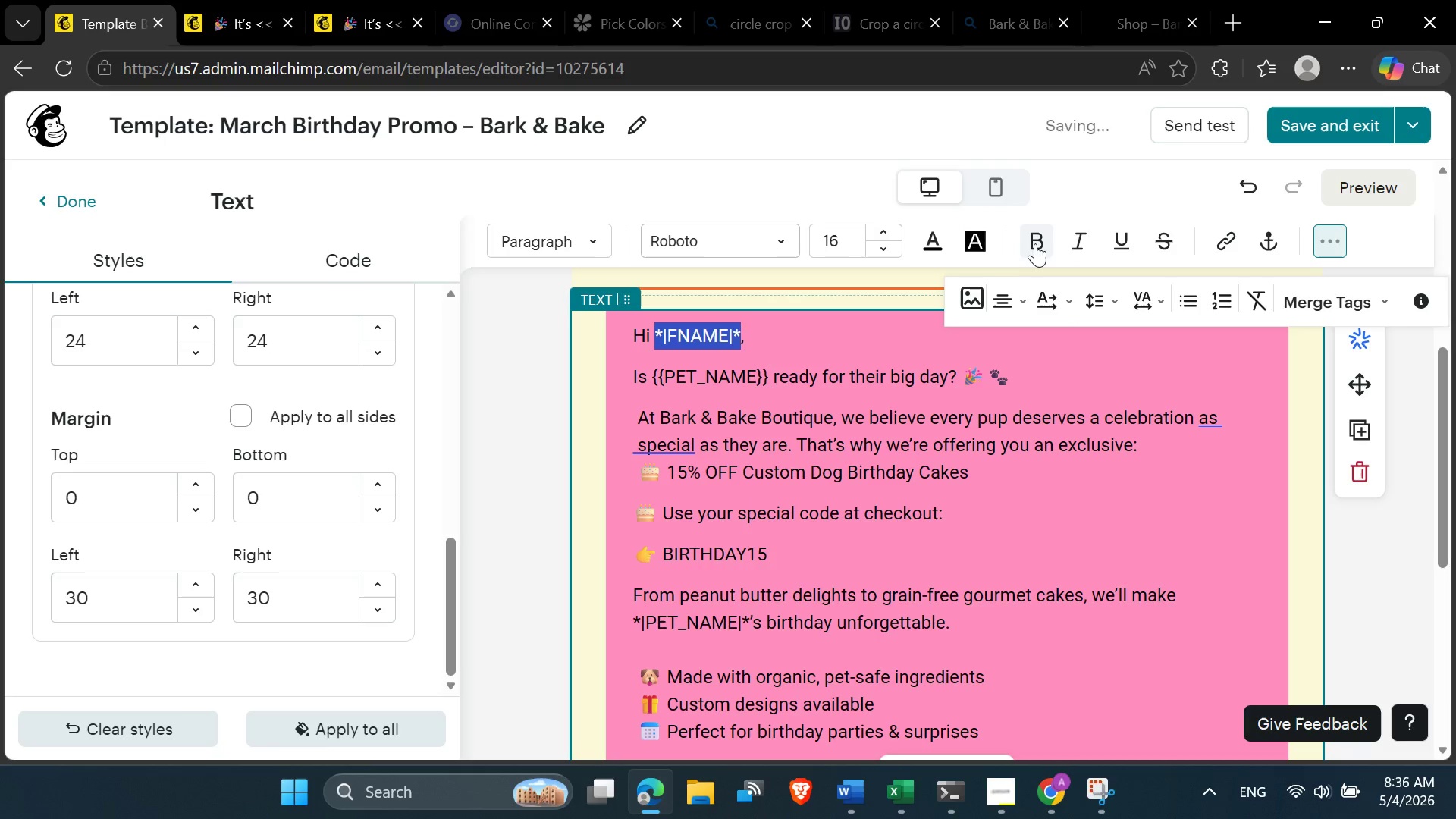 
left_click([1043, 241])
 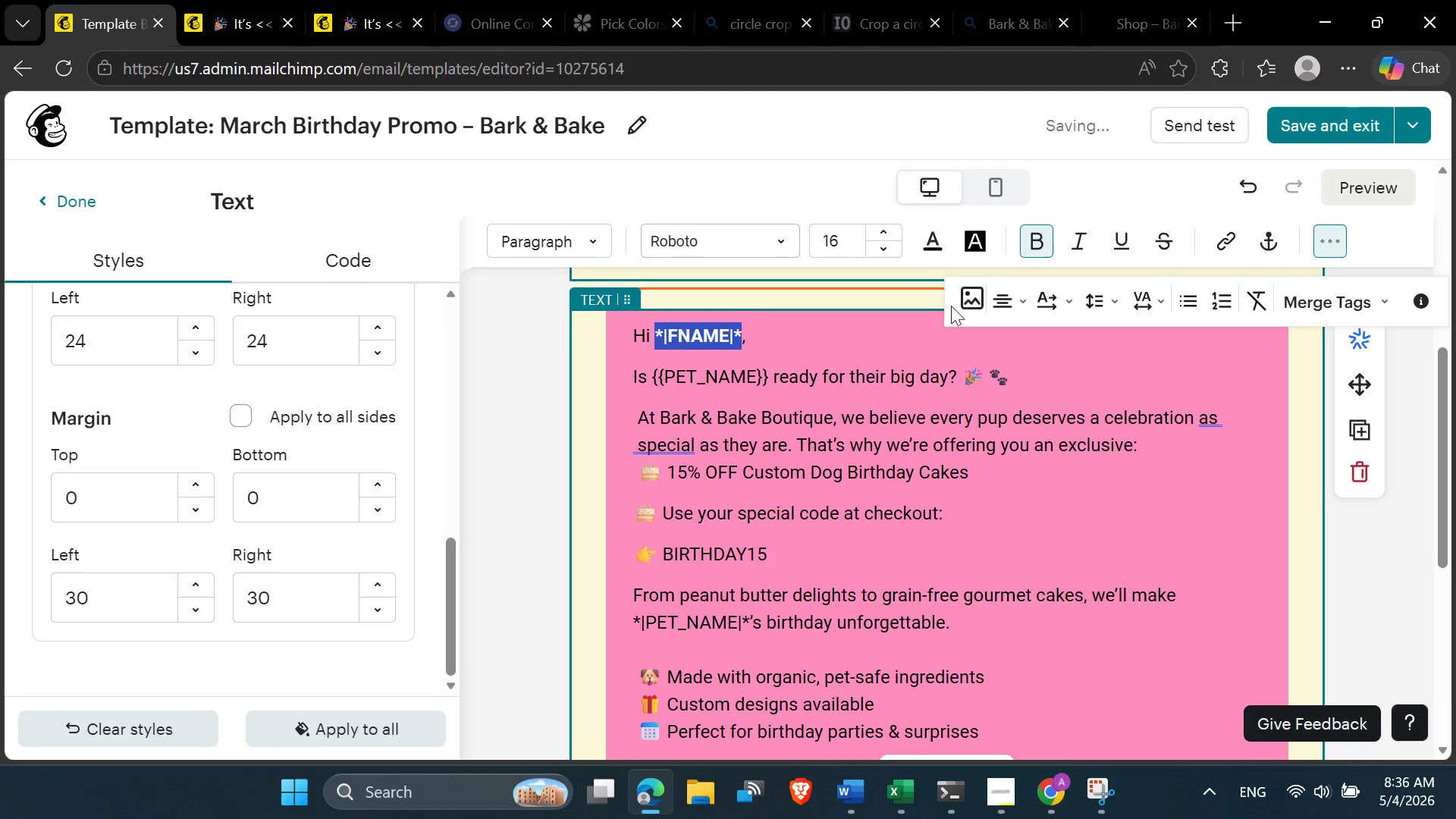 
left_click([874, 348])
 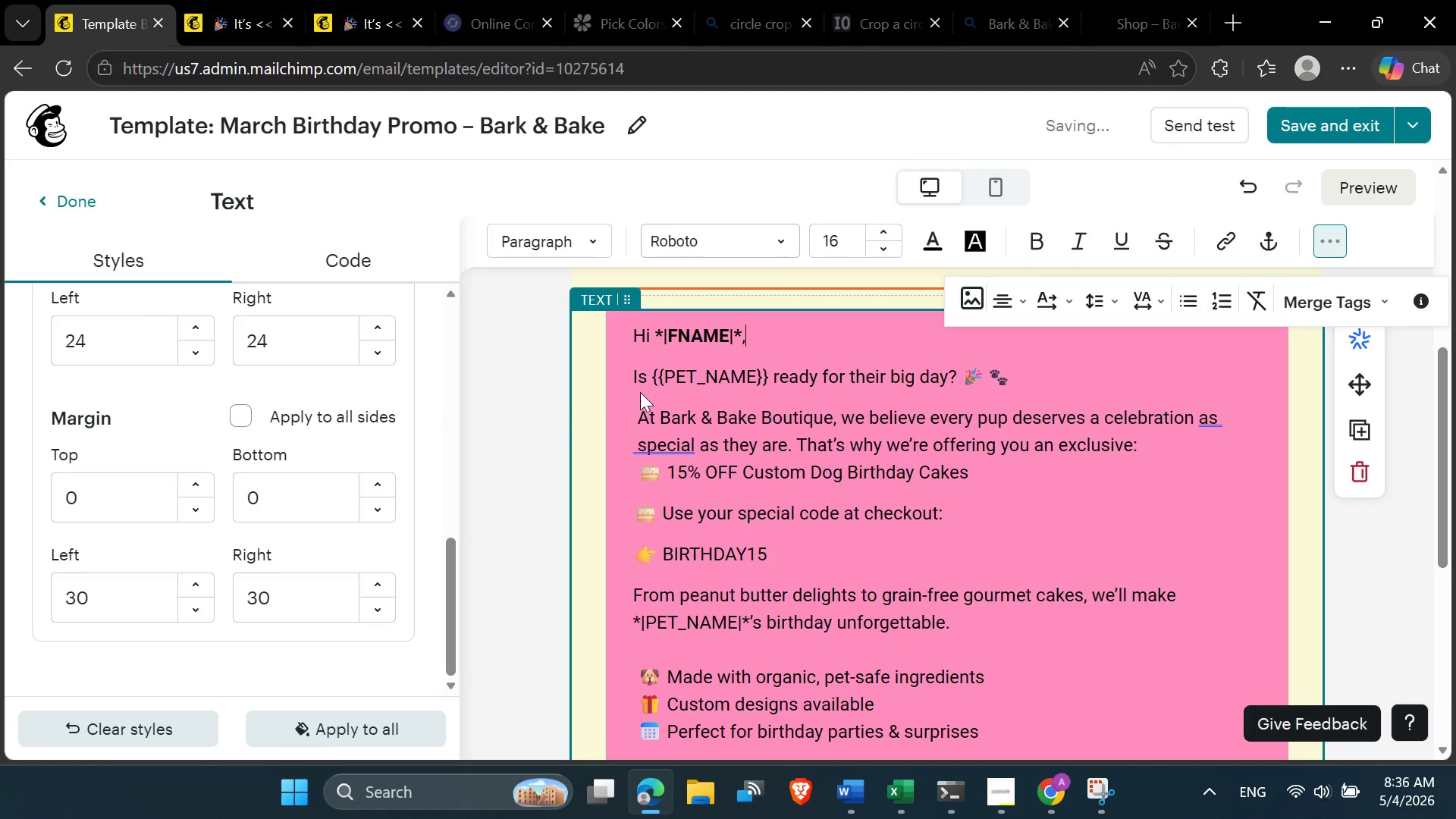 
left_click([668, 374])
 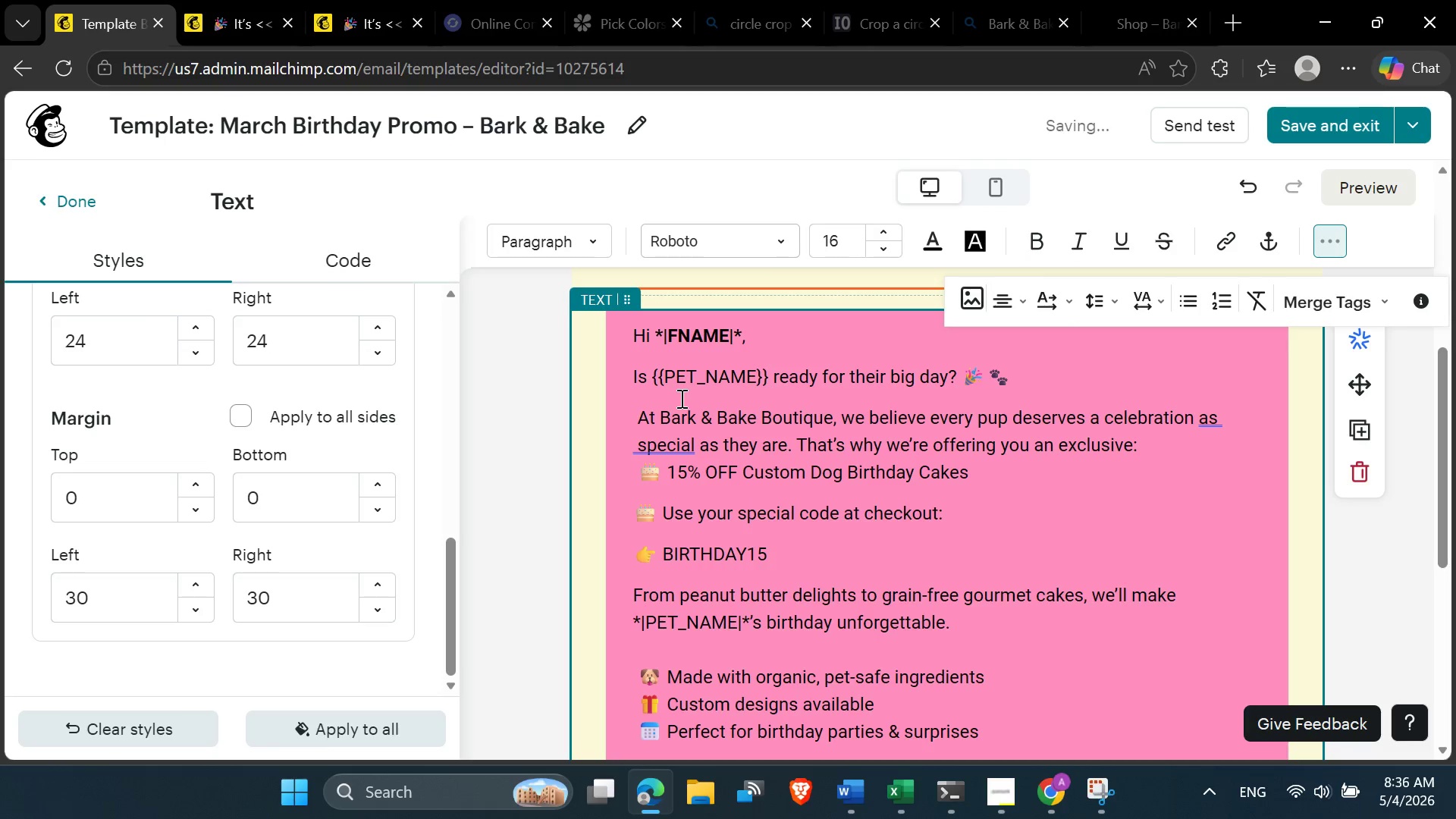 
key(Backspace)
key(Backspace)
type(*|PEN)
key(Backspace)
type(T_NAME)
 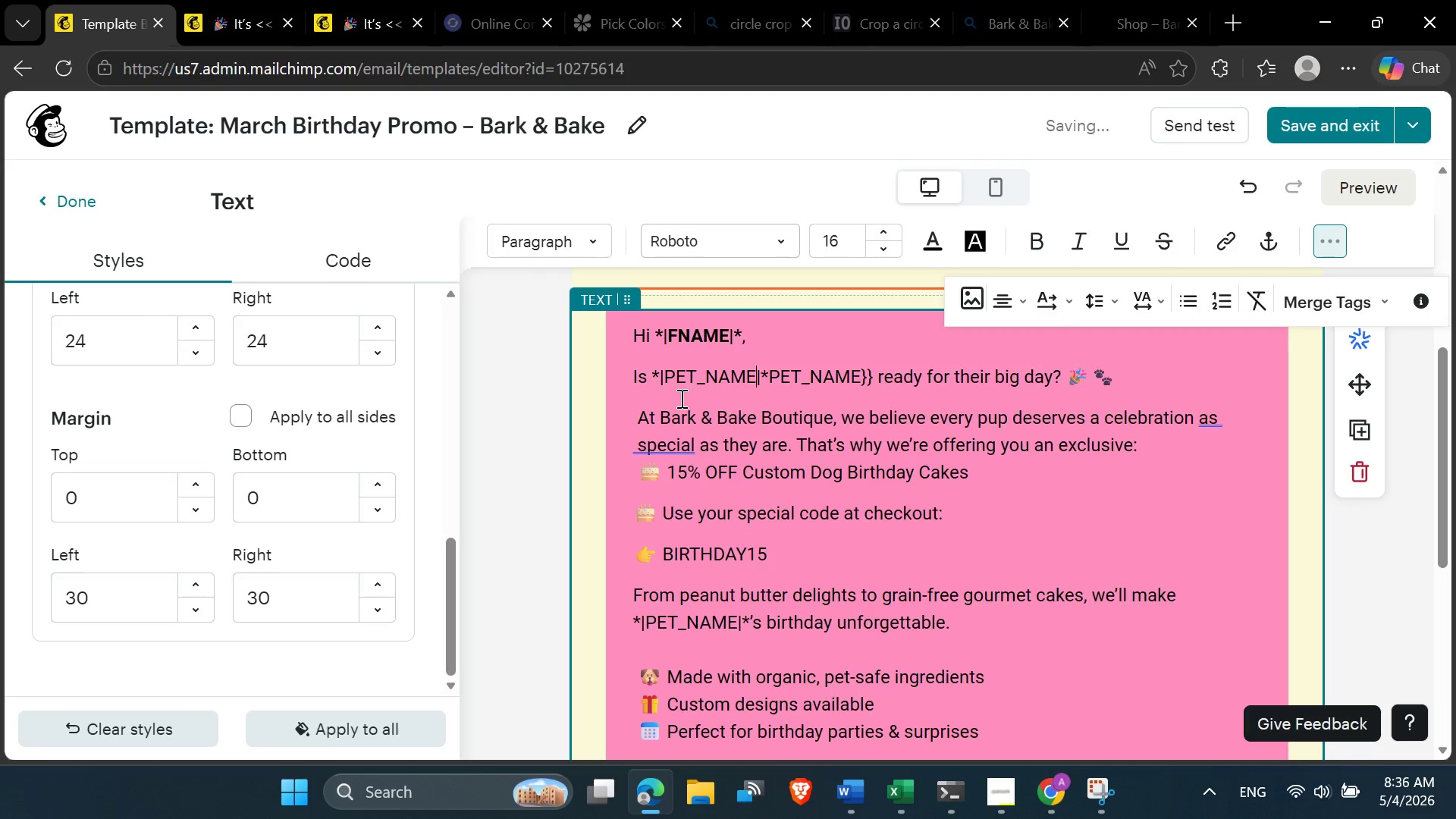 
key(ArrowRight)
 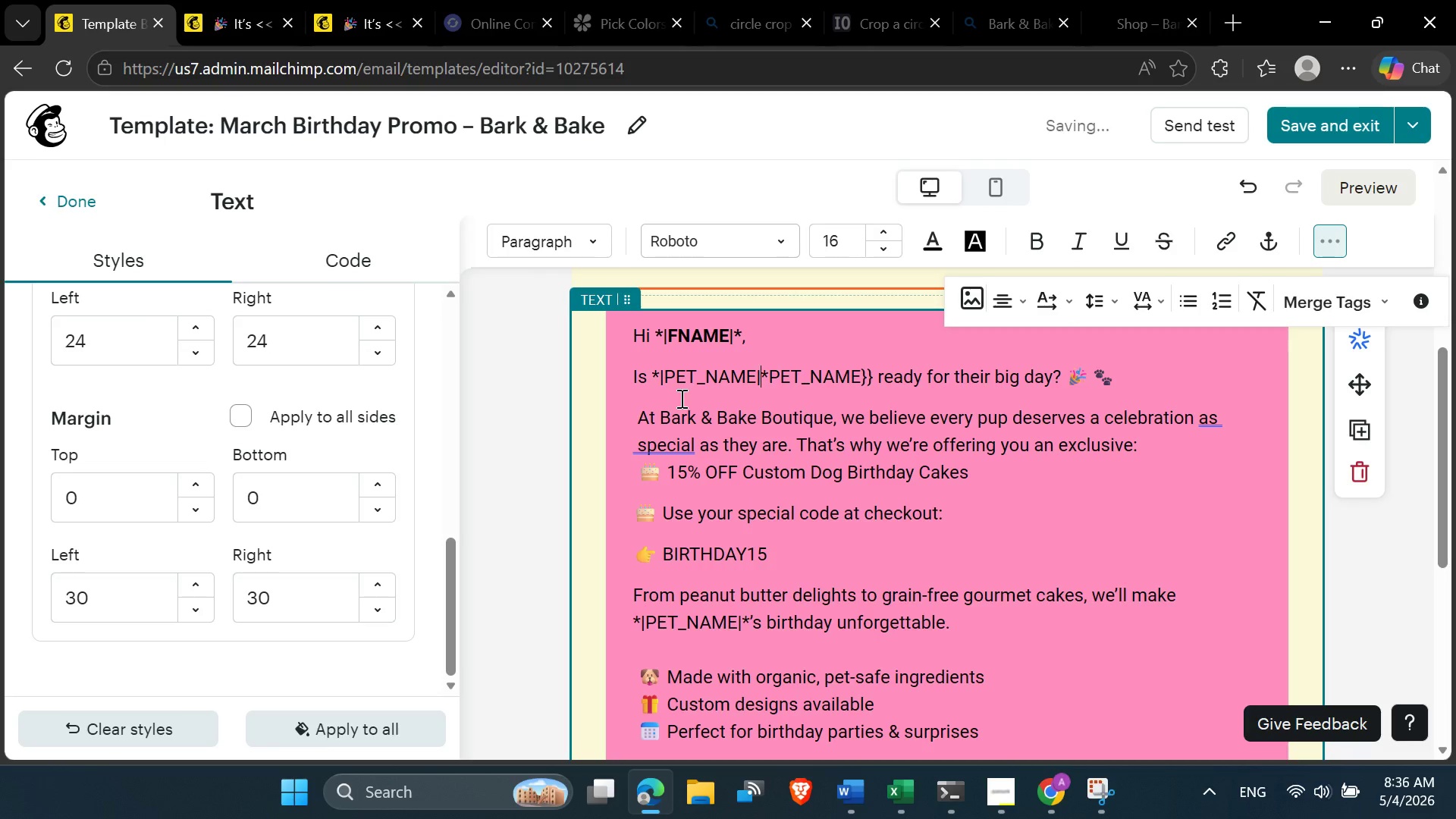 
key(ArrowRight)
 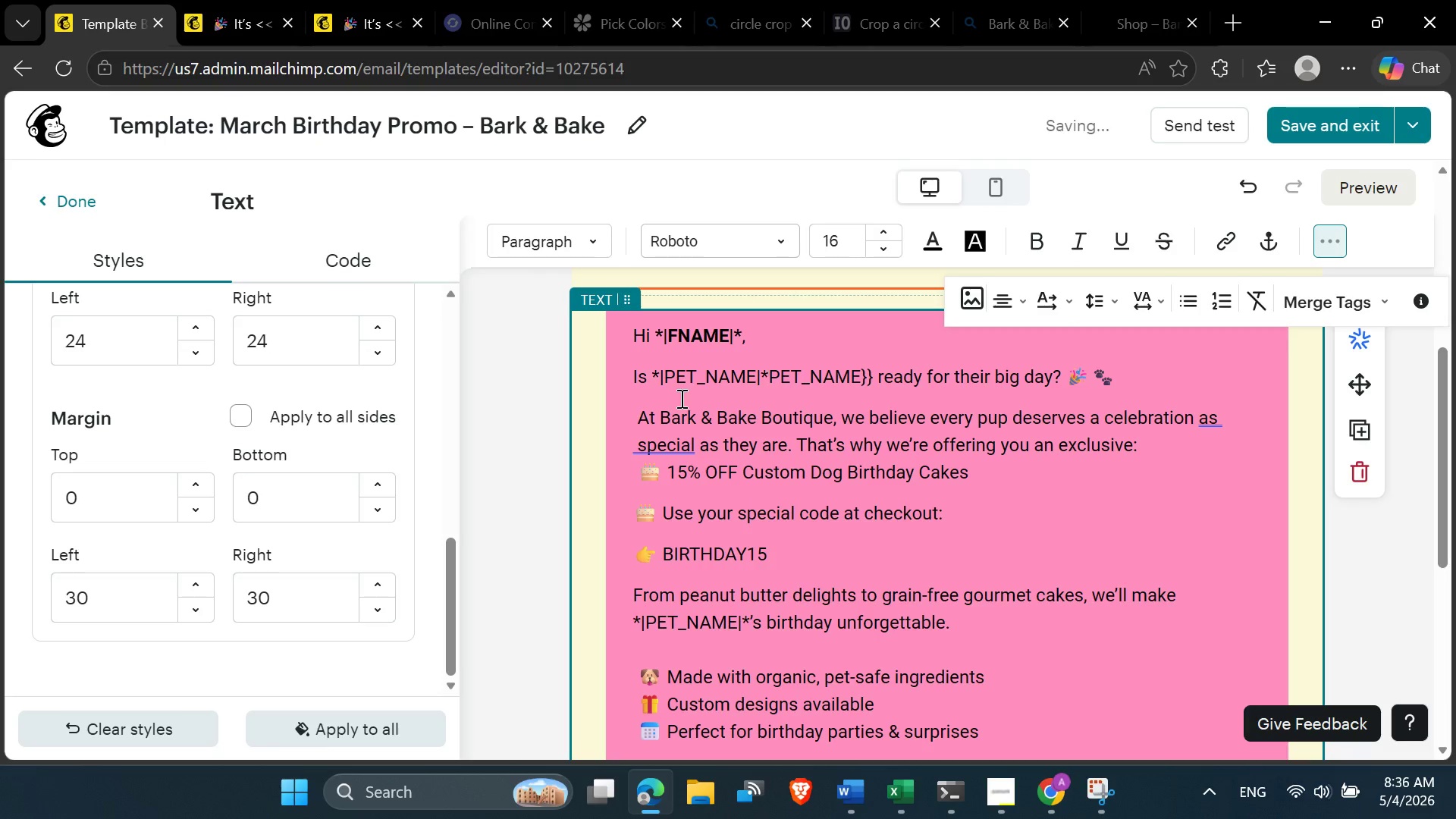 
key(Delete)
 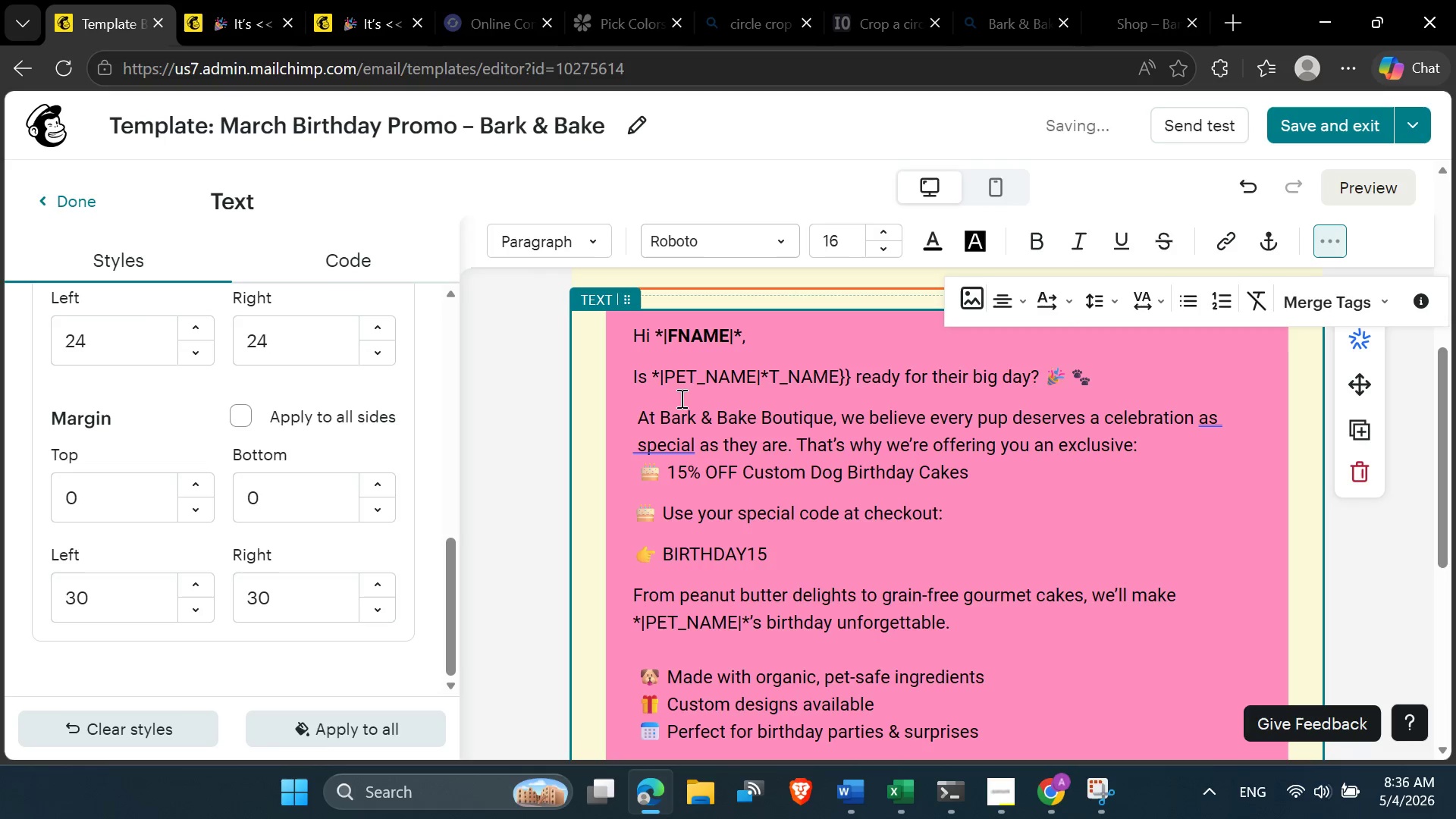 
key(Delete)
 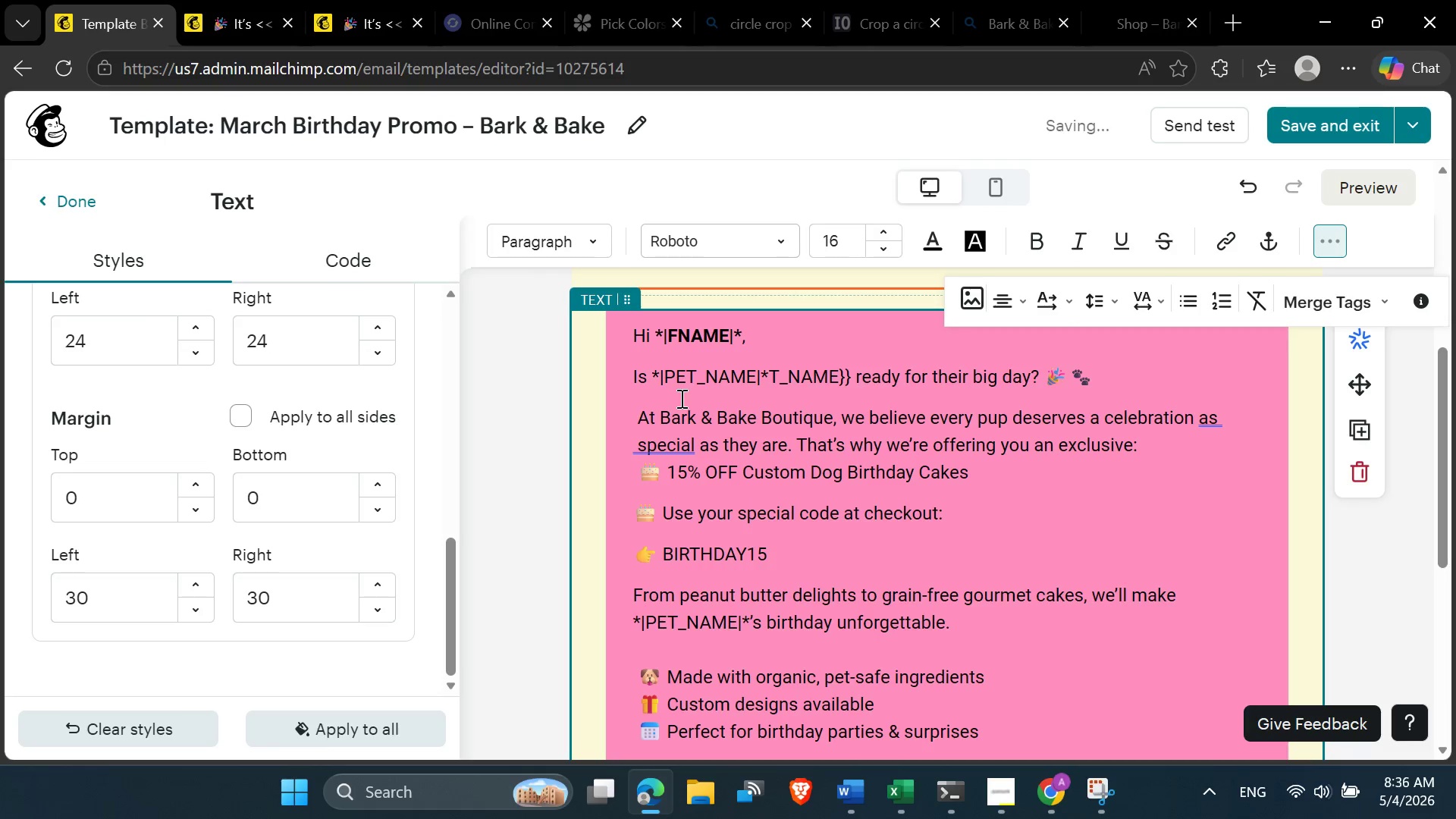 
key(Delete)
 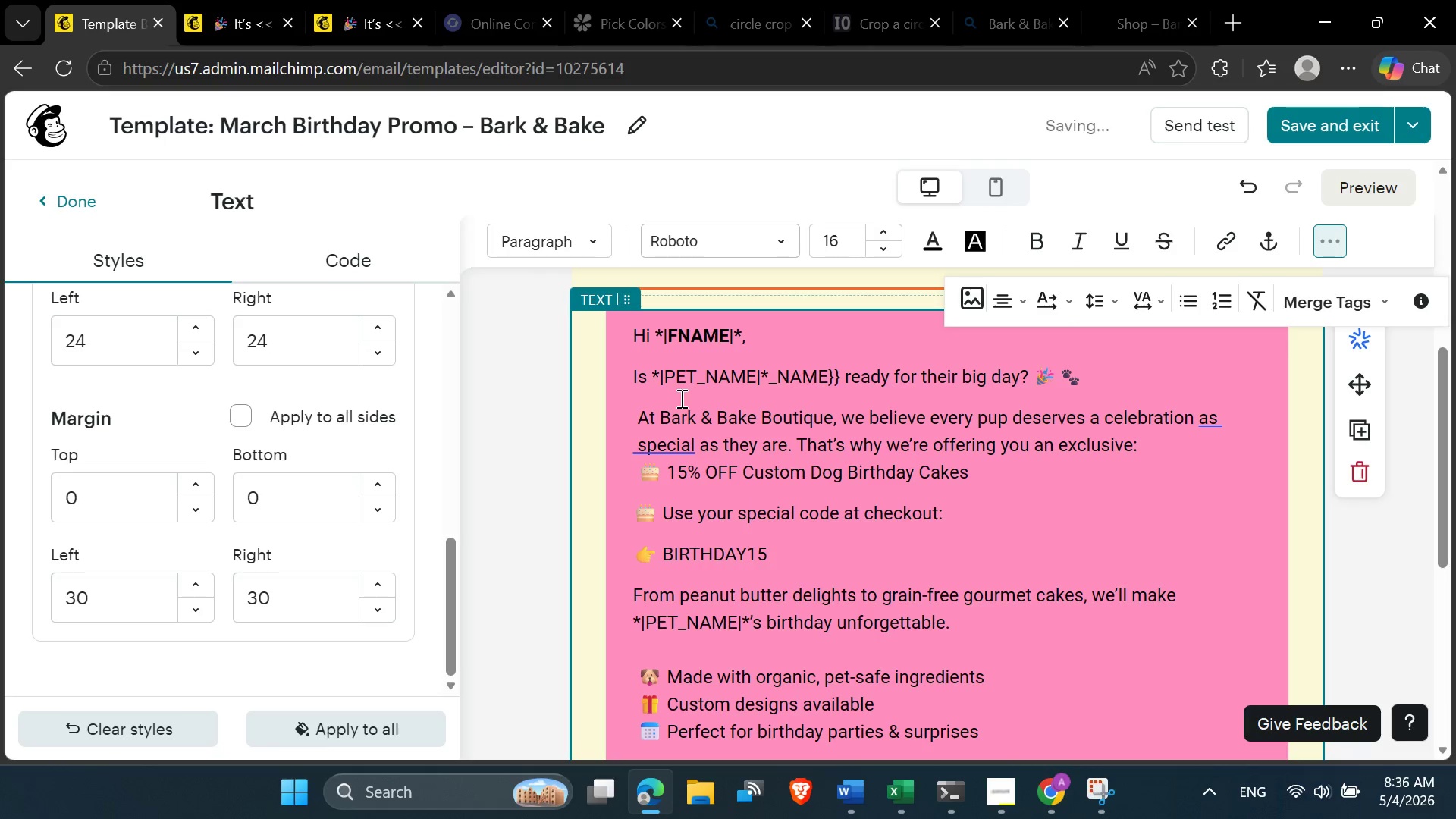 
key(Delete)
 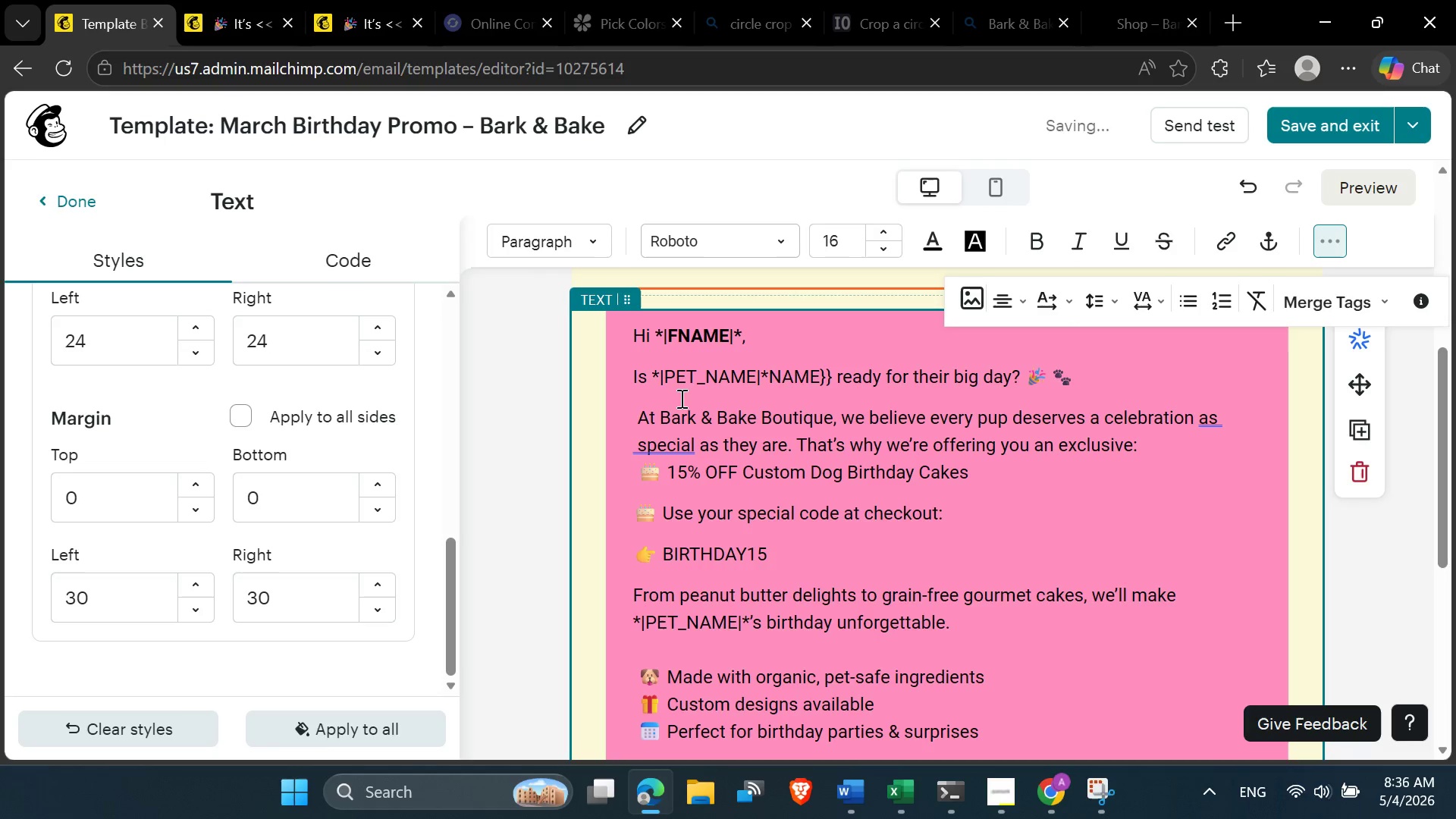 
key(Delete)
 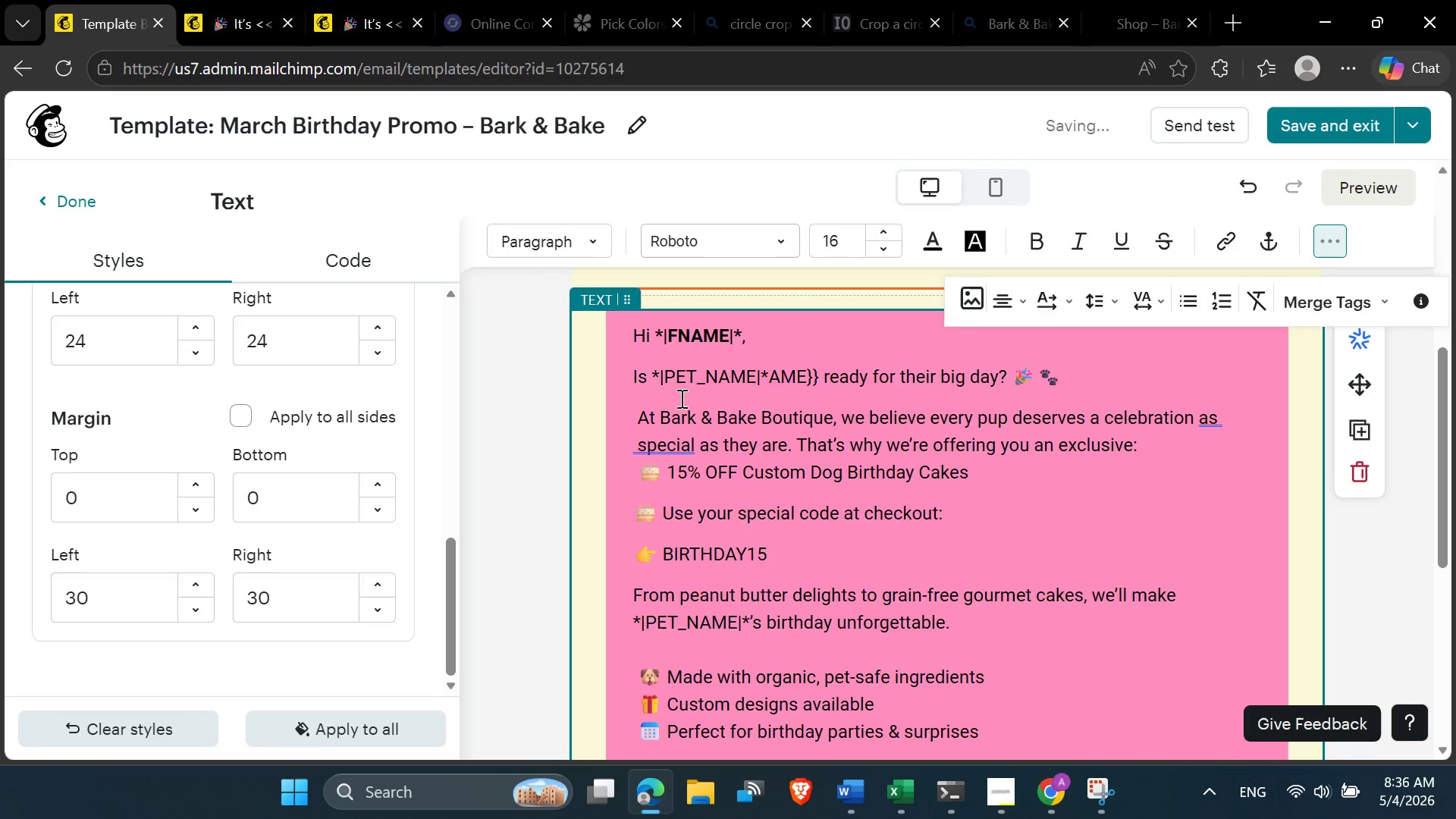 
key(Delete)
 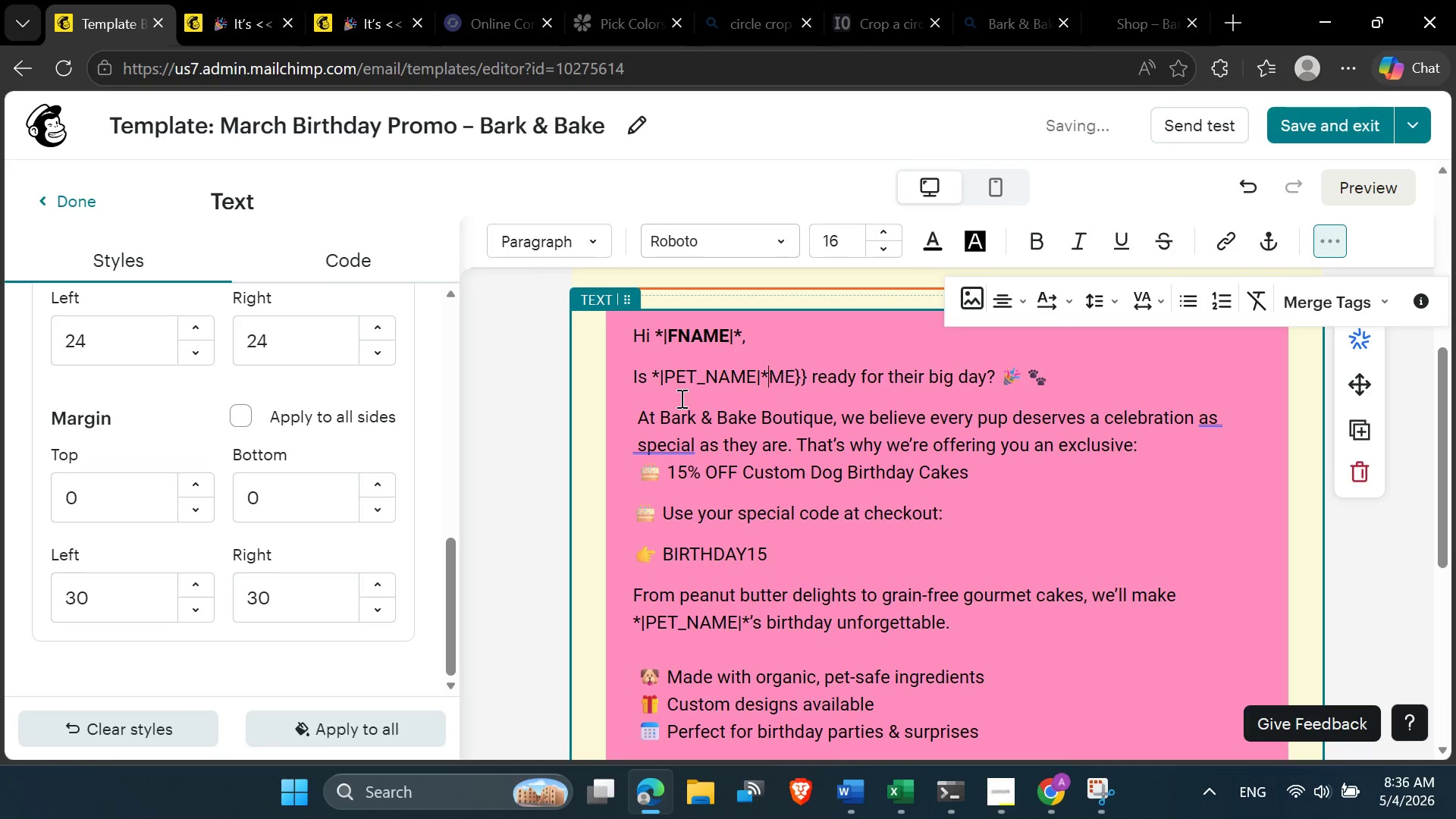 
key(Delete)
 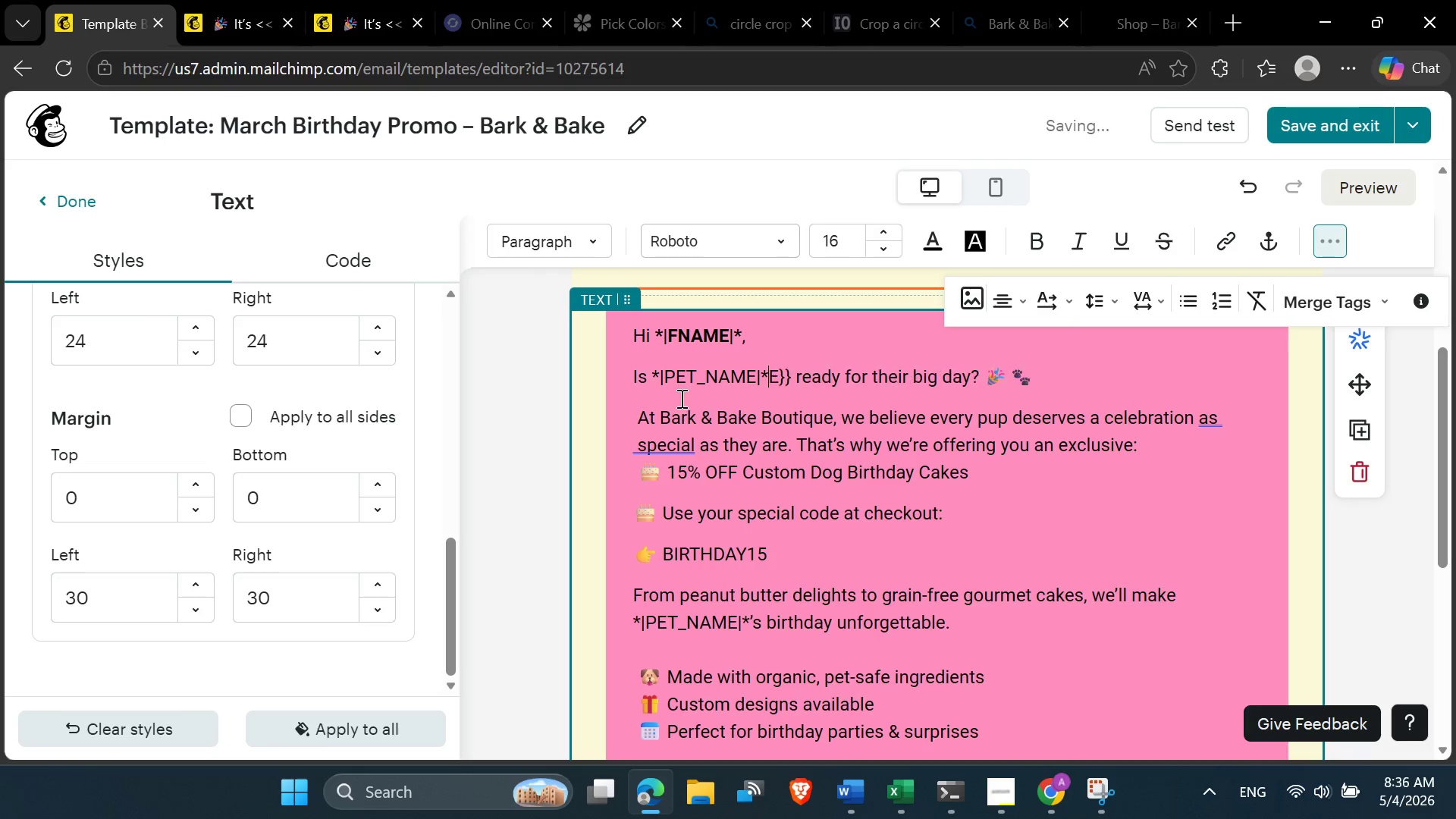 
key(Delete)
 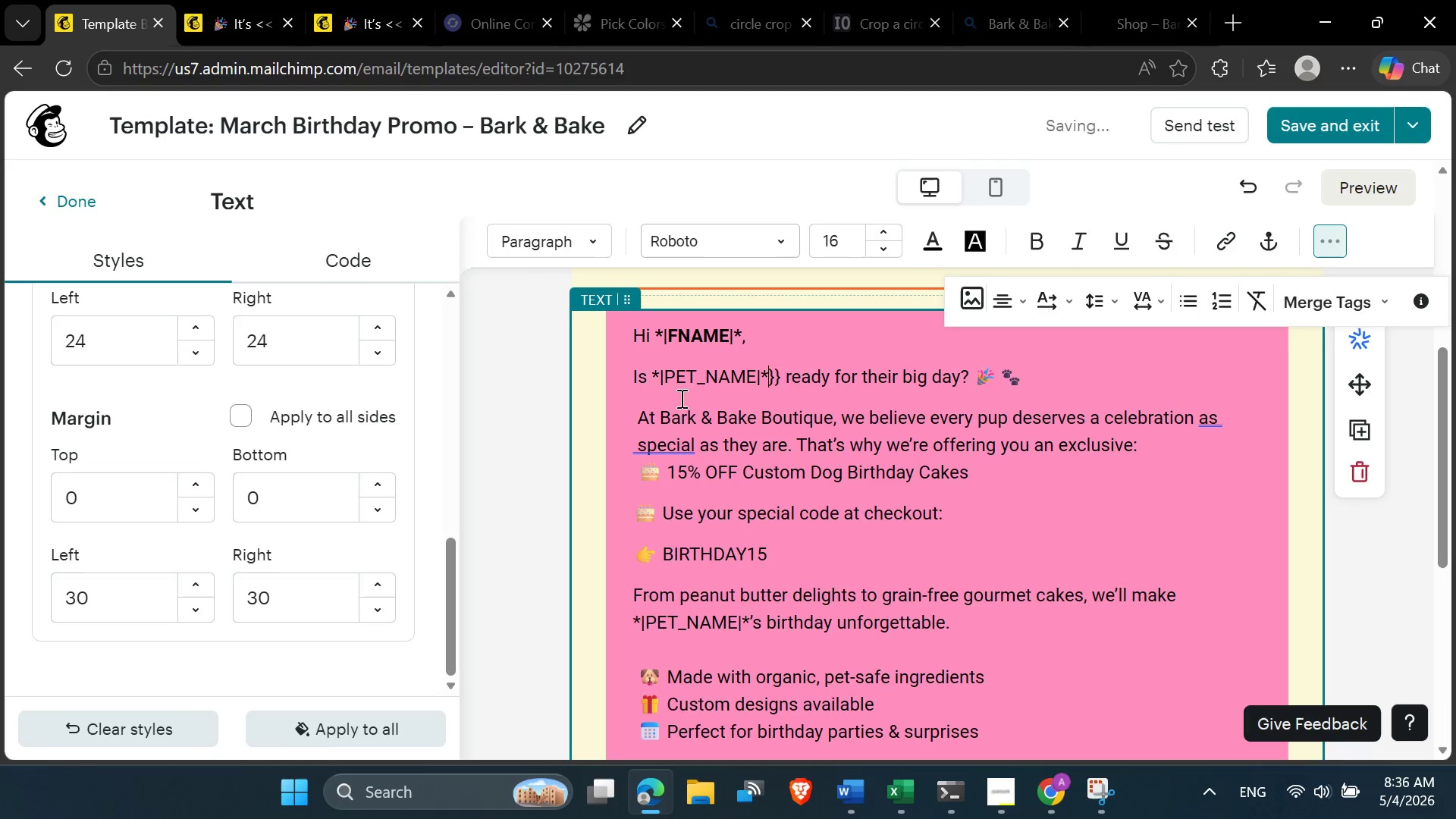 
key(Delete)
 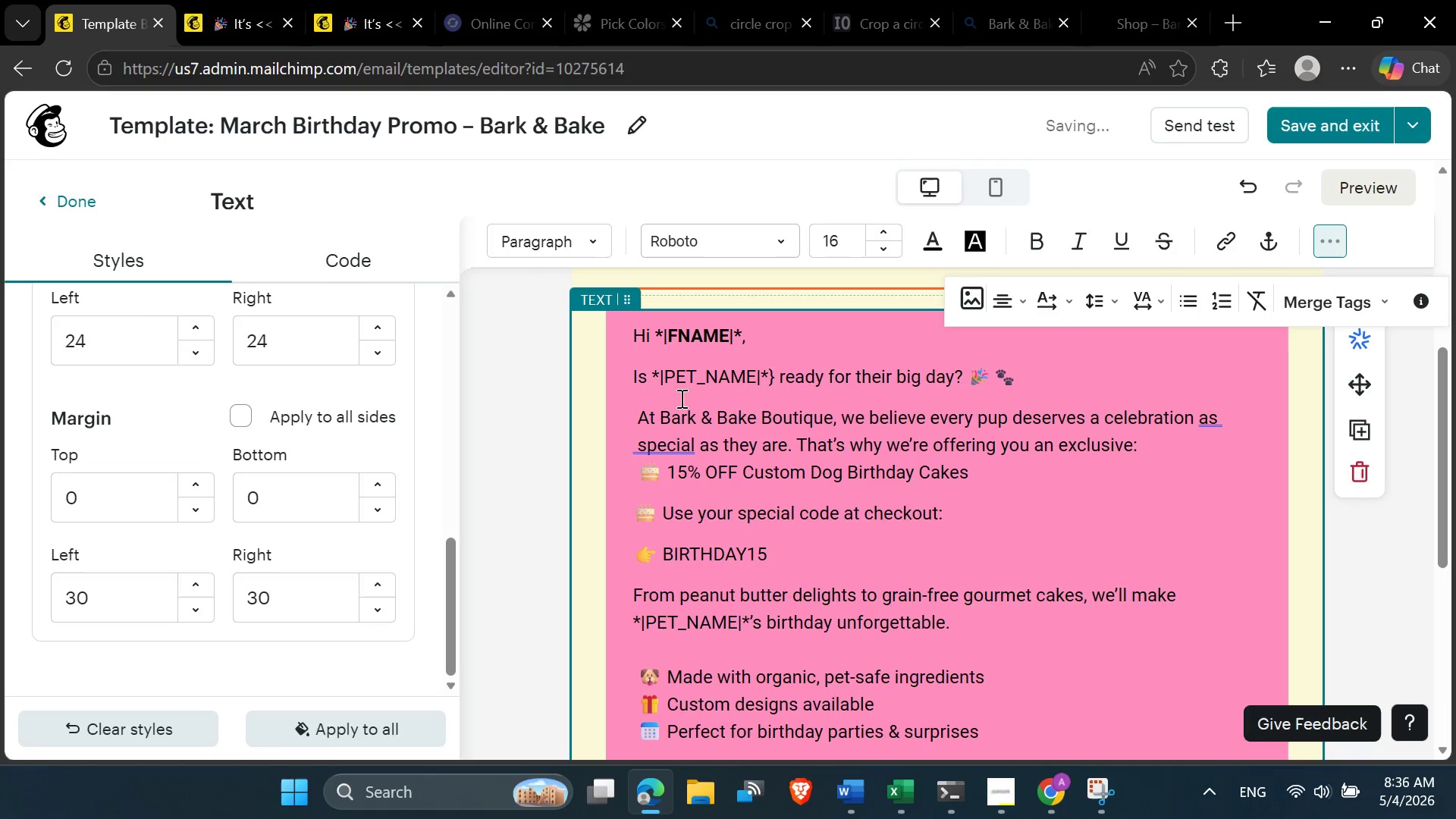 
key(Delete)
 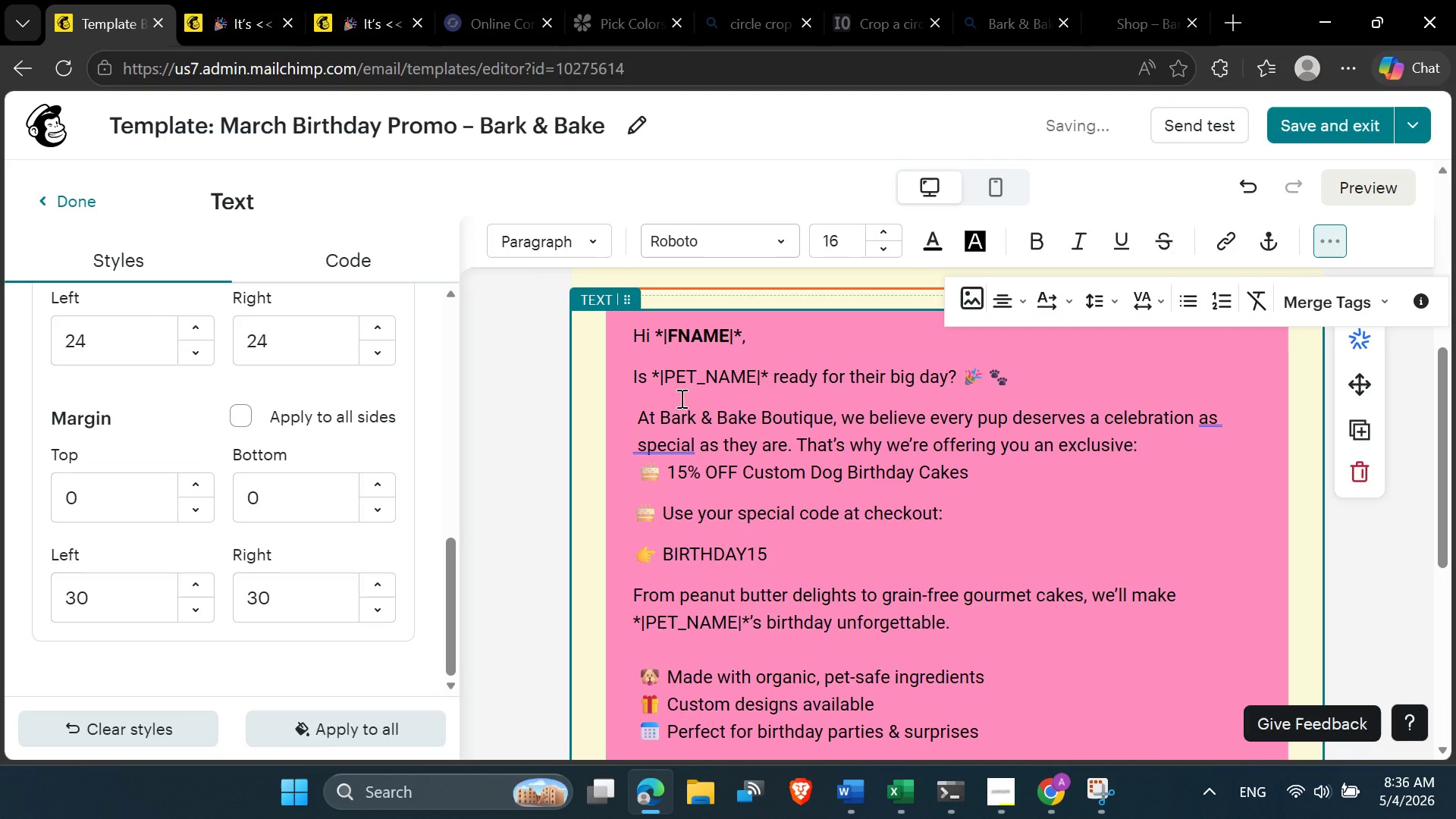 
key(Delete)
 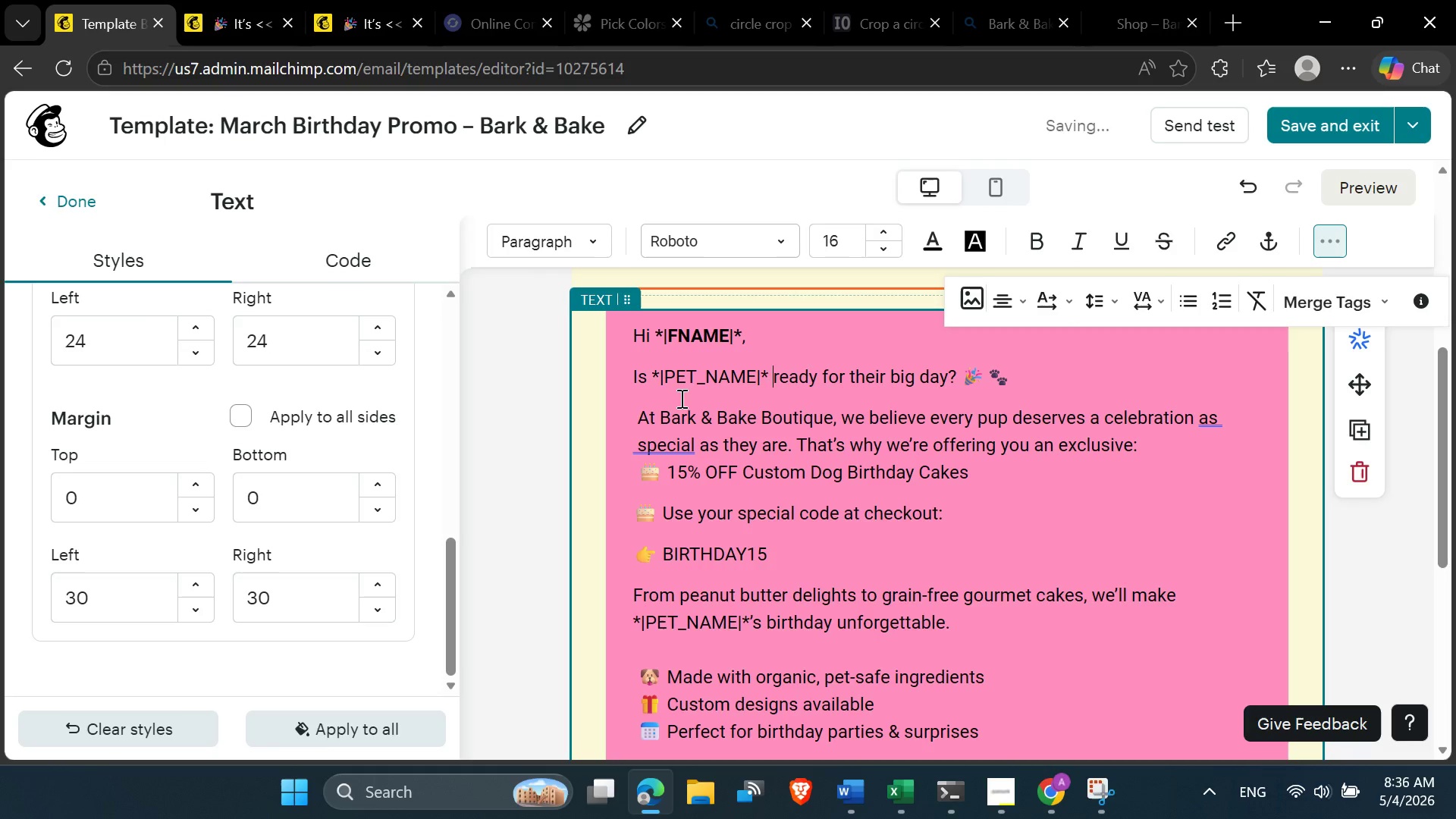 
key(Space)
 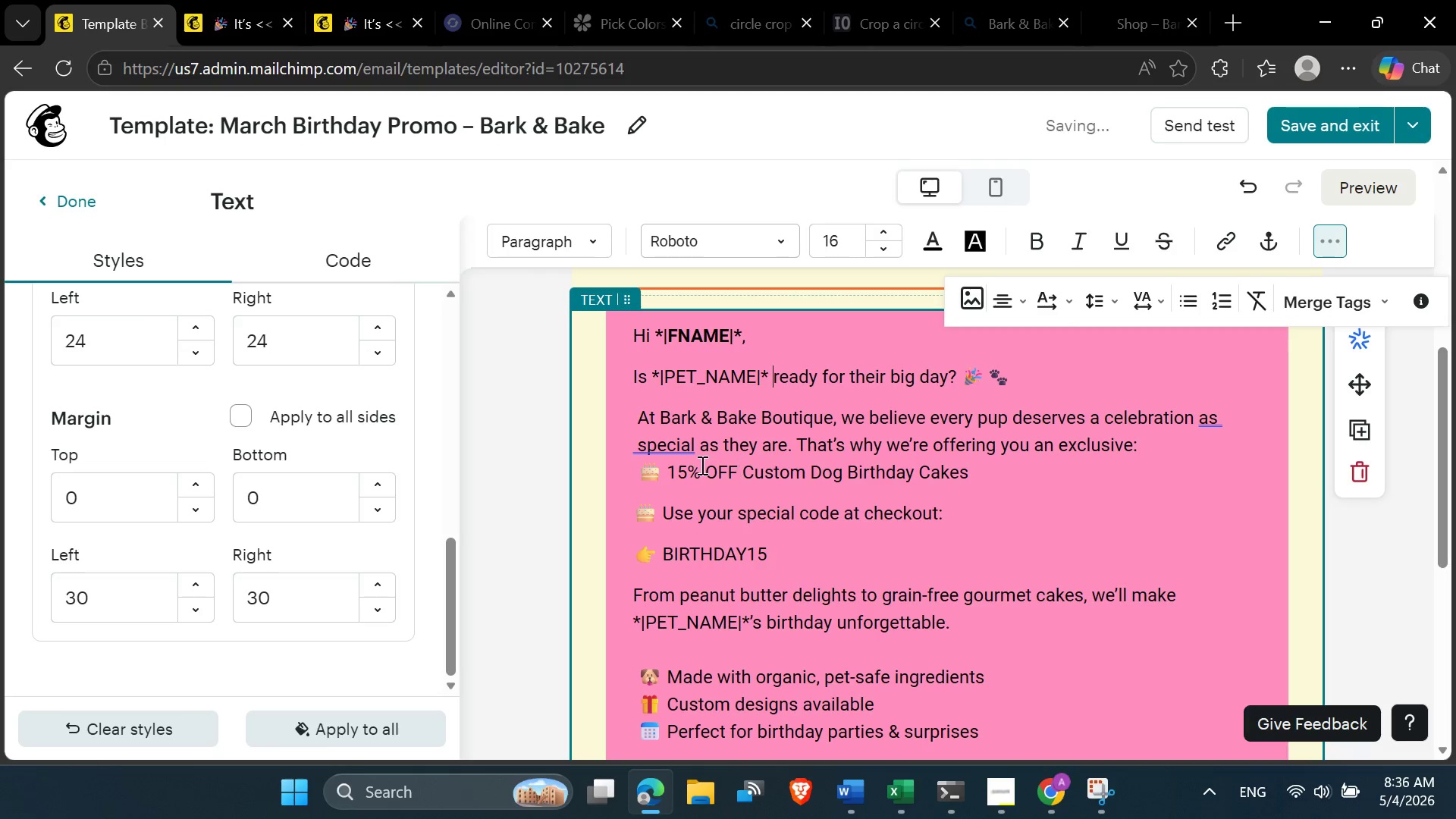 
left_click([659, 452])
 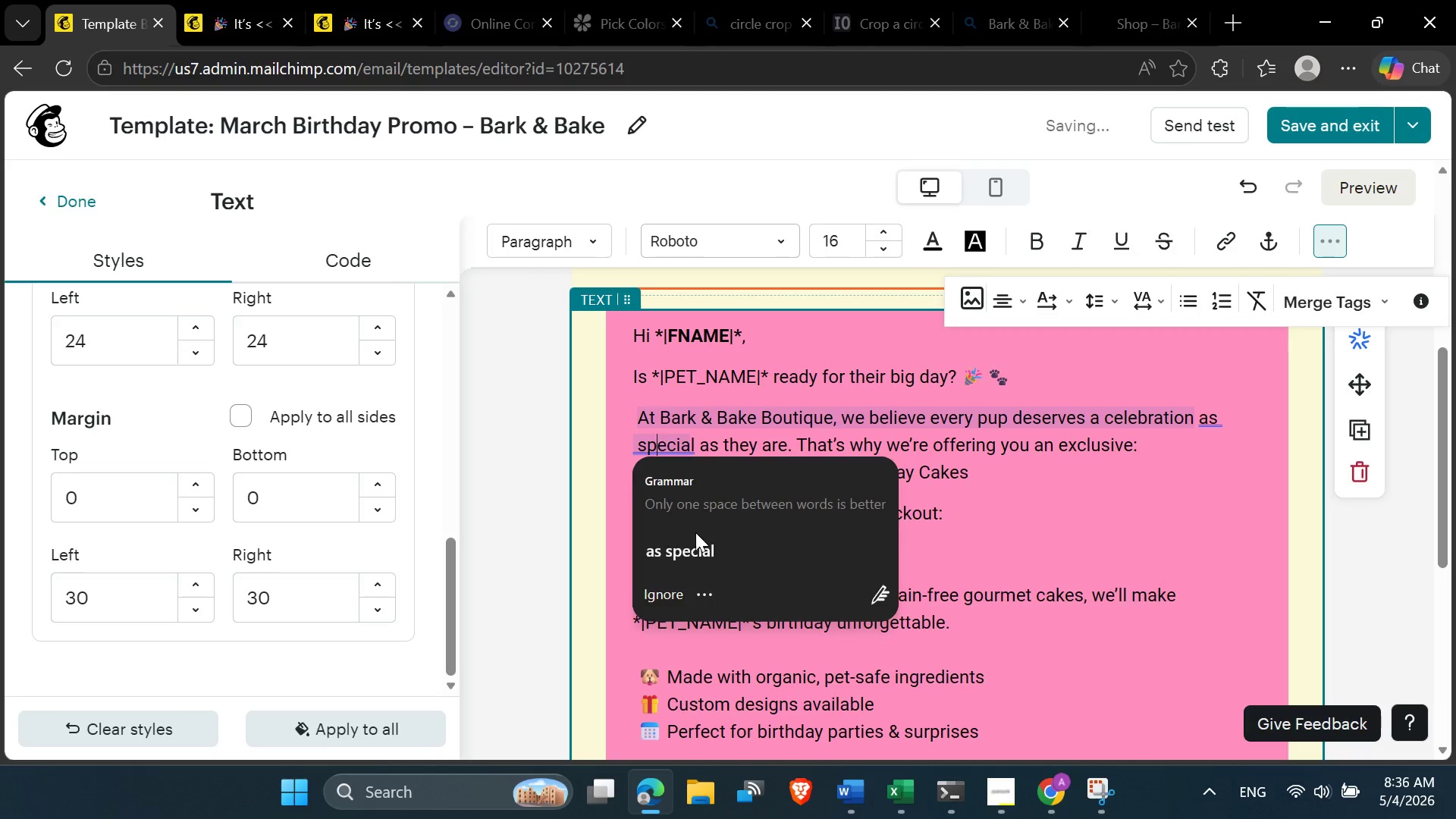 
left_click([695, 549])
 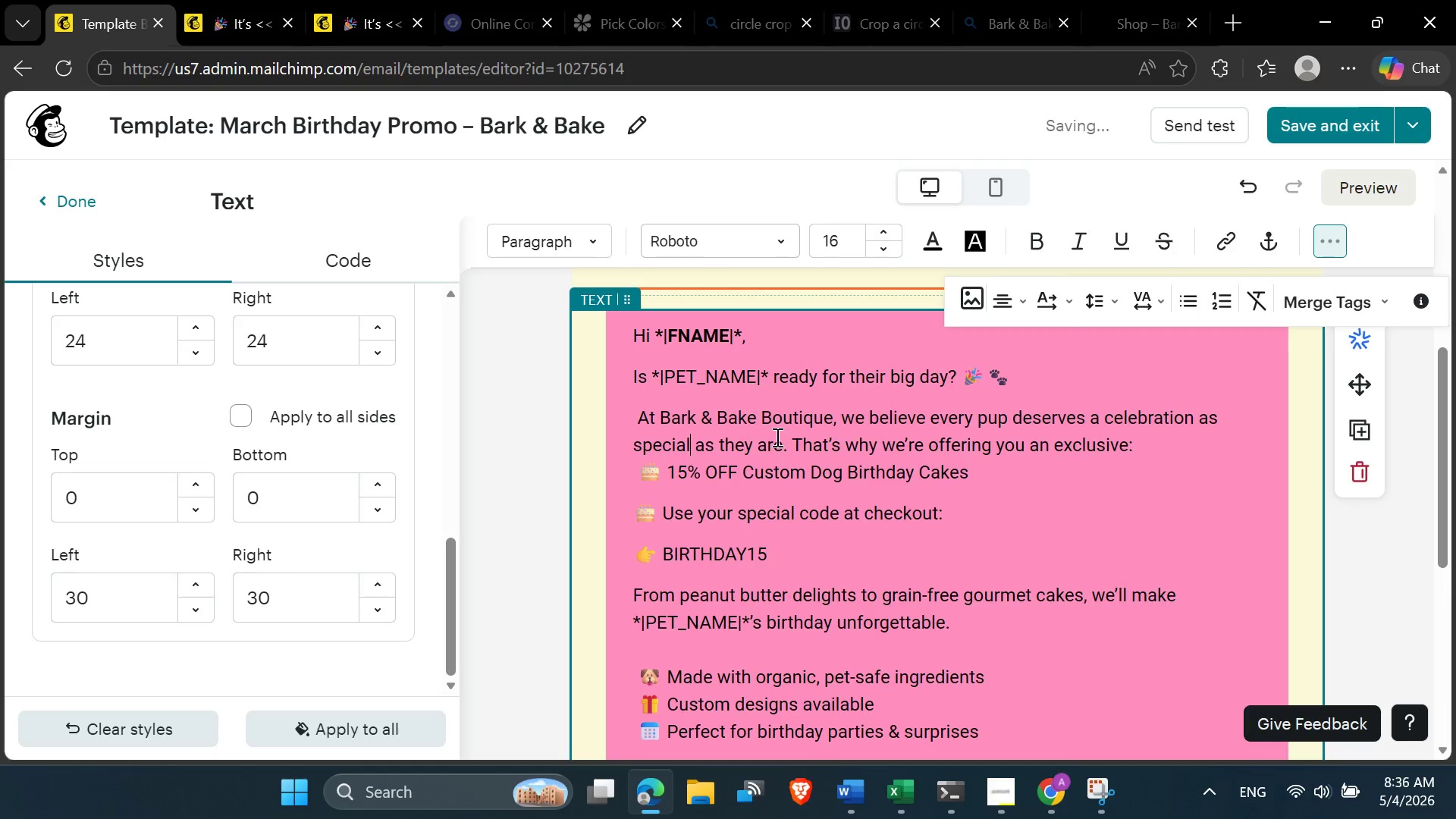 
double_click([836, 435])
 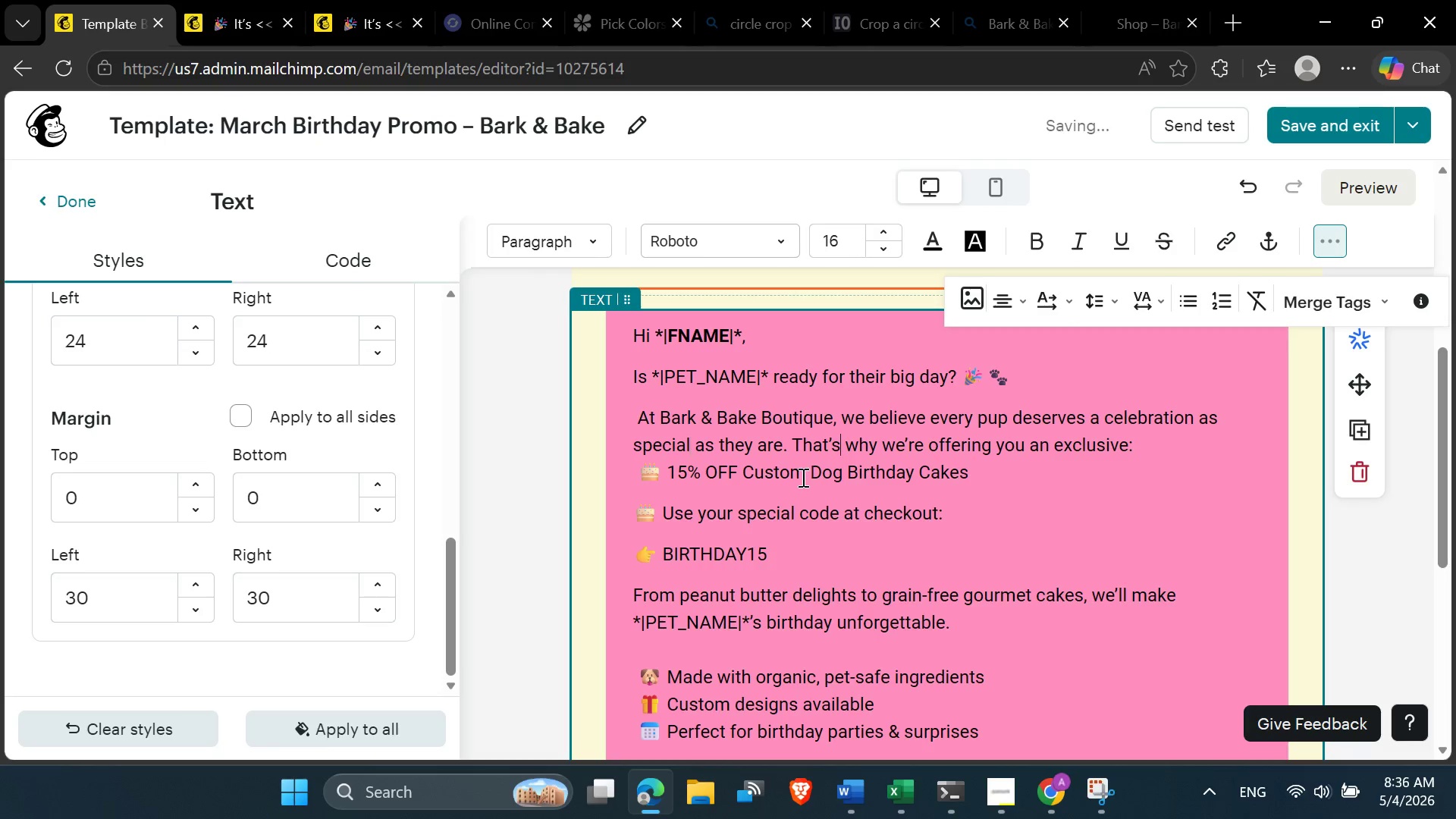 
scroll: coordinate [802, 482], scroll_direction: down, amount: 1.0
 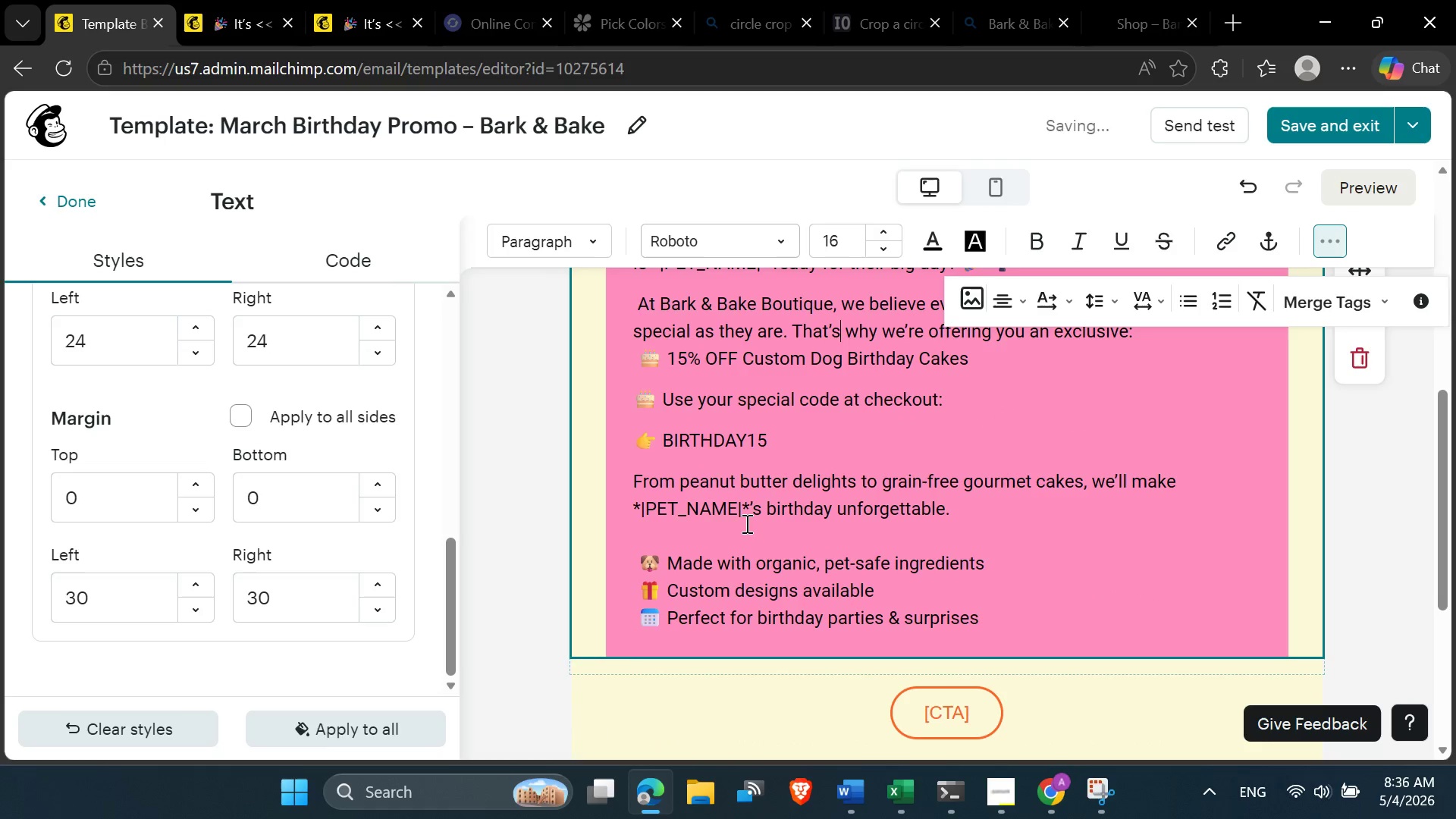 
left_click([739, 527])
 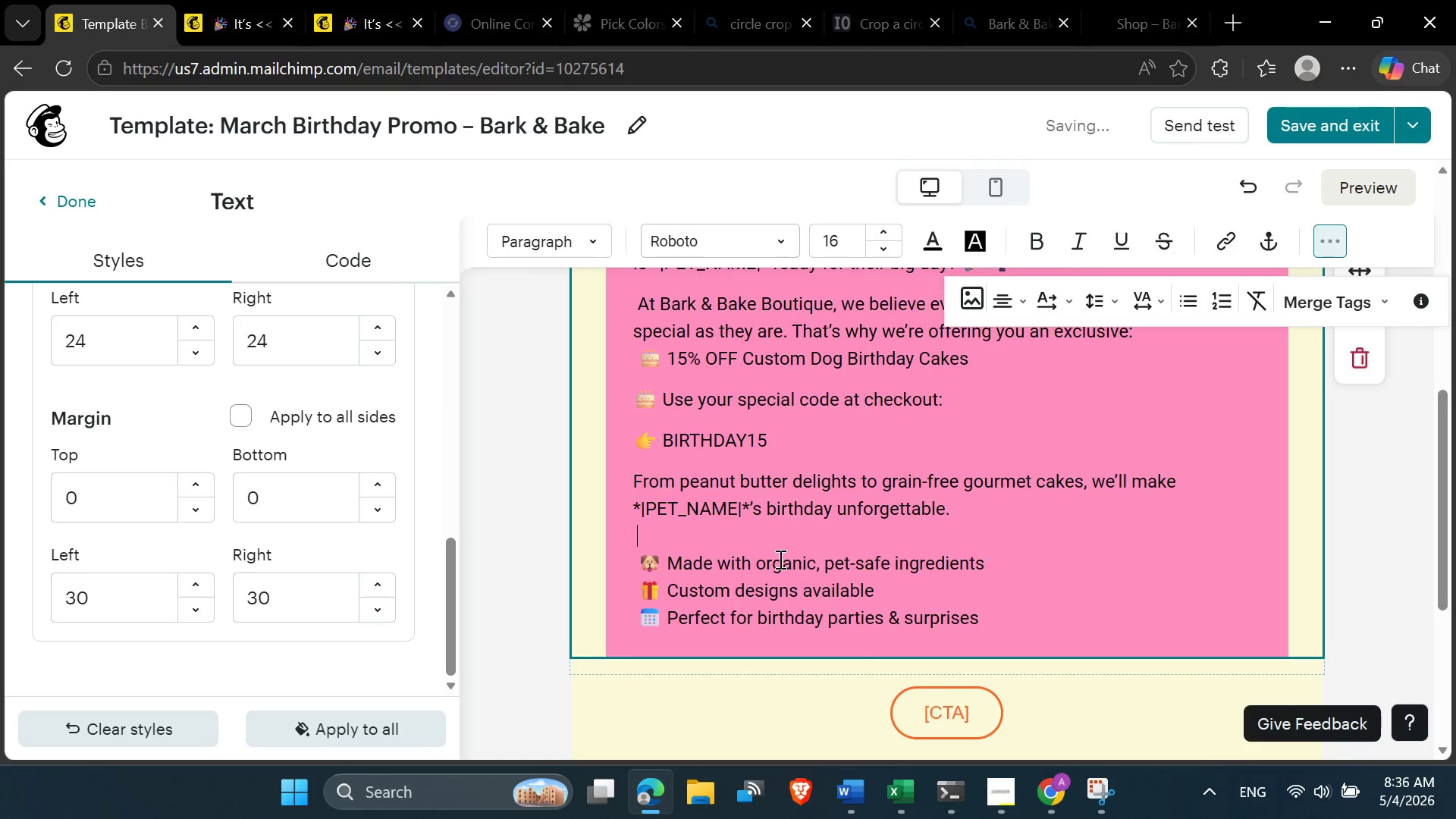 
scroll: coordinate [779, 559], scroll_direction: down, amount: 1.0
 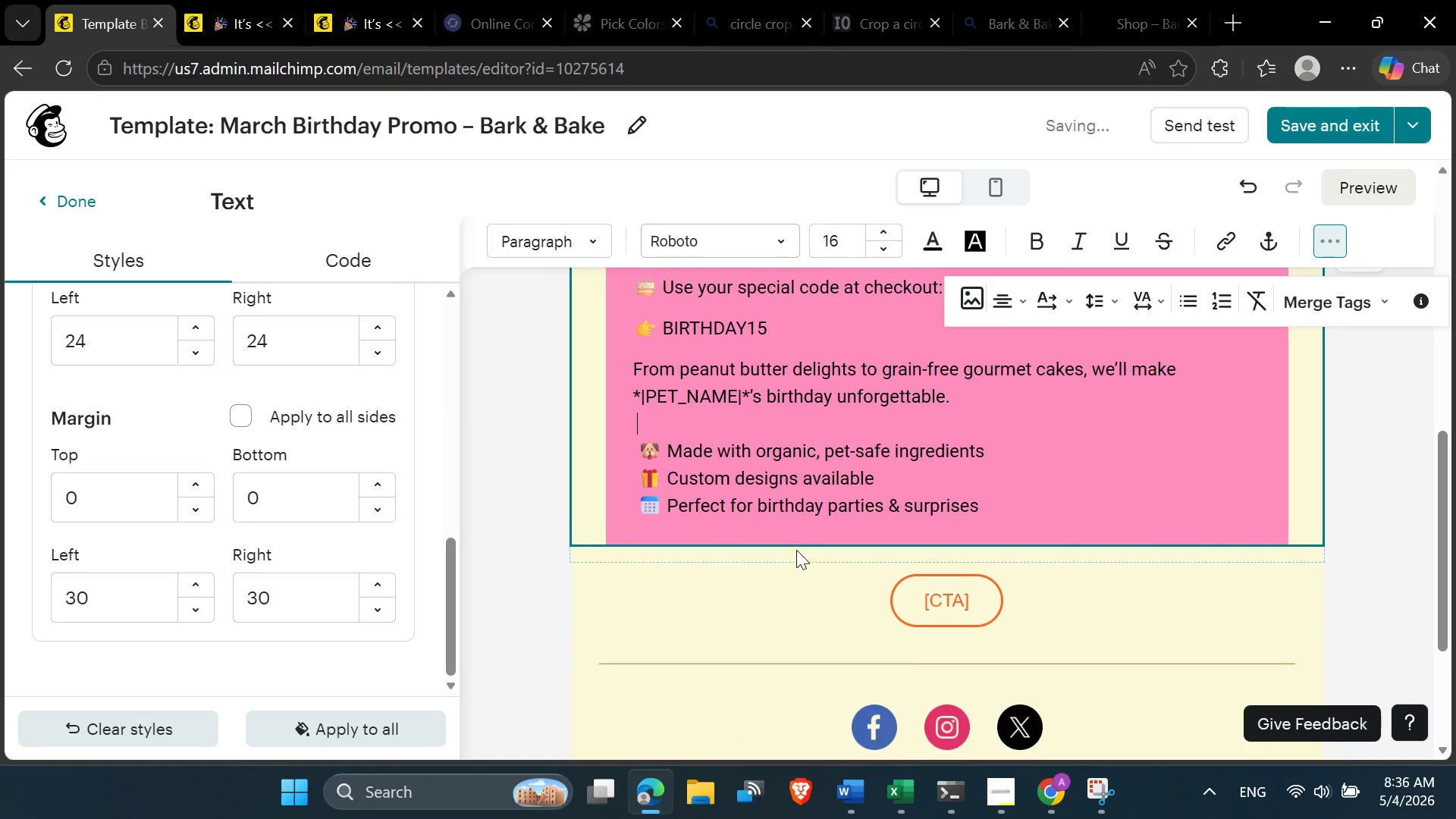 
scroll: coordinate [796, 549], scroll_direction: up, amount: 5.0
 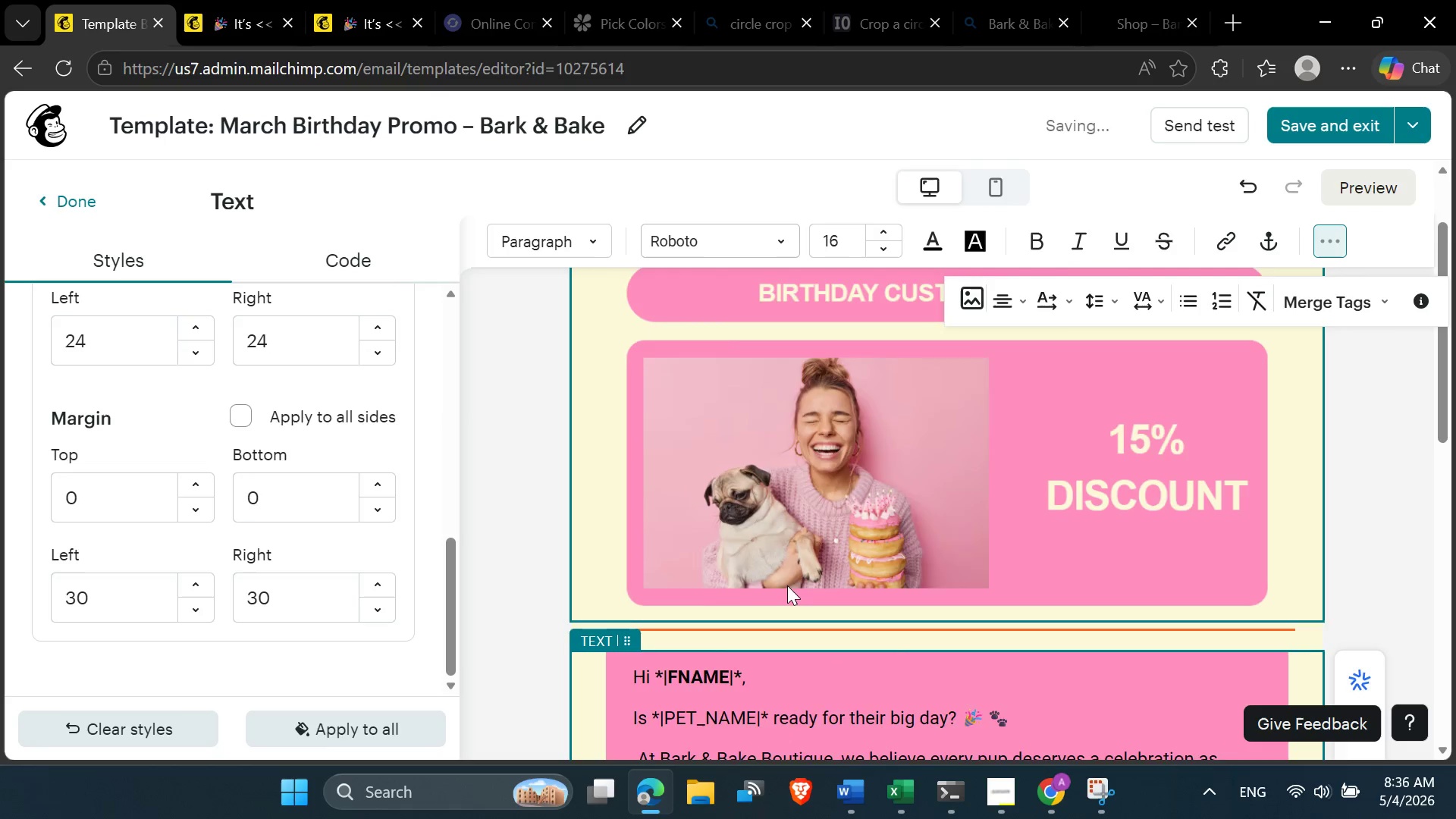 
scroll: coordinate [785, 597], scroll_direction: down, amount: 2.0
 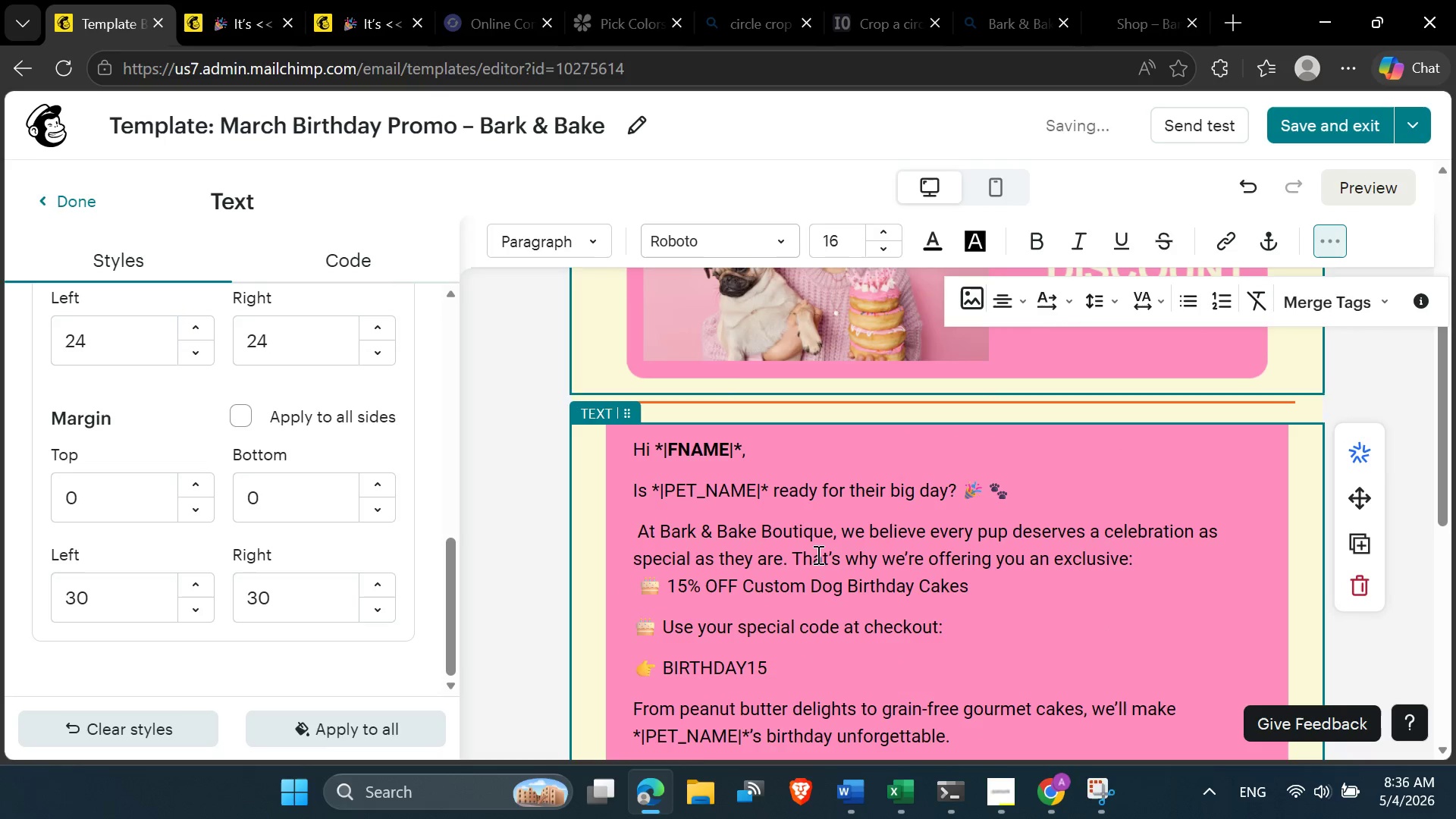 
left_click([817, 554])
 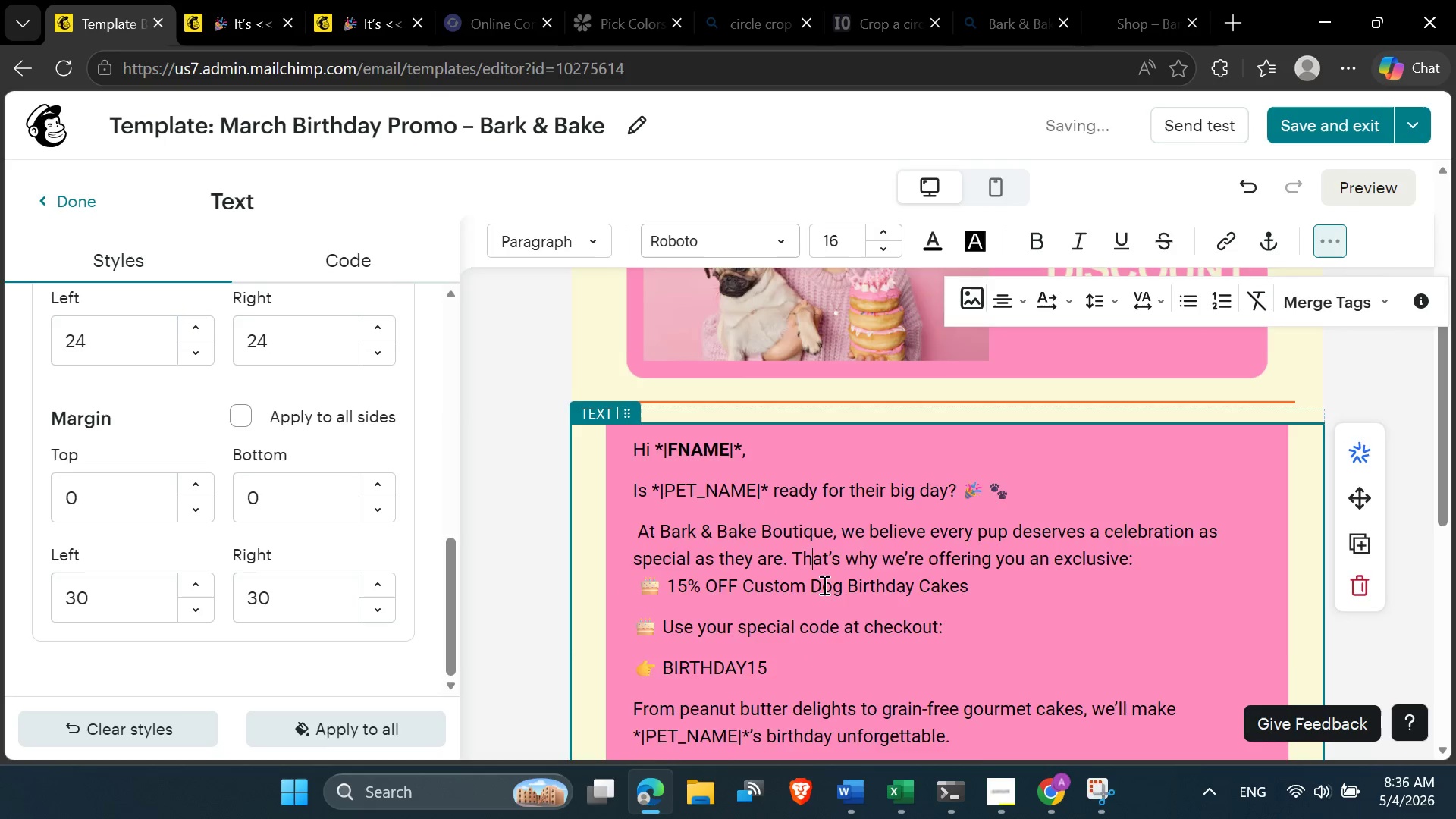 
scroll: coordinate [823, 588], scroll_direction: down, amount: 3.0
 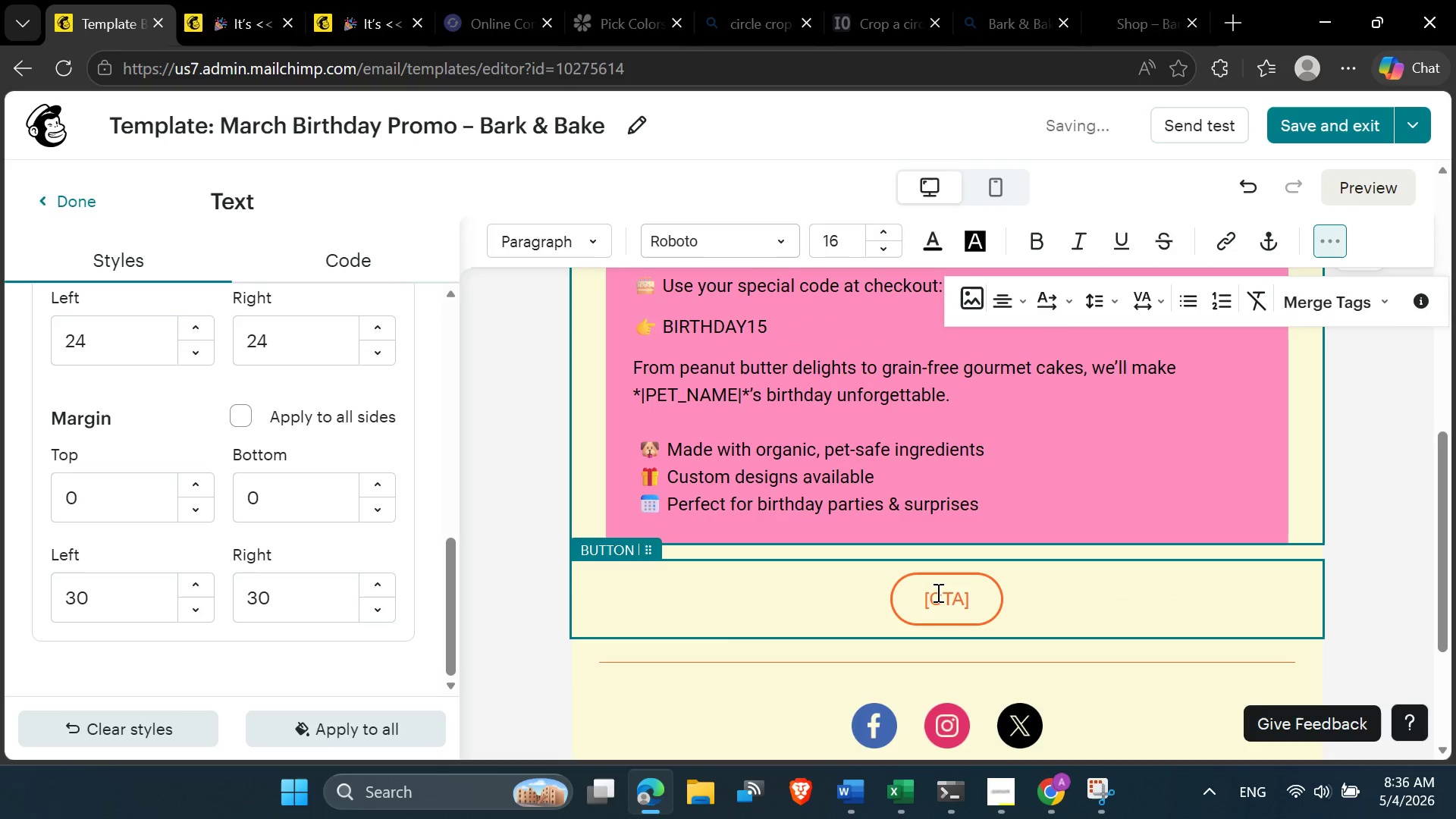 
left_click([940, 592])
 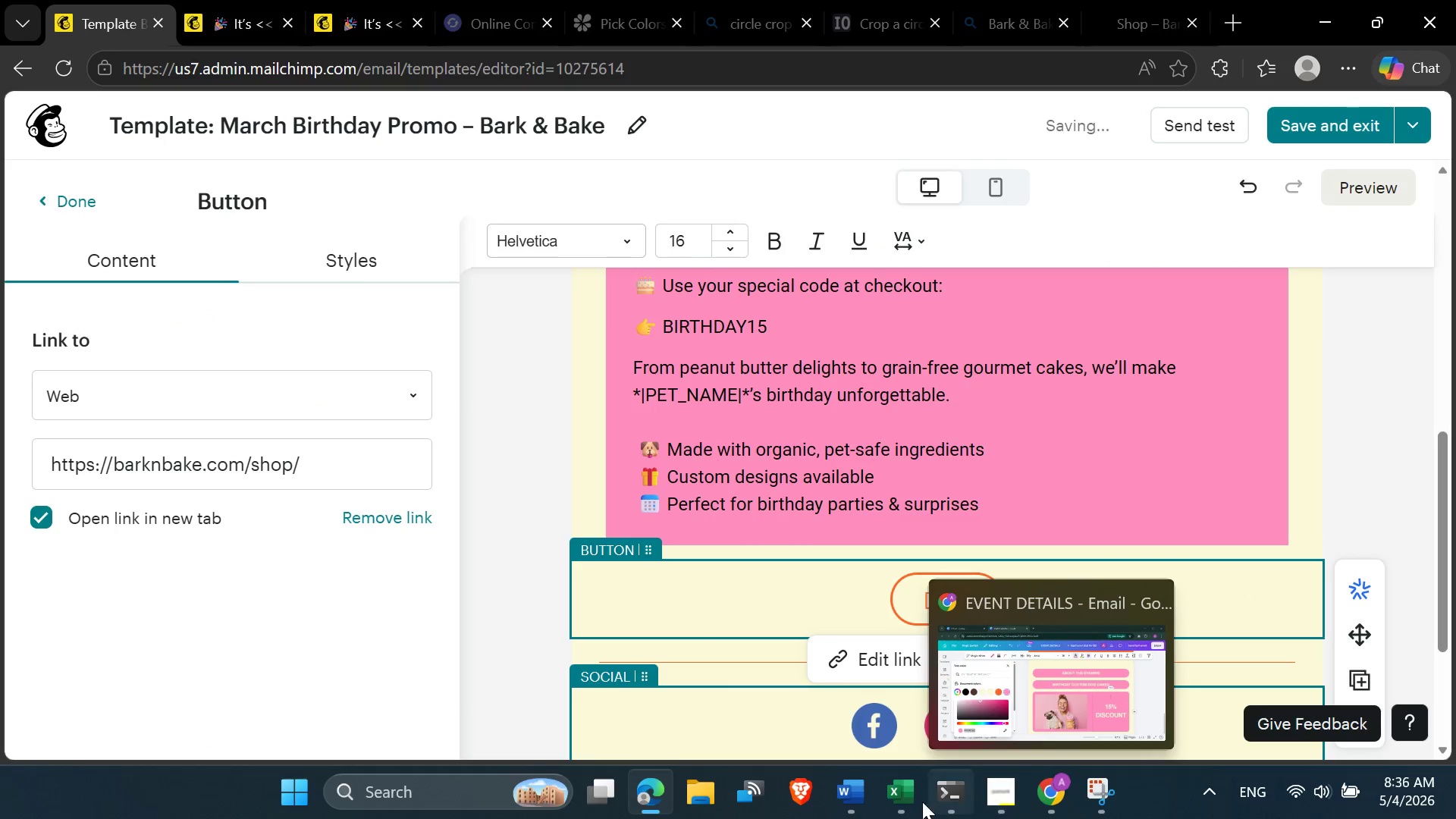 
left_click([847, 794])
 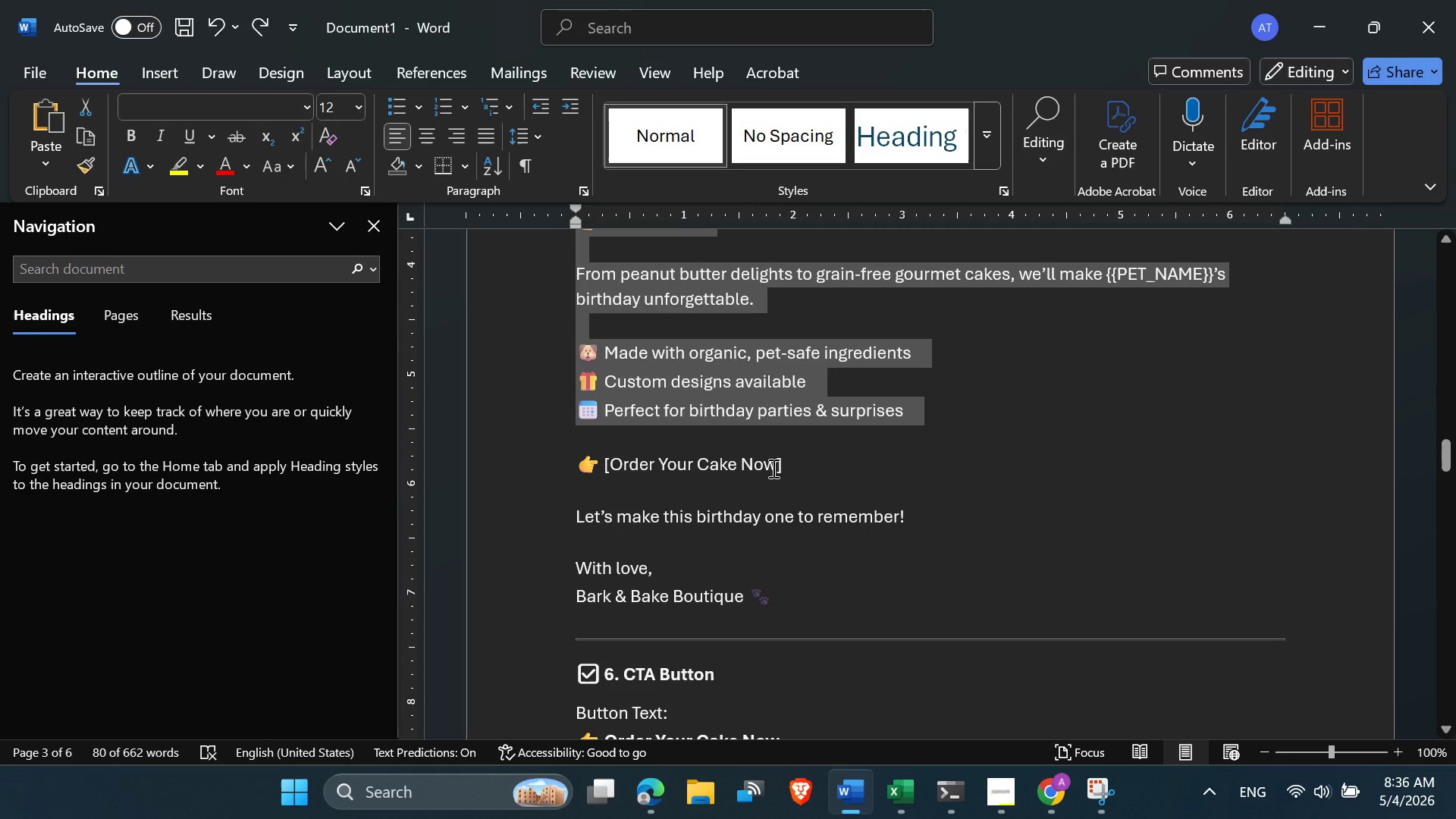 
left_click_drag(start_coordinate=[776, 463], to_coordinate=[624, 469])
 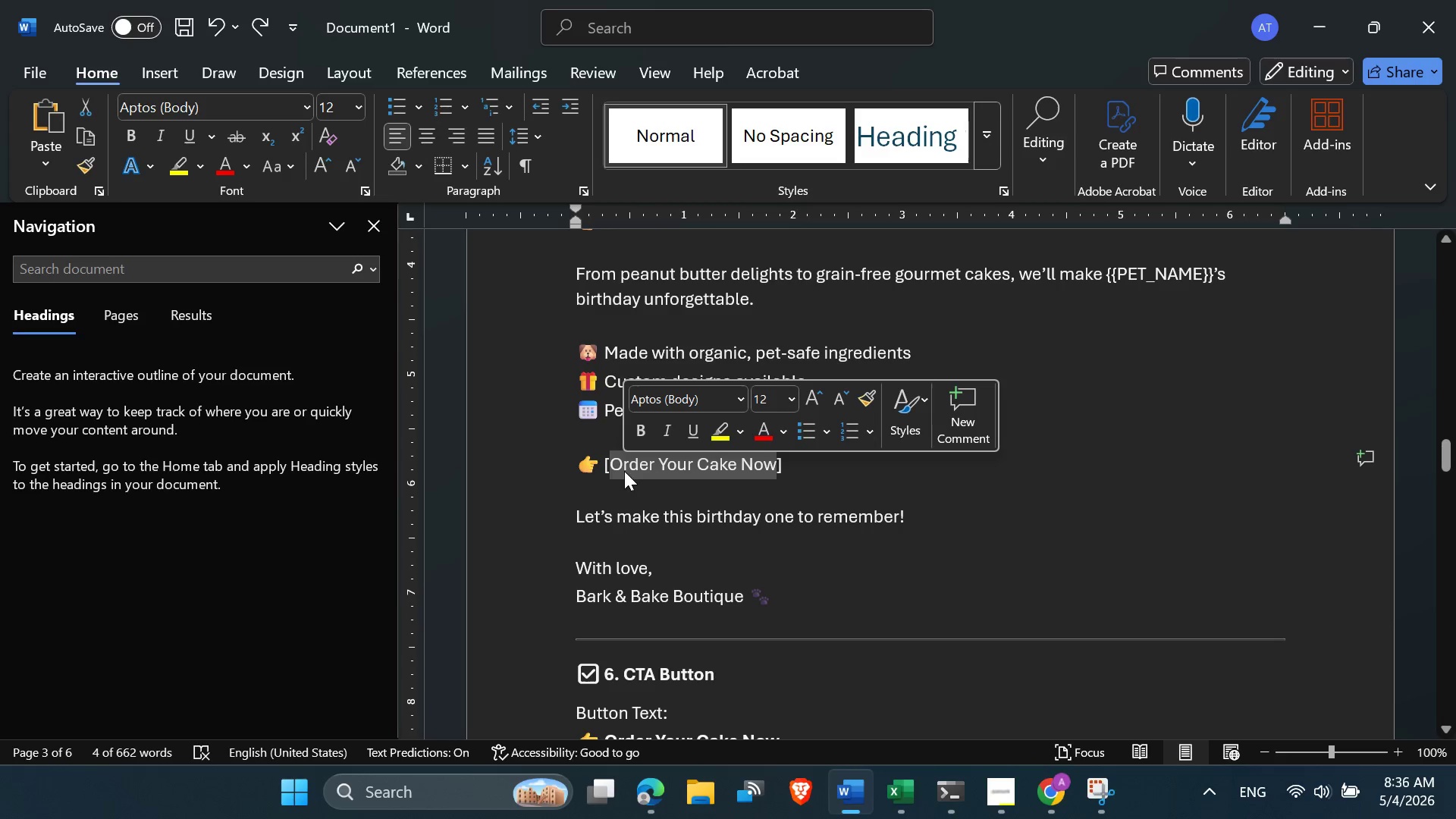 
left_click([608, 481])
 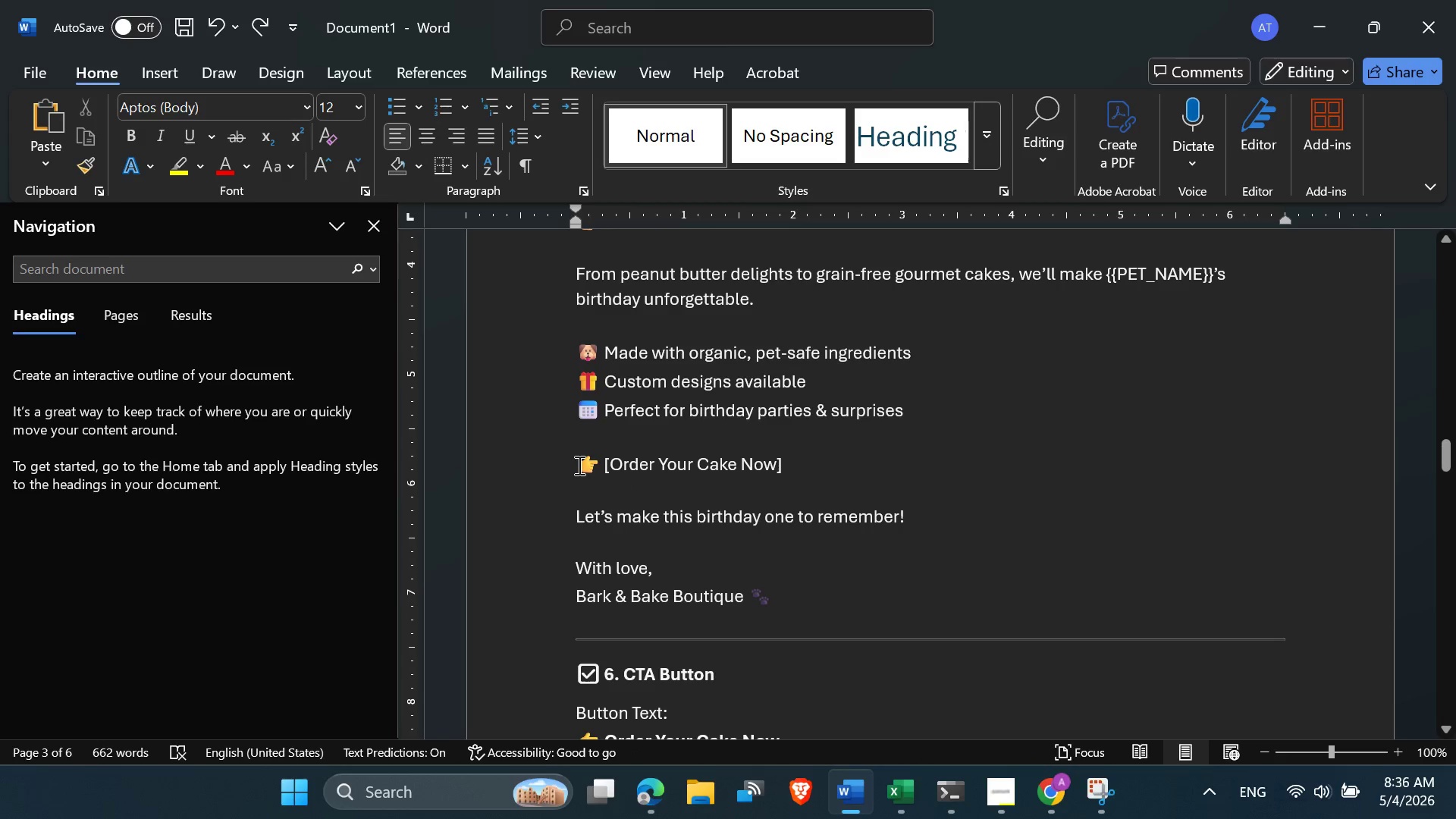 
left_click_drag(start_coordinate=[578, 465], to_coordinate=[786, 466])
 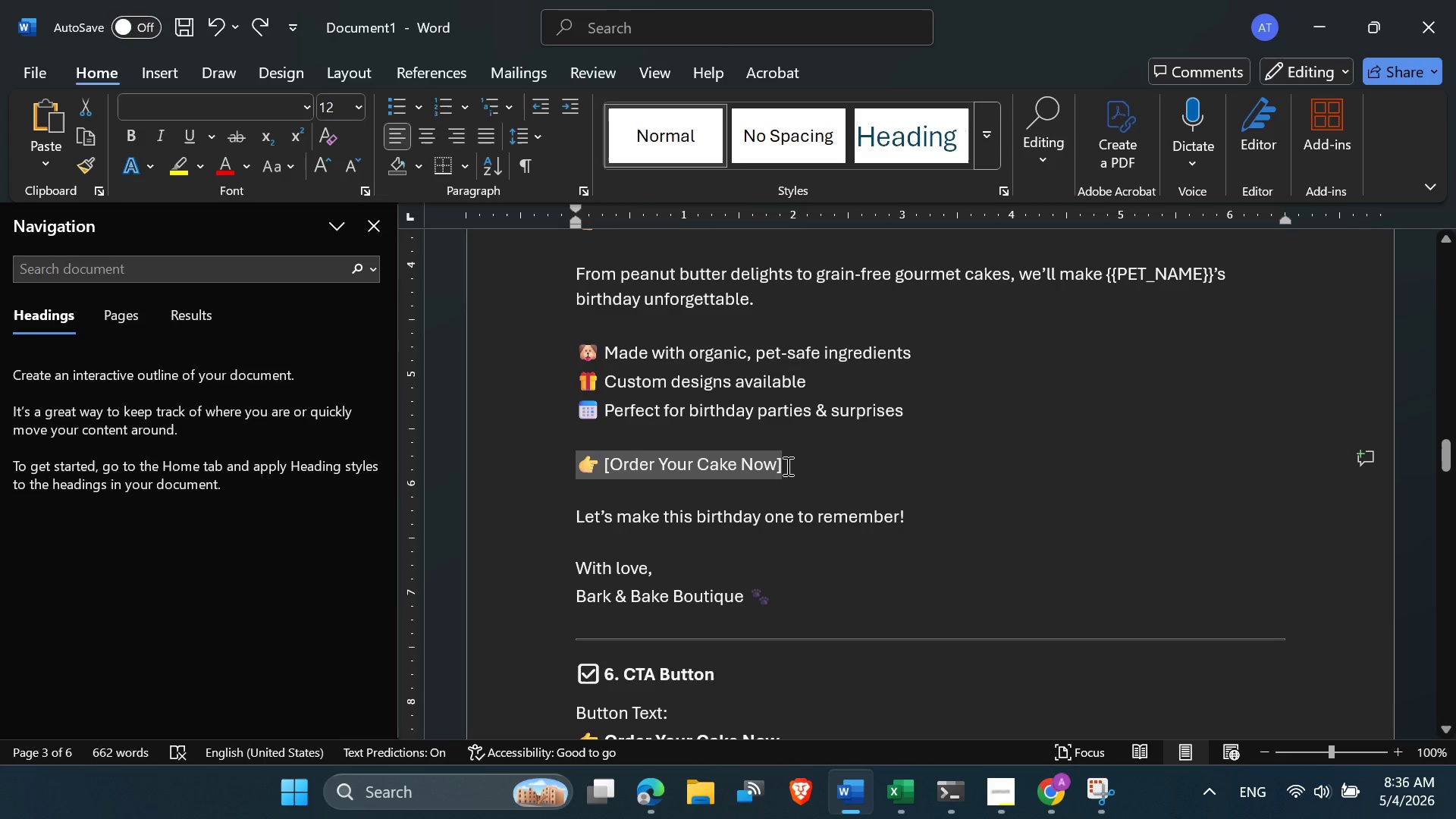 
key(Control+C)
 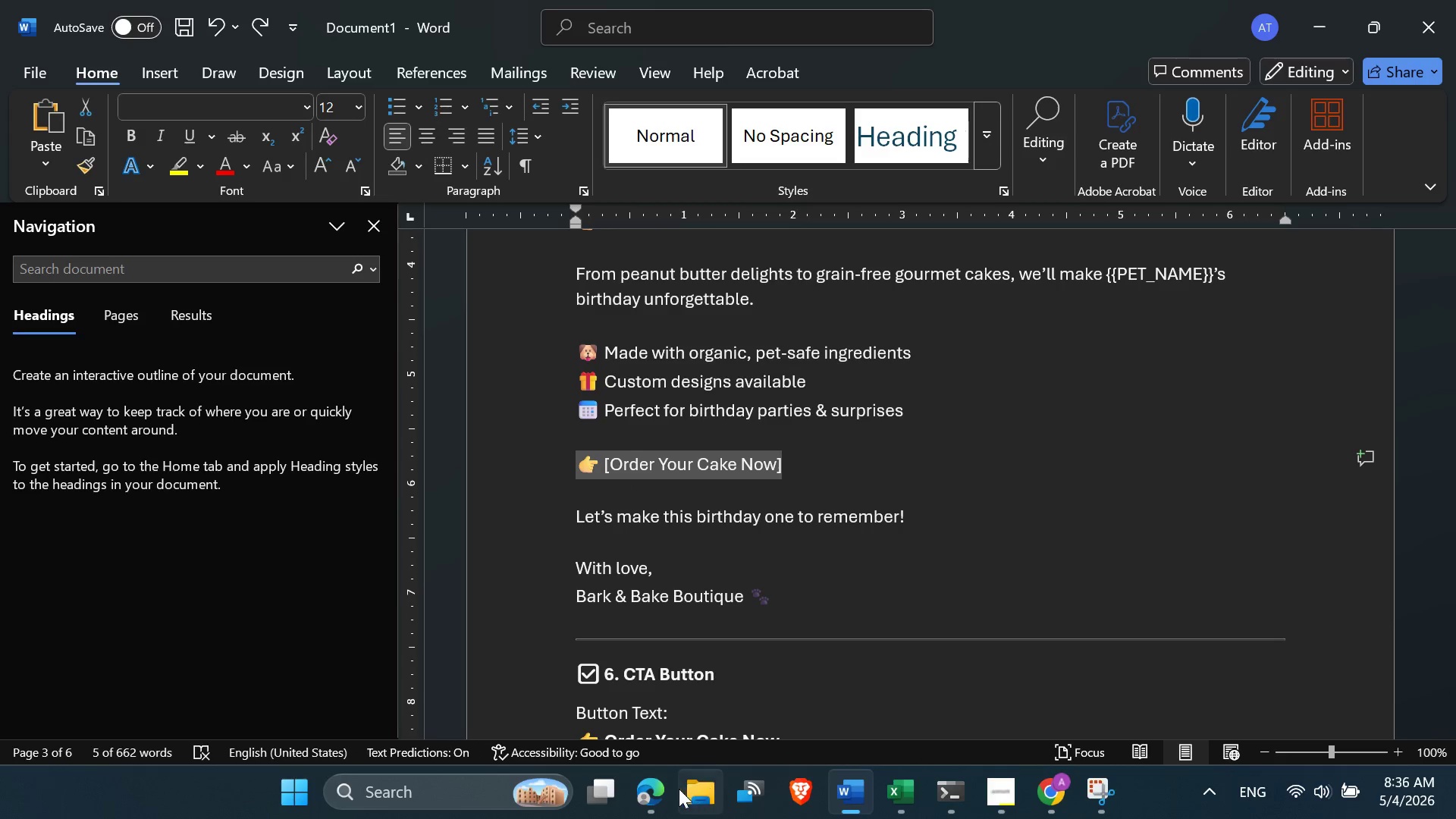 
left_click([658, 788])
 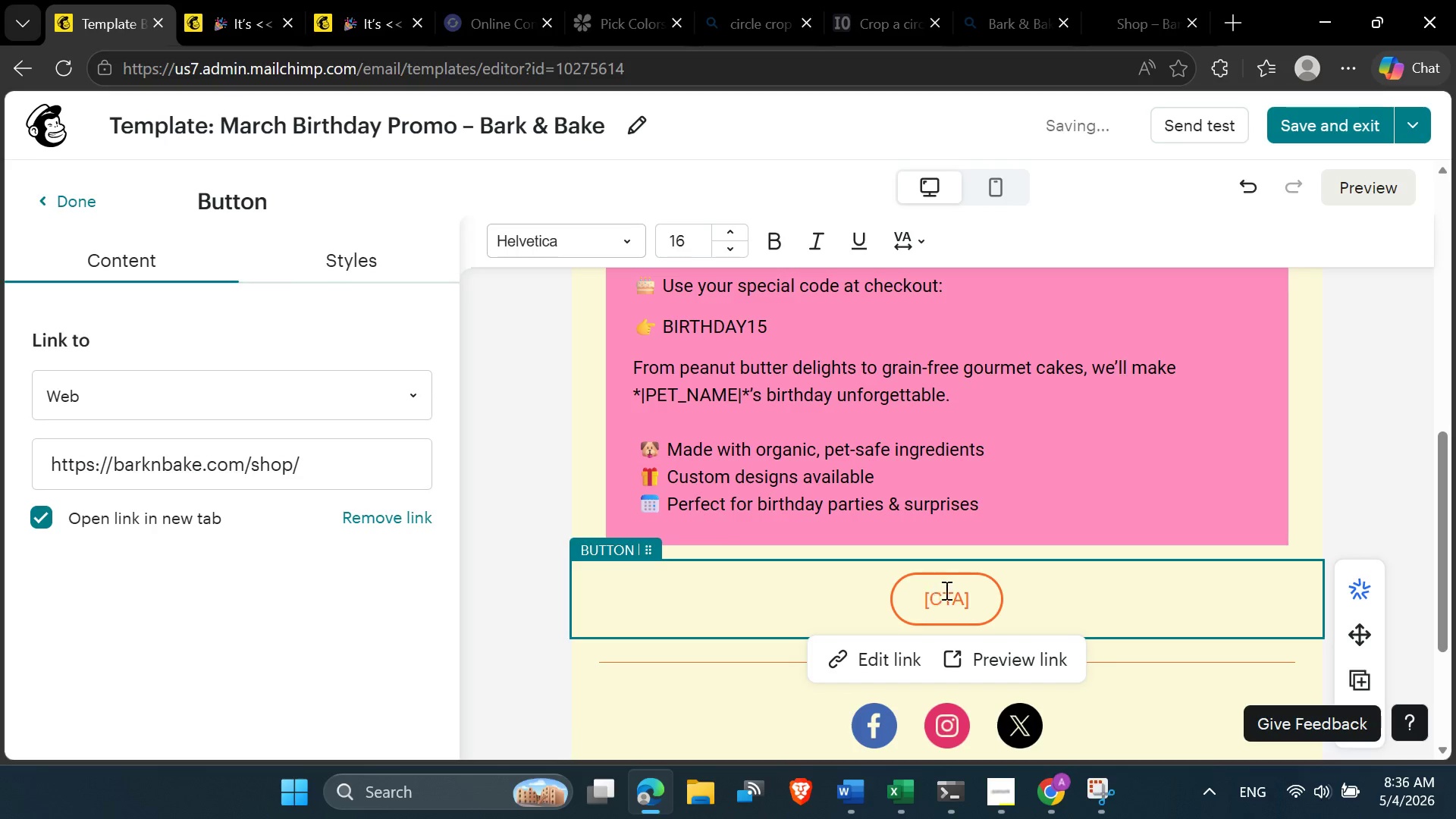 
double_click([949, 590])
 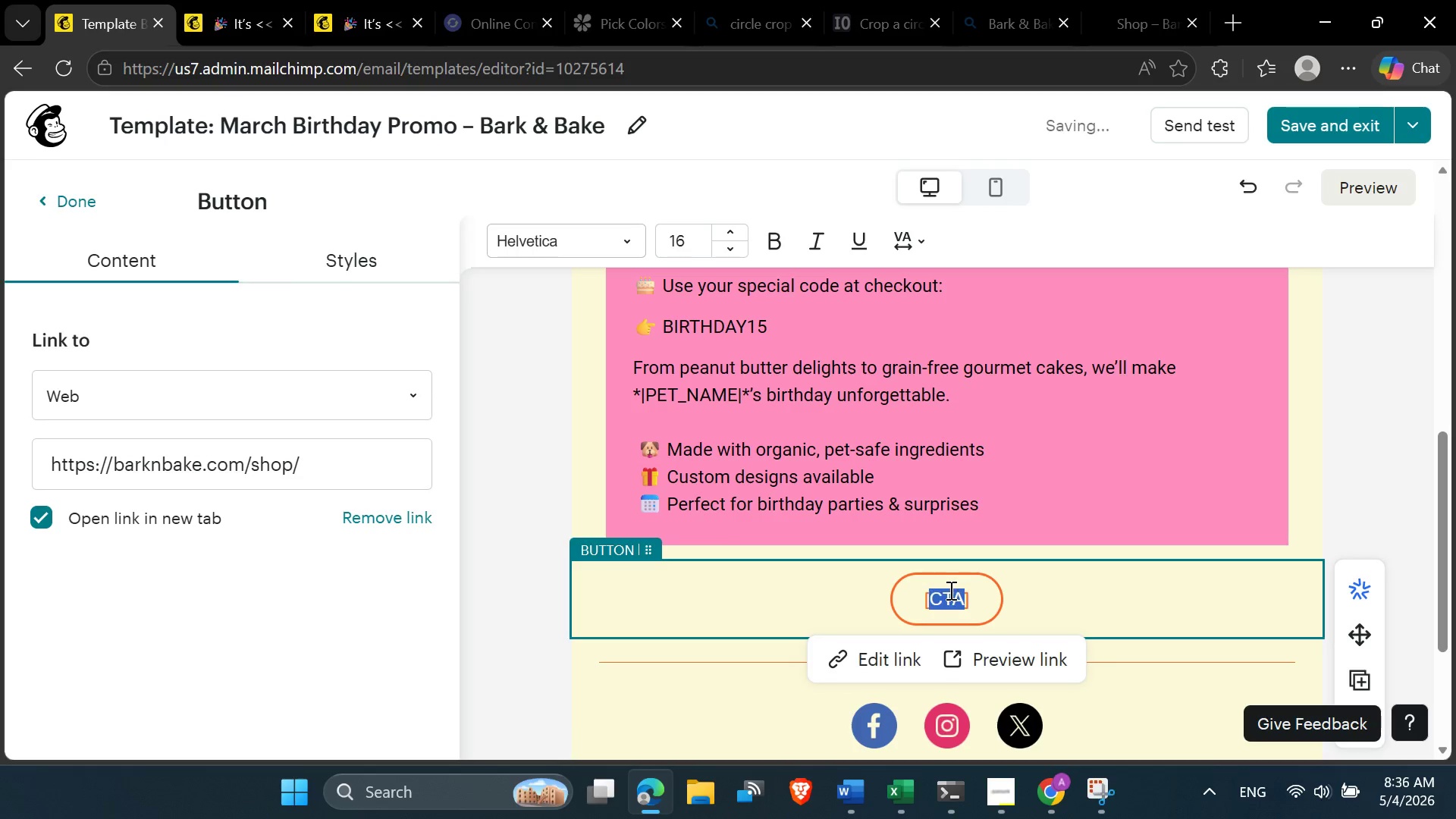 
triple_click([949, 590])
 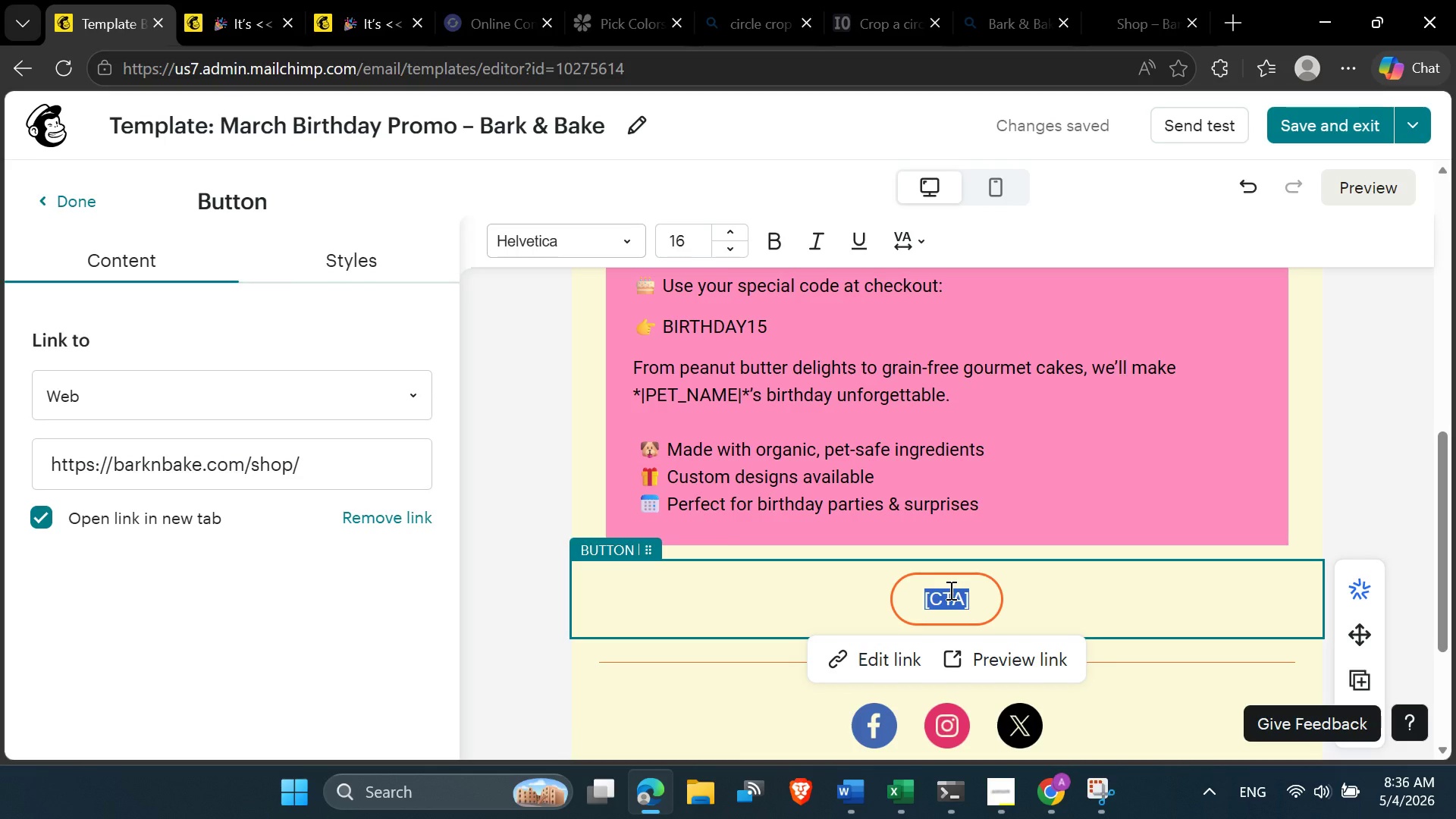 
key(Control+V)
 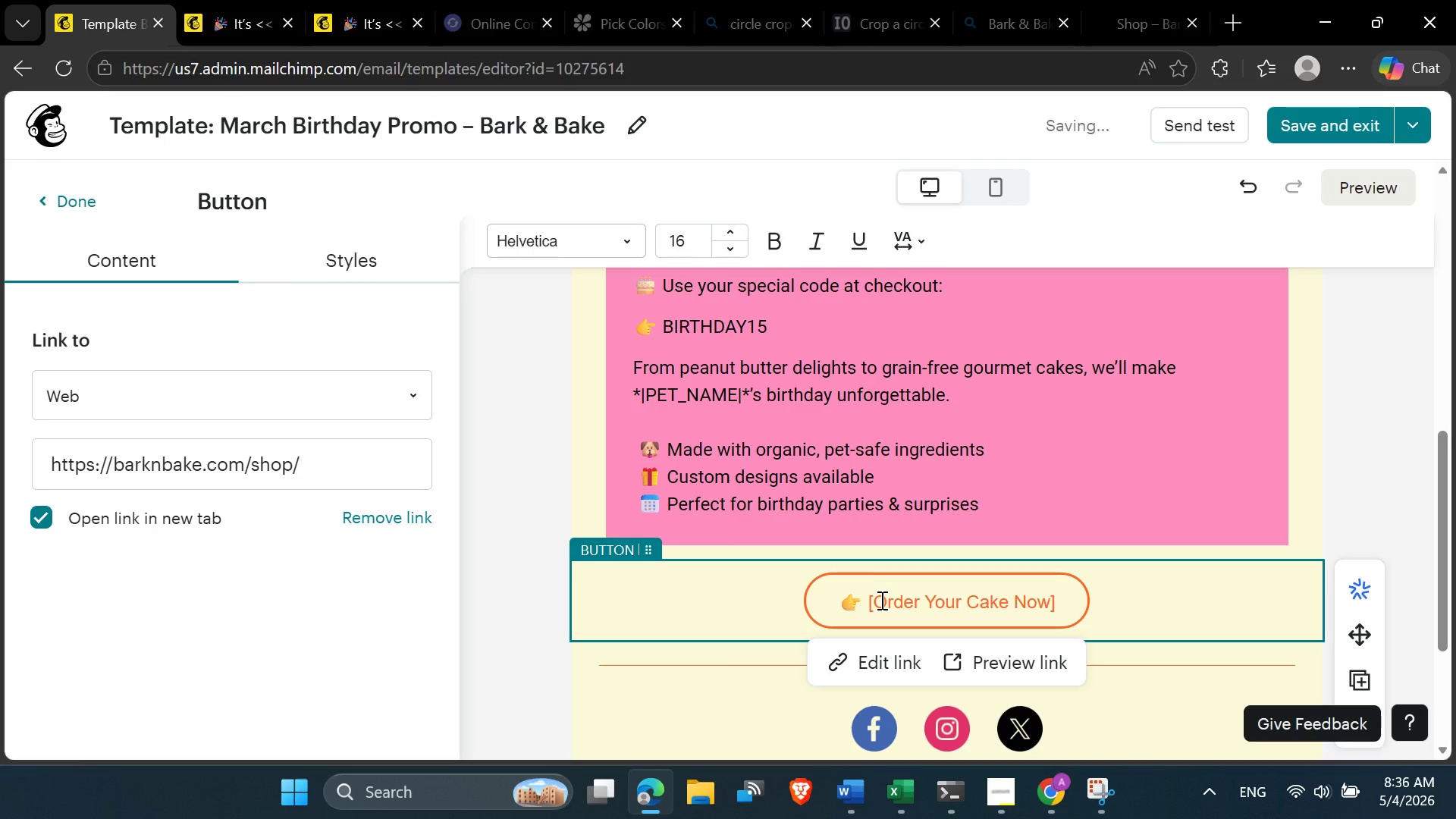 
left_click([874, 600])
 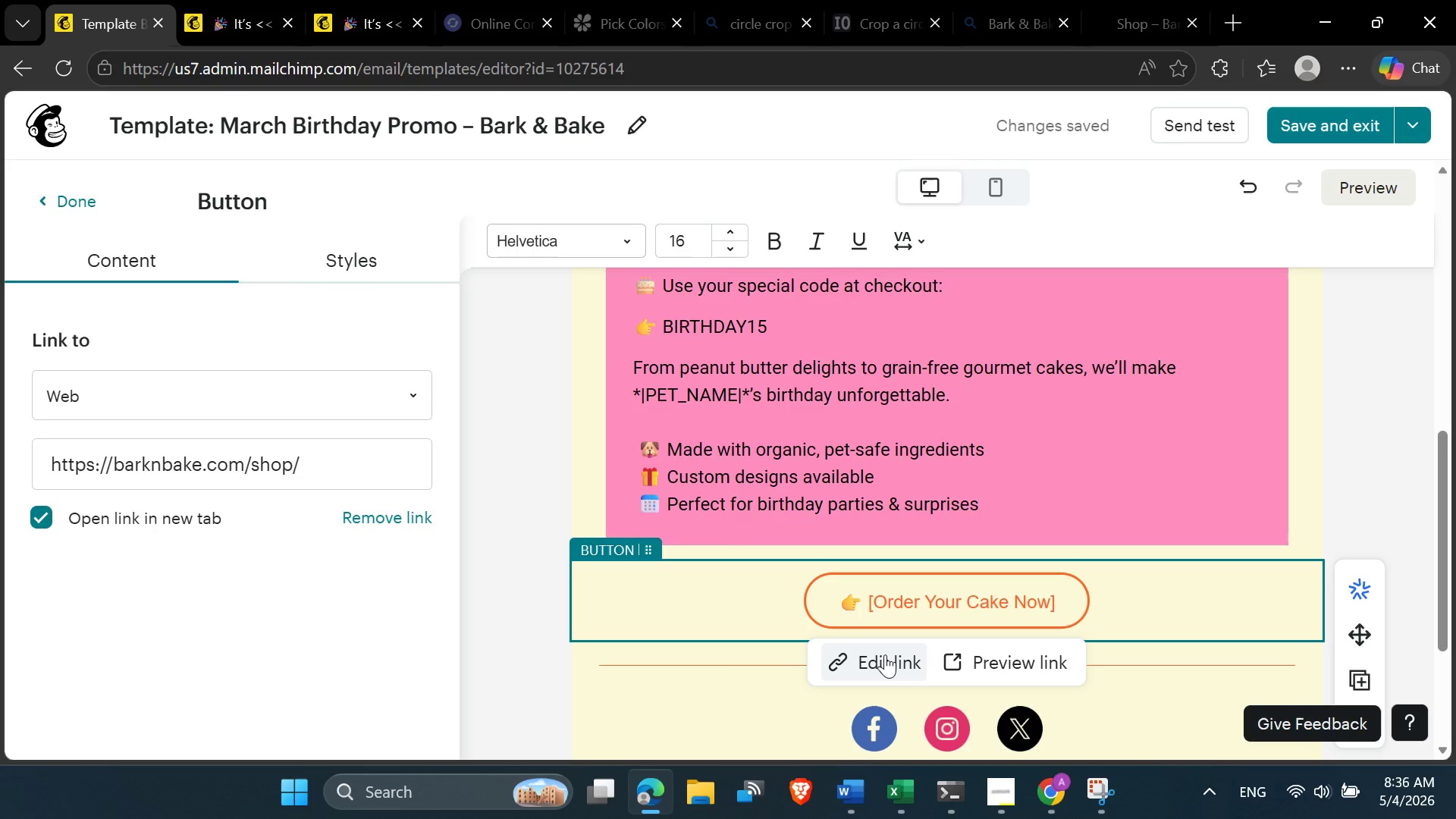 
key(Backspace)
 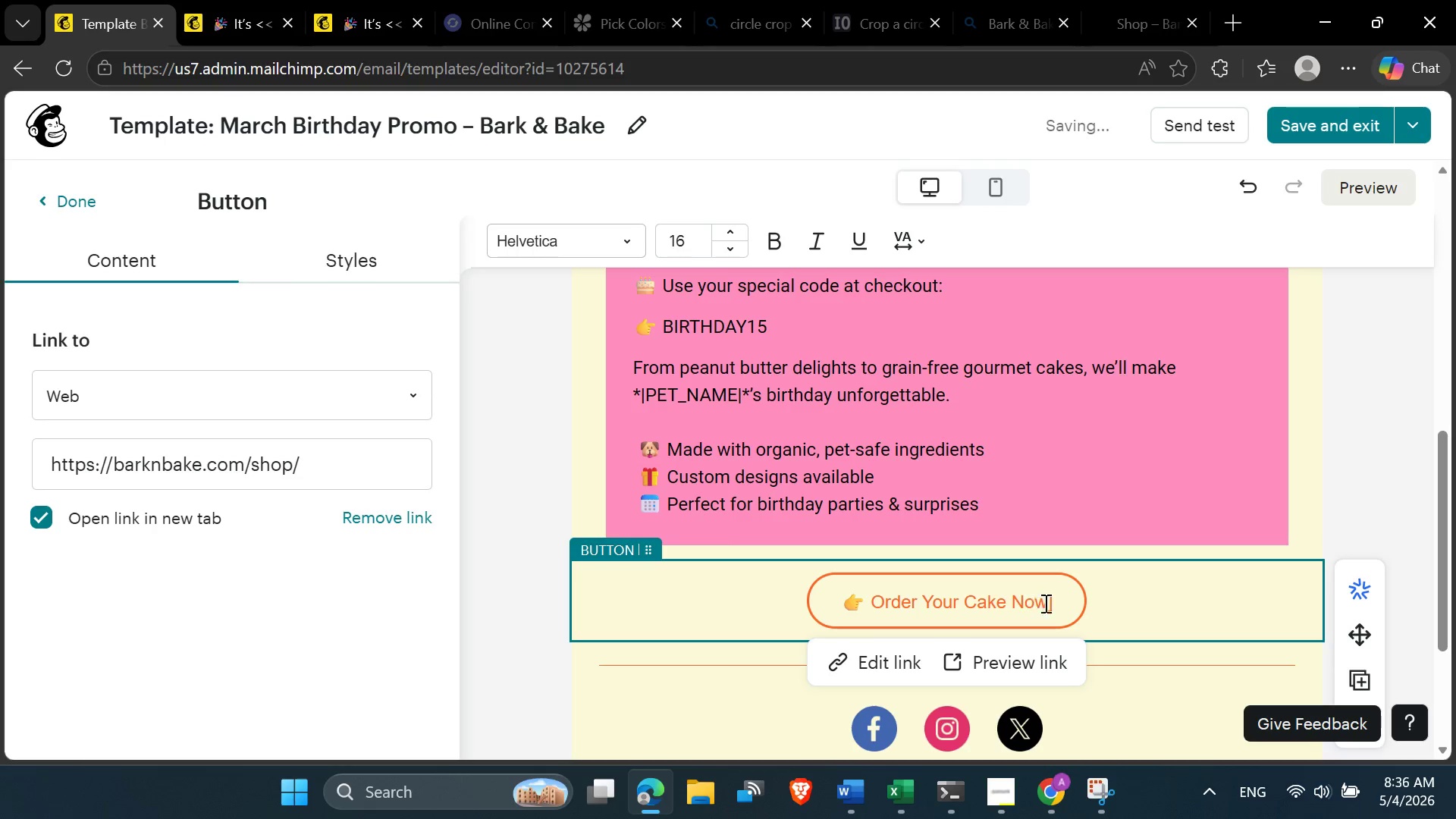 
left_click([1056, 603])
 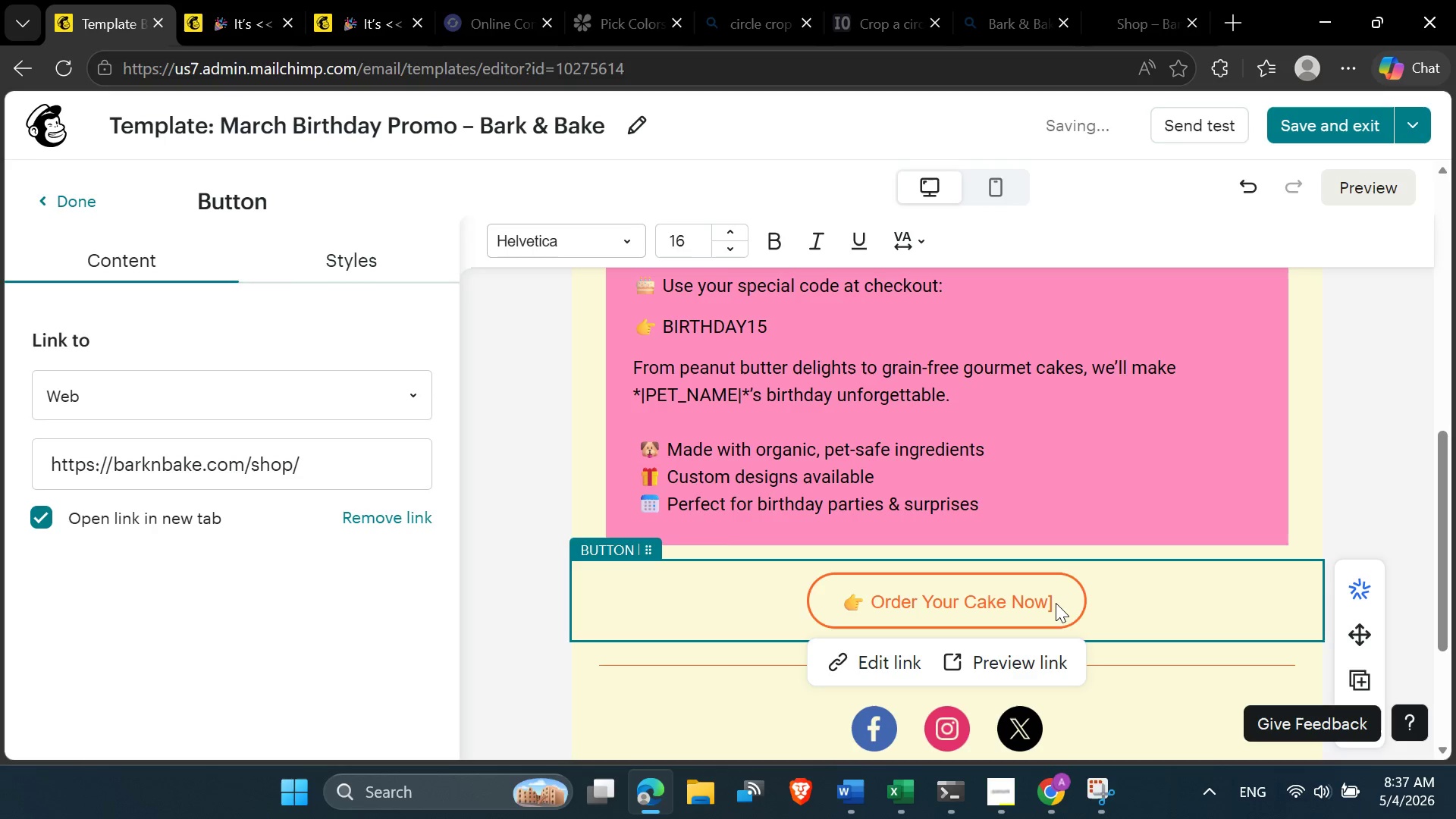 
key(Backspace)
 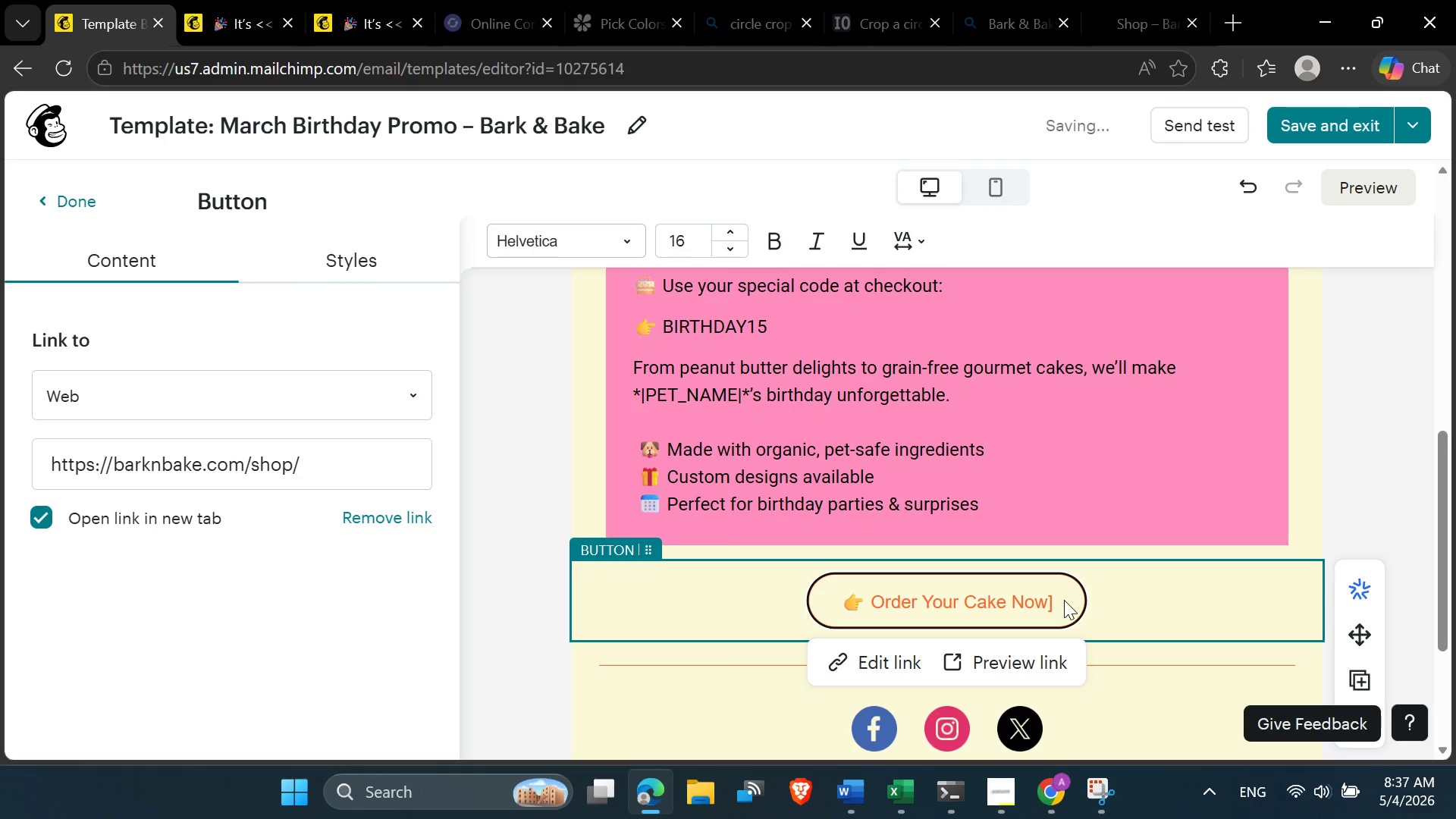 
left_click([1021, 604])
 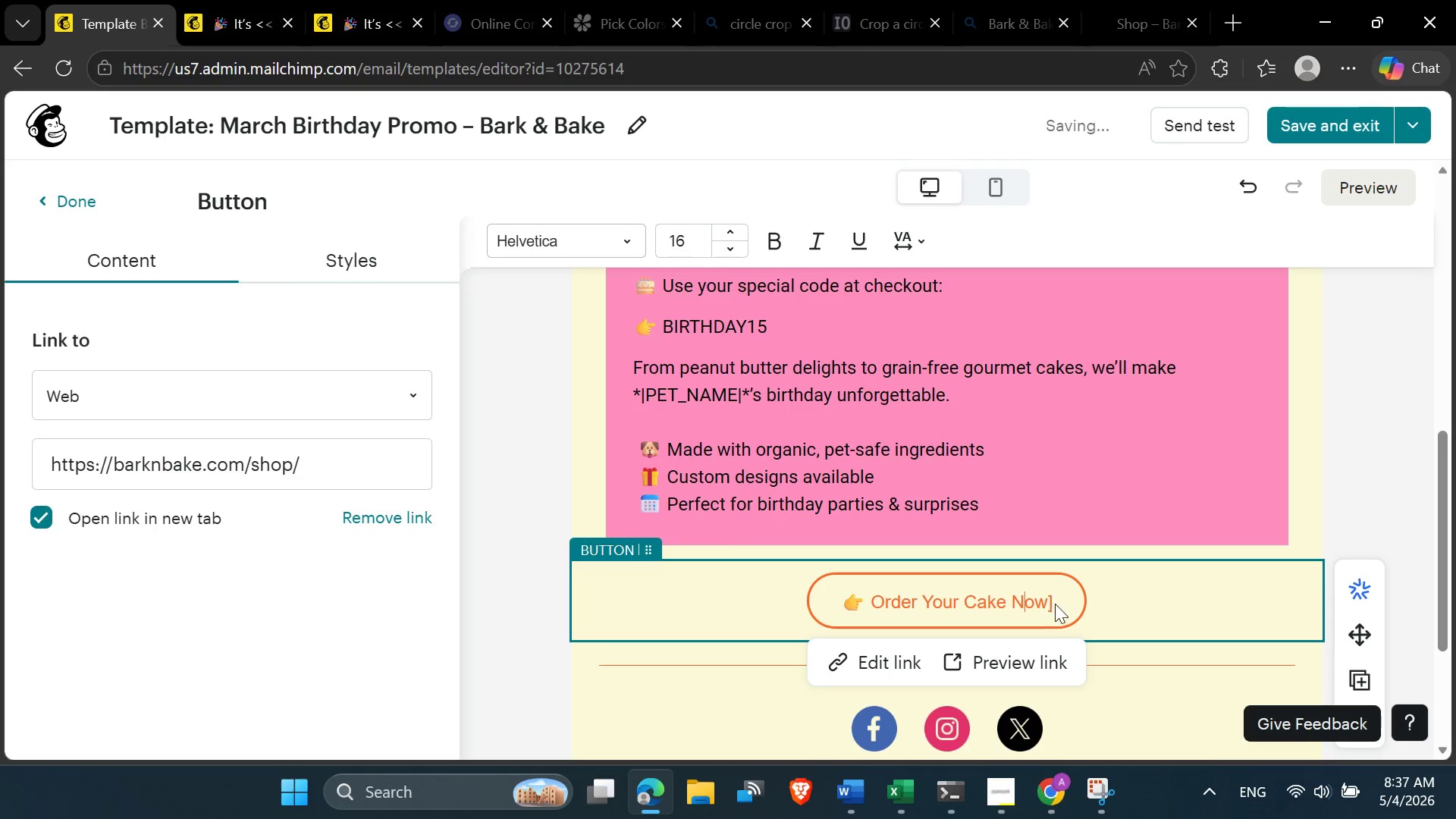 
left_click([1055, 603])
 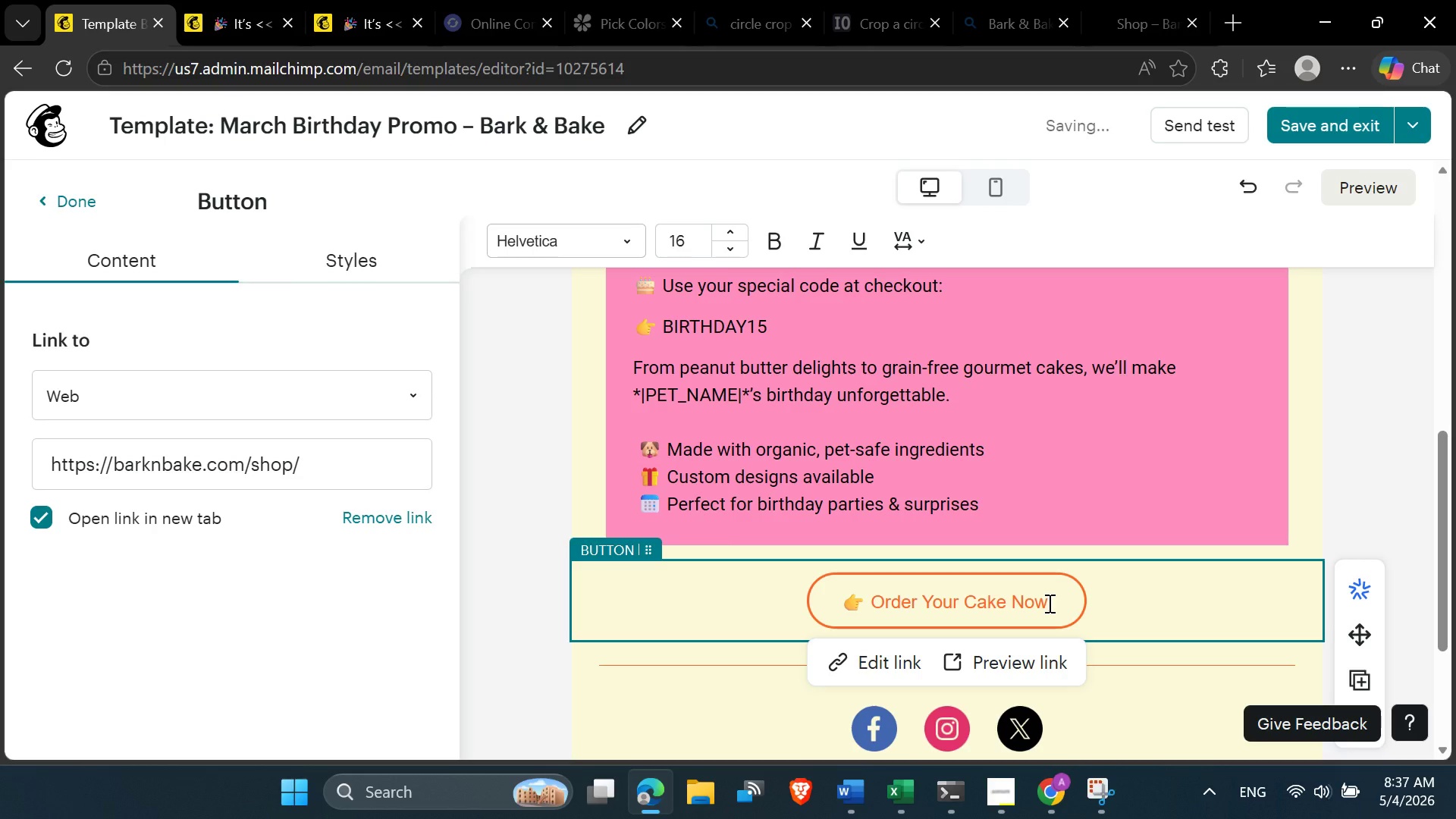 
left_click([1048, 603])
 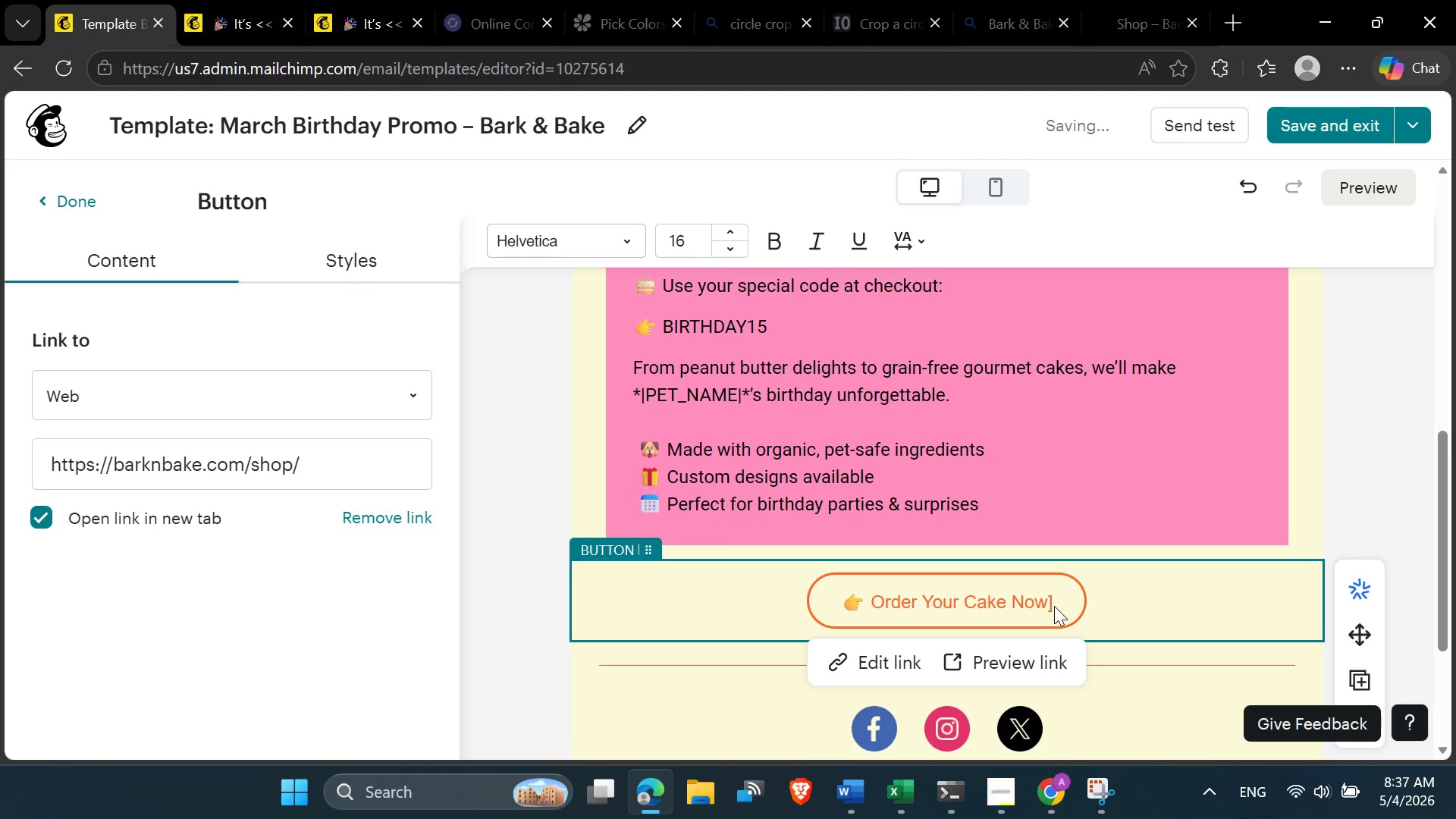 
key(Delete)
 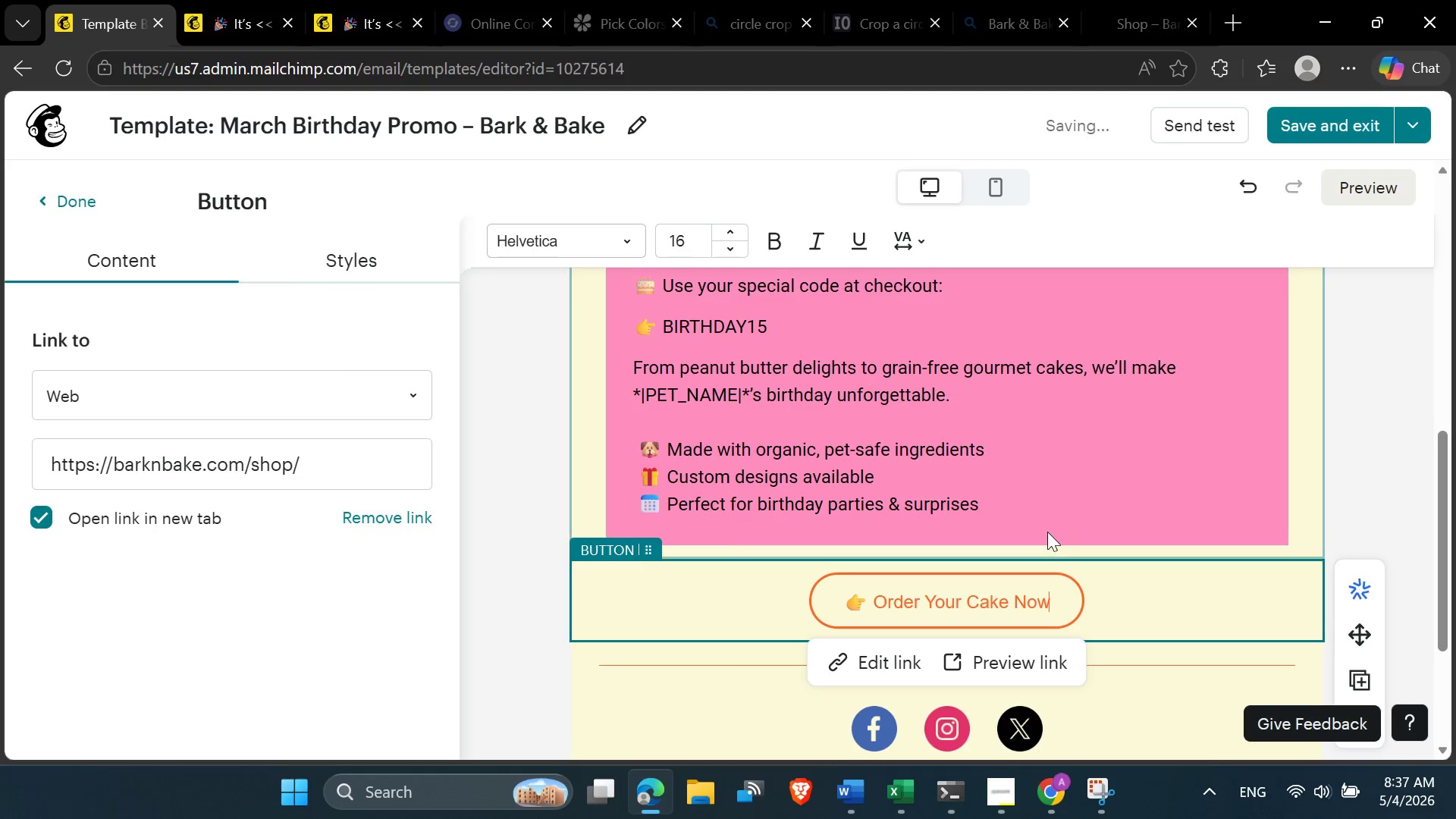 
left_click([1047, 532])
 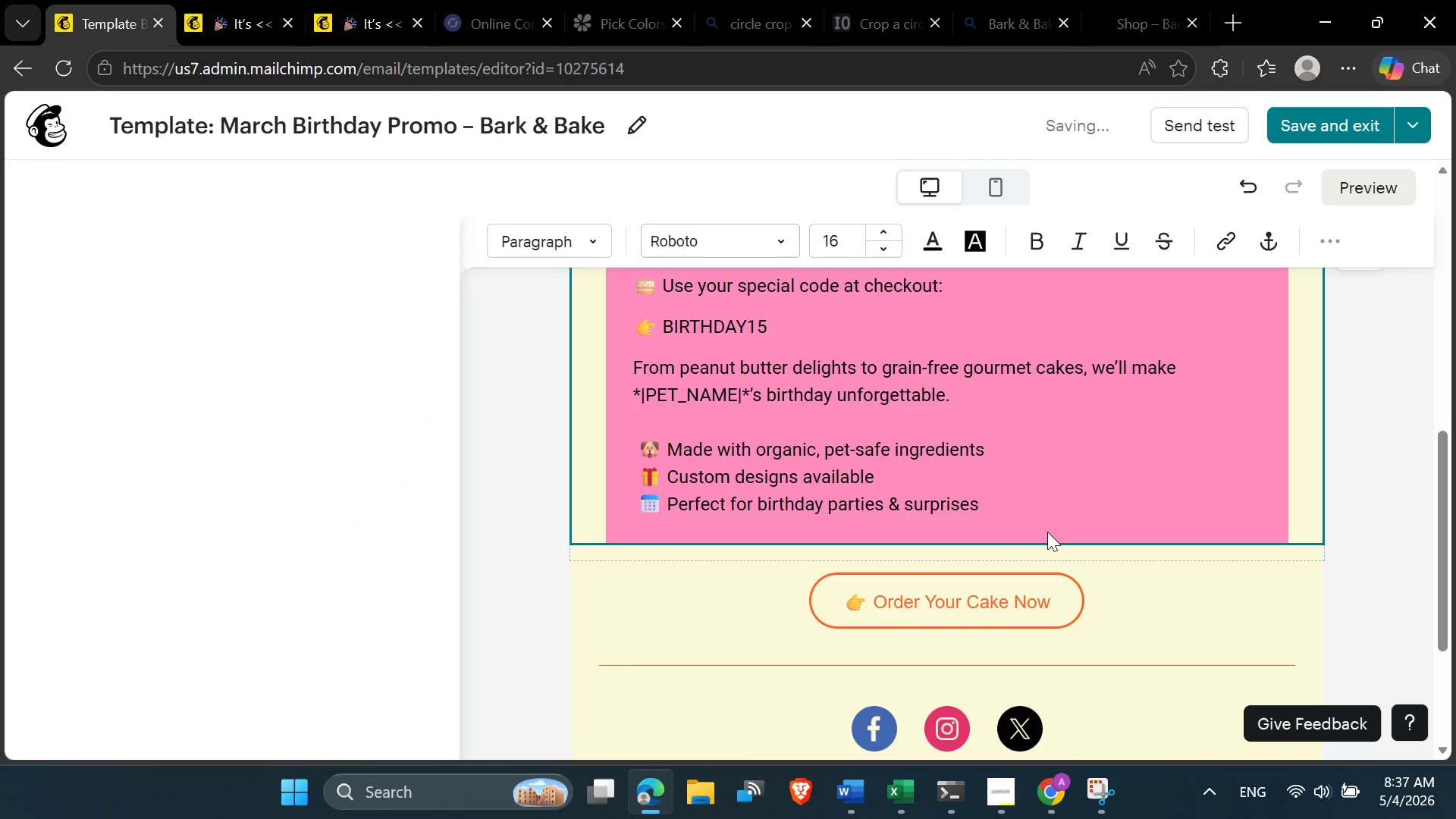 
scroll: coordinate [901, 494], scroll_direction: down, amount: 2.0
 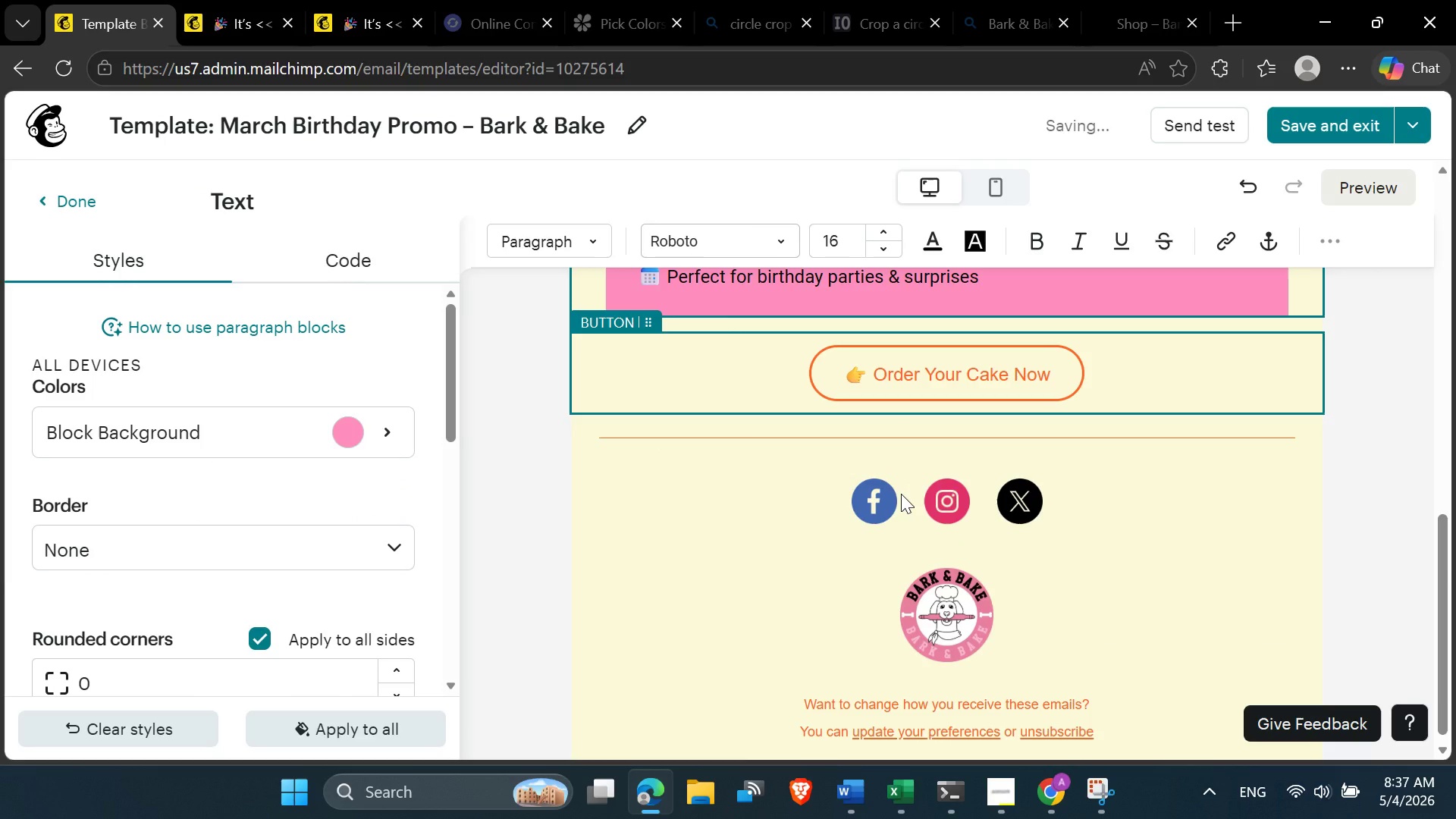 
scroll: coordinate [901, 494], scroll_direction: up, amount: 2.0
 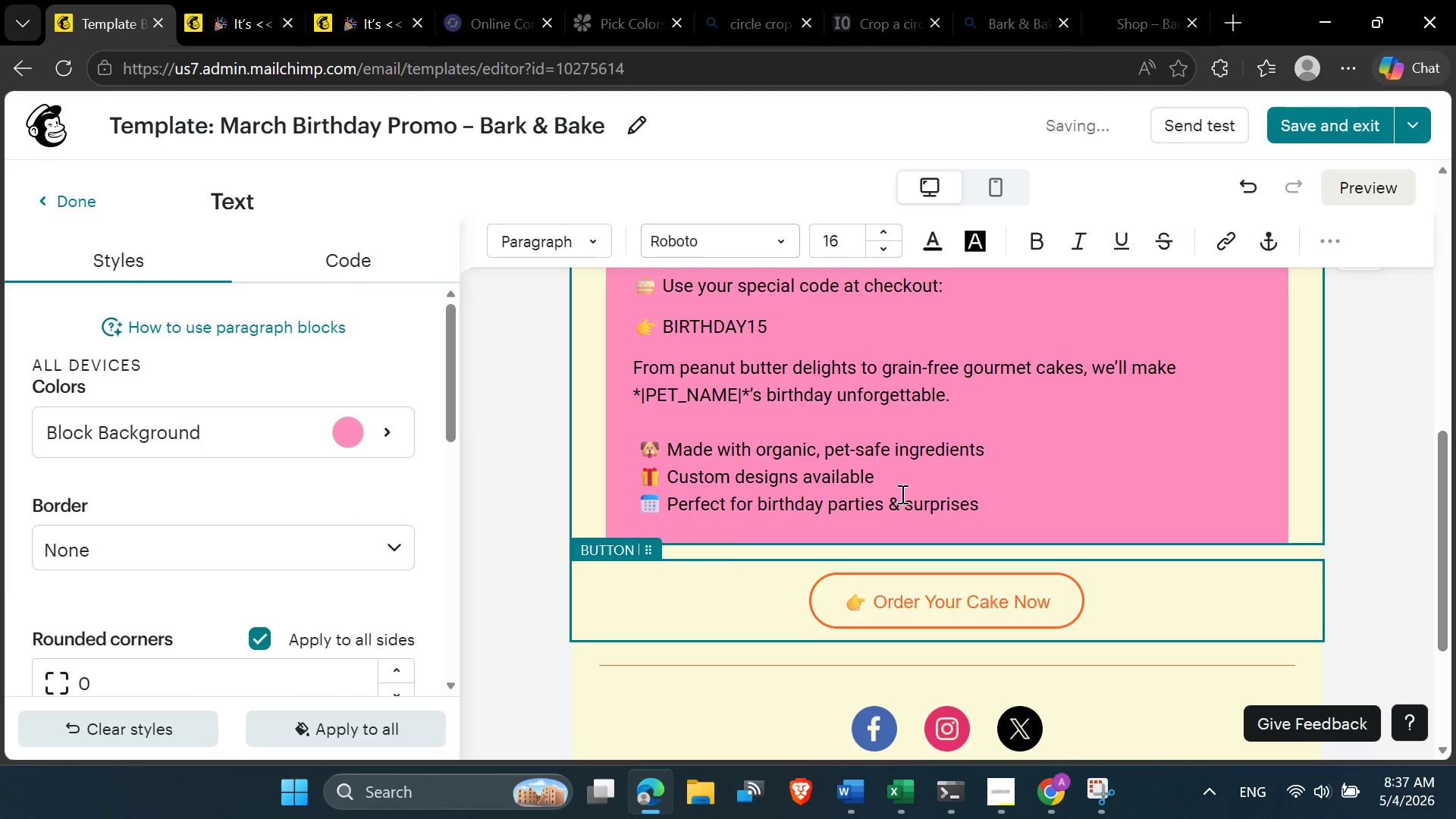 
scroll: coordinate [901, 494], scroll_direction: down, amount: 2.0
 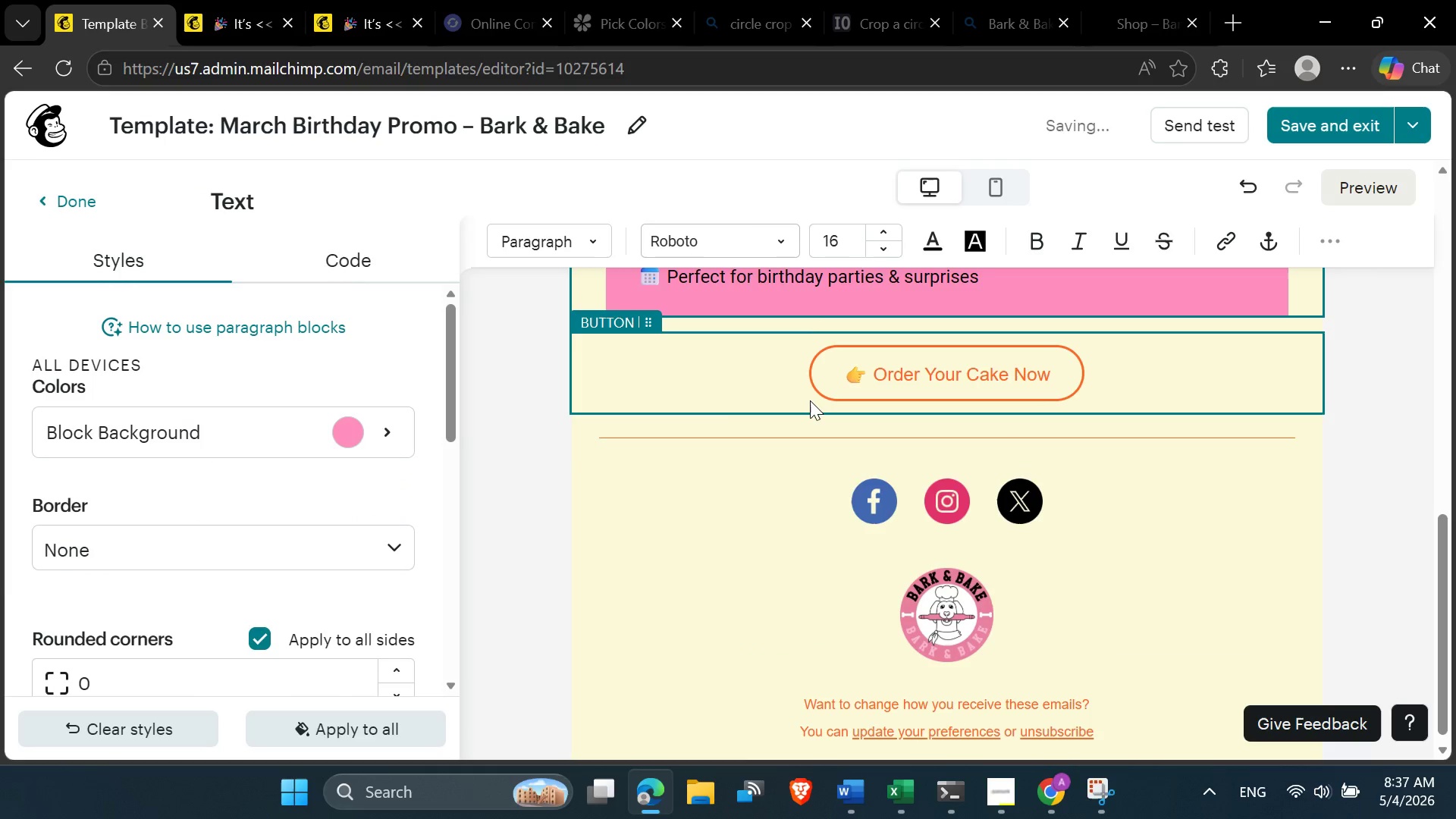 
scroll: coordinate [797, 406], scroll_direction: up, amount: 1.0
 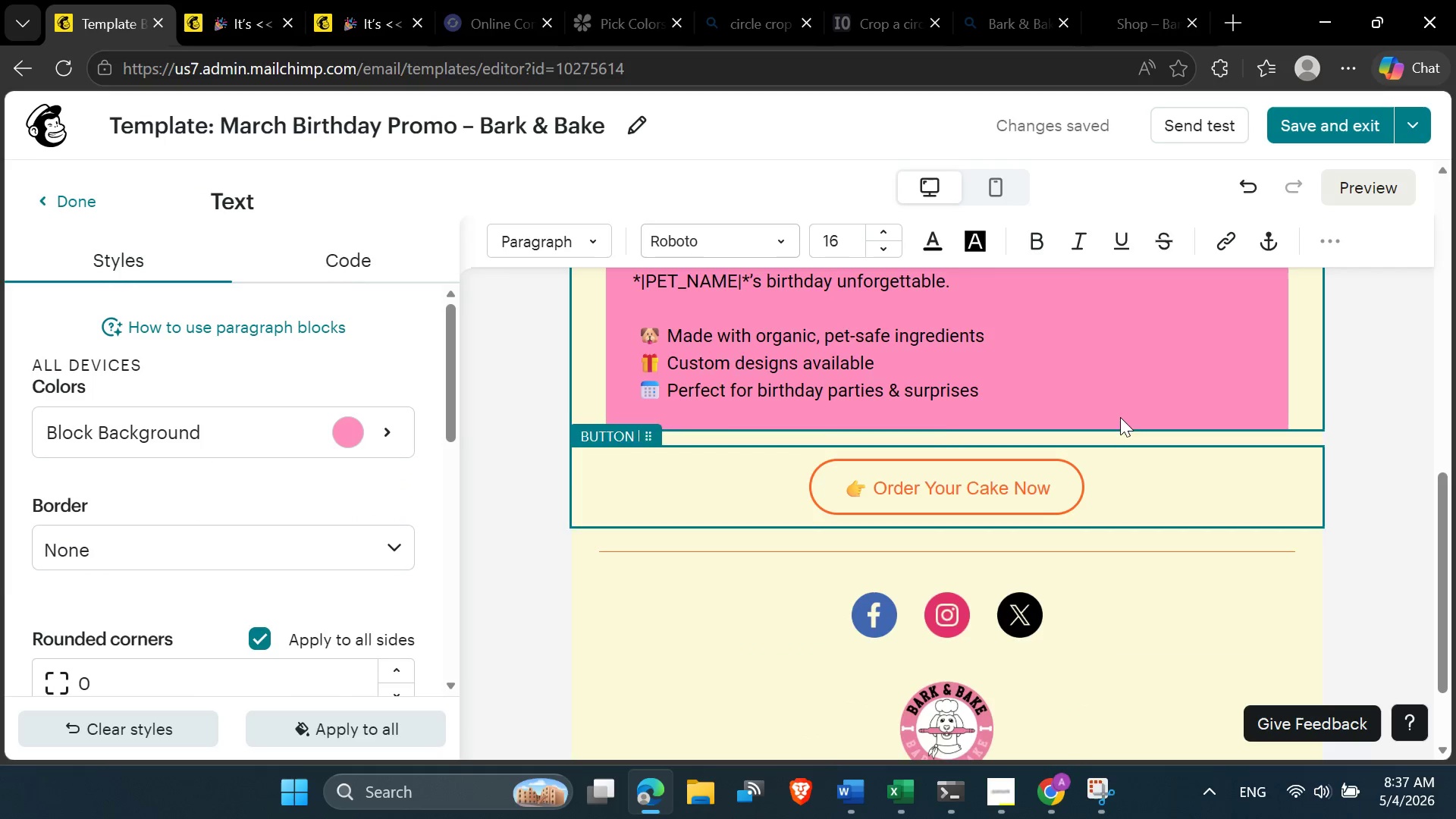 
scroll: coordinate [855, 567], scroll_direction: down, amount: 1.0
 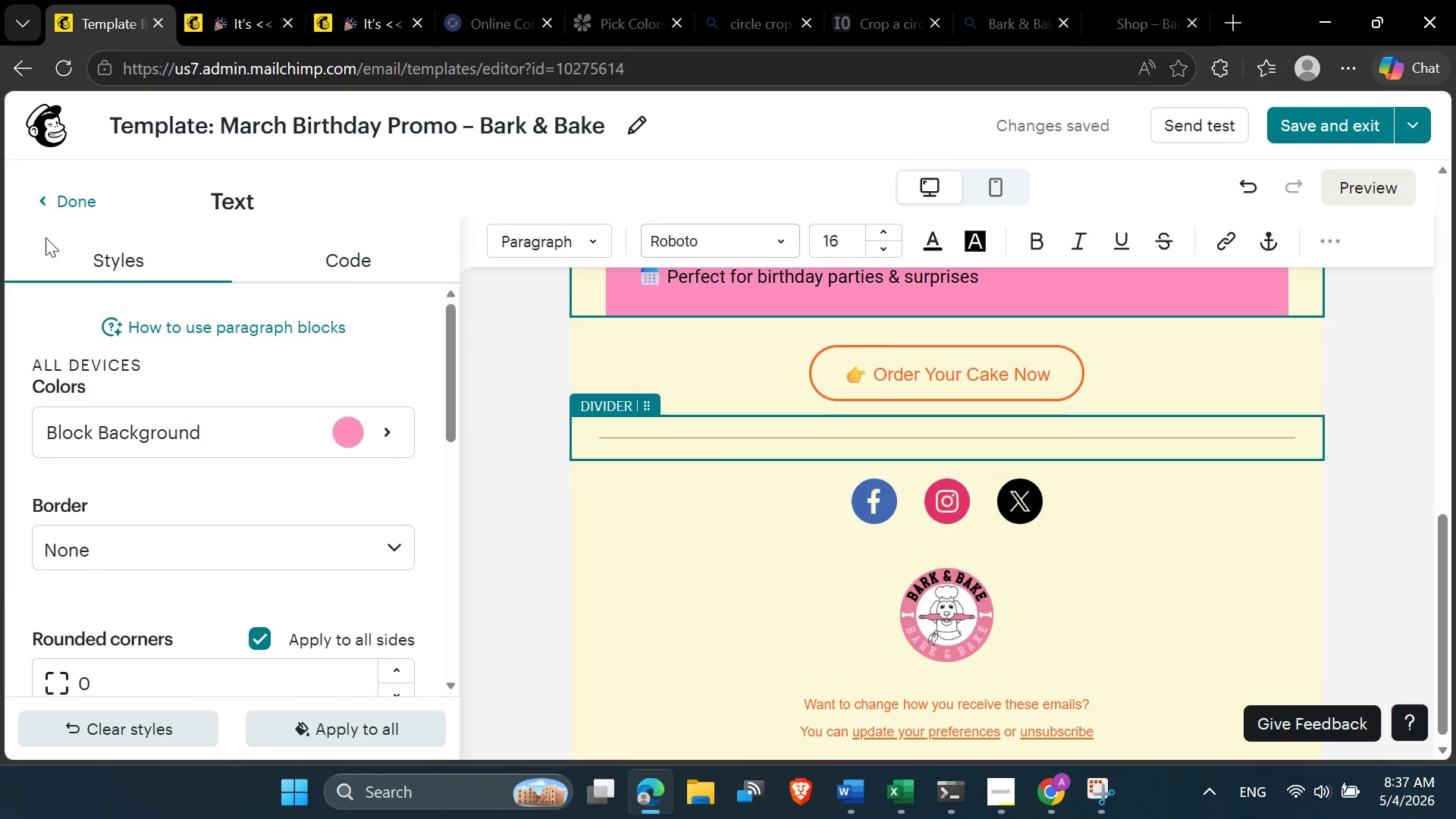 
left_click([56, 201])
 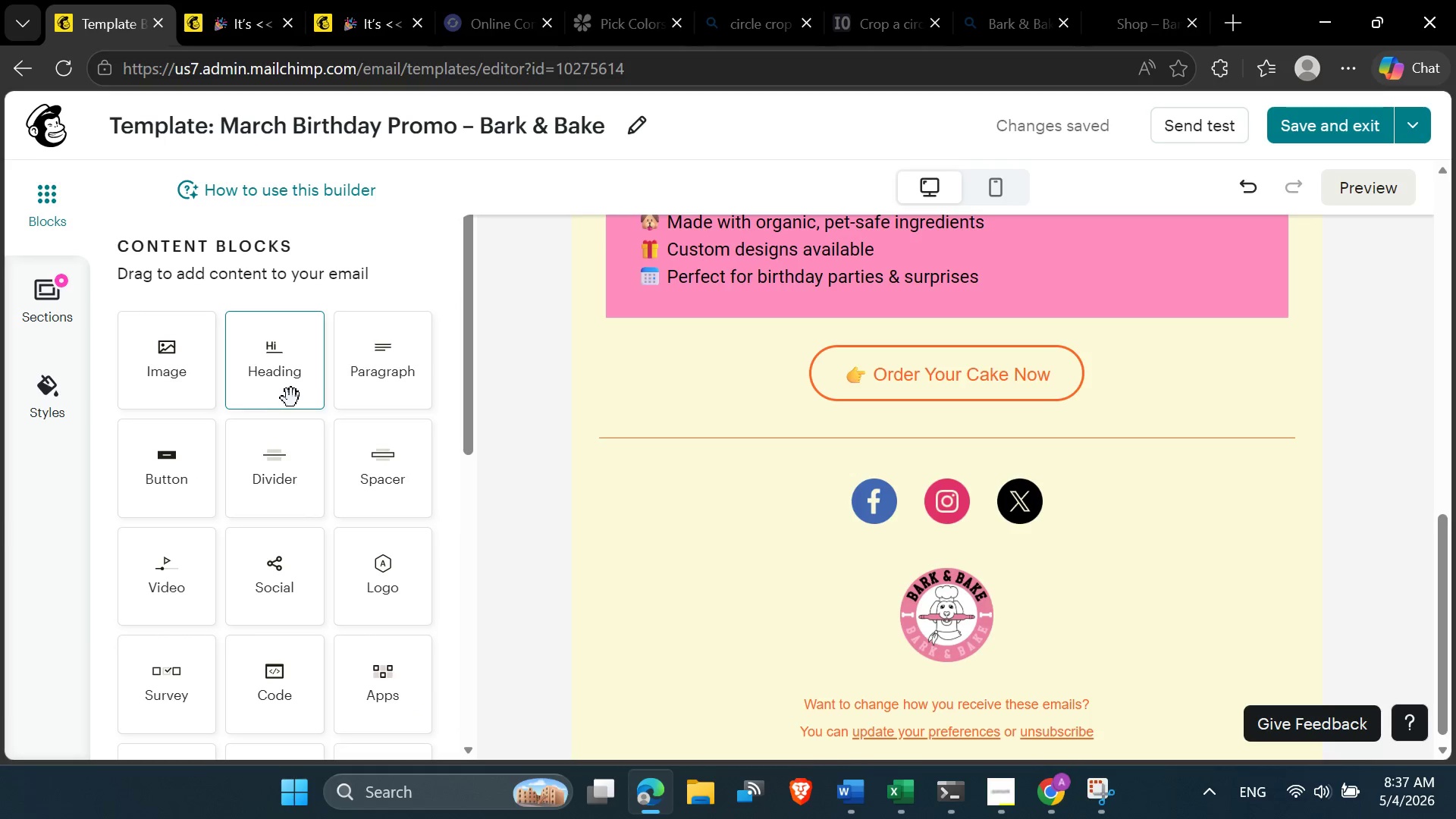 
scroll: coordinate [302, 604], scroll_direction: down, amount: 10.0
 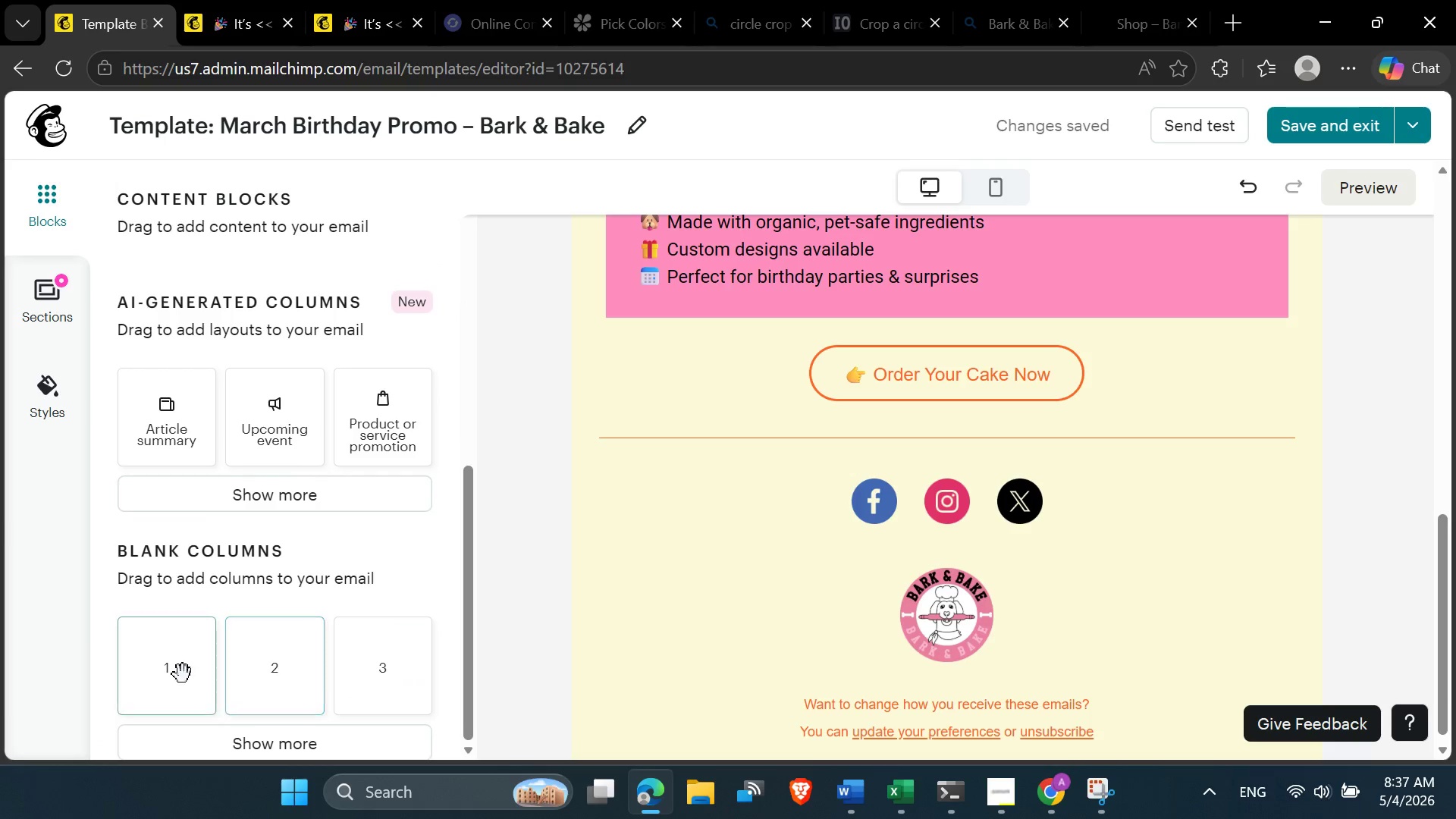 
left_click_drag(start_coordinate=[183, 674], to_coordinate=[930, 410])
 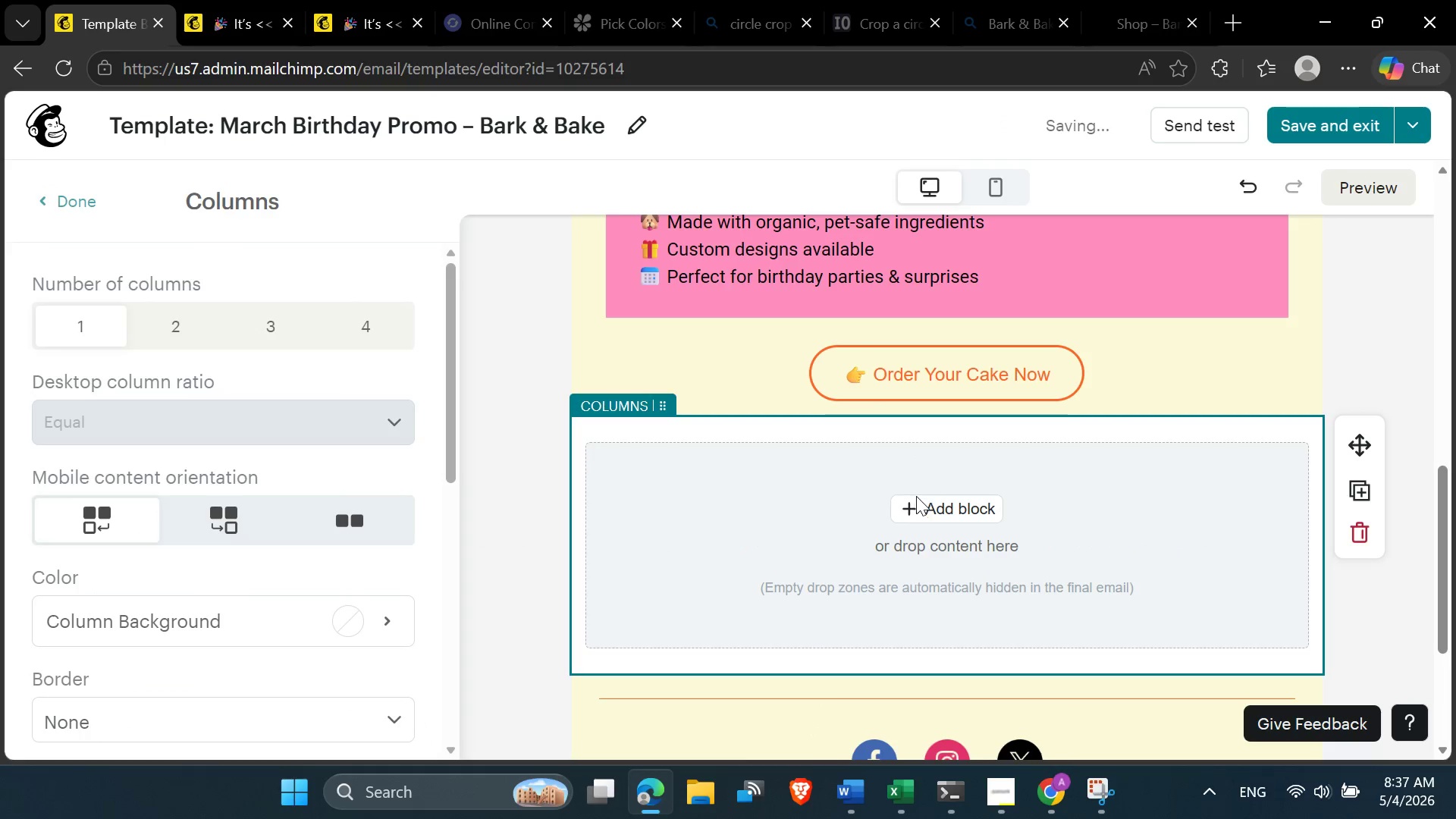 
left_click([923, 511])
 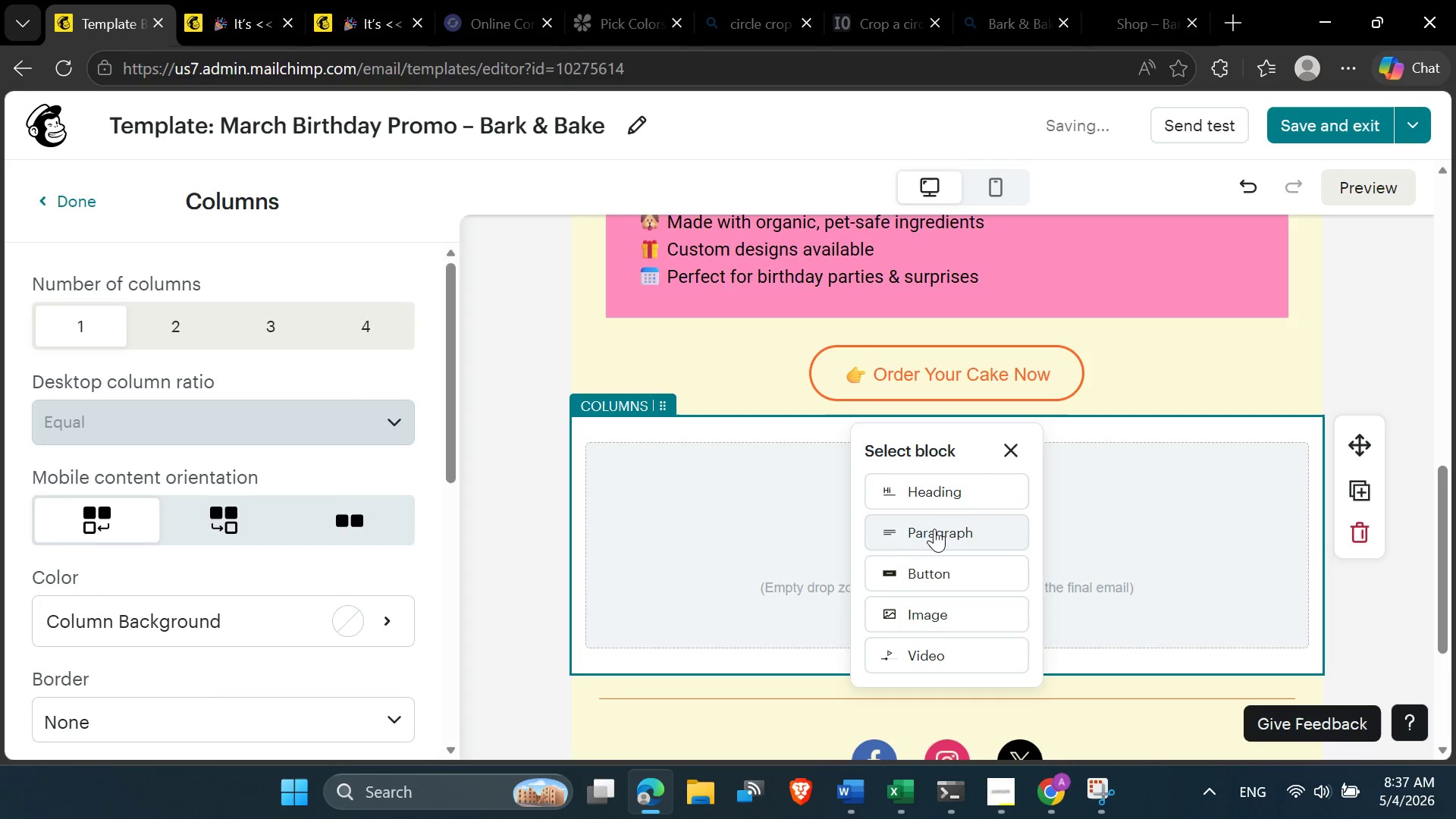 
left_click([934, 532])
 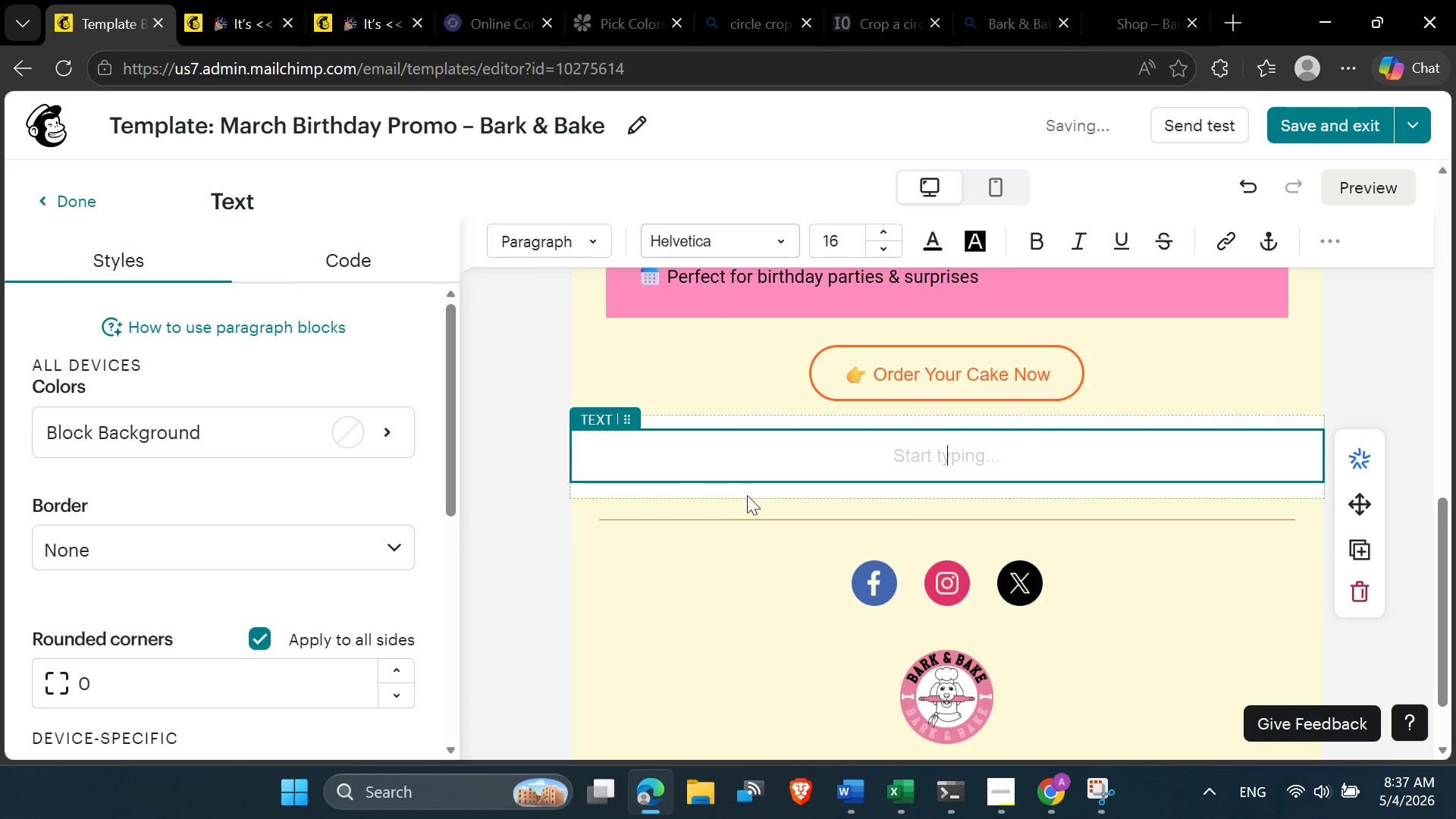 
left_click([756, 491])
 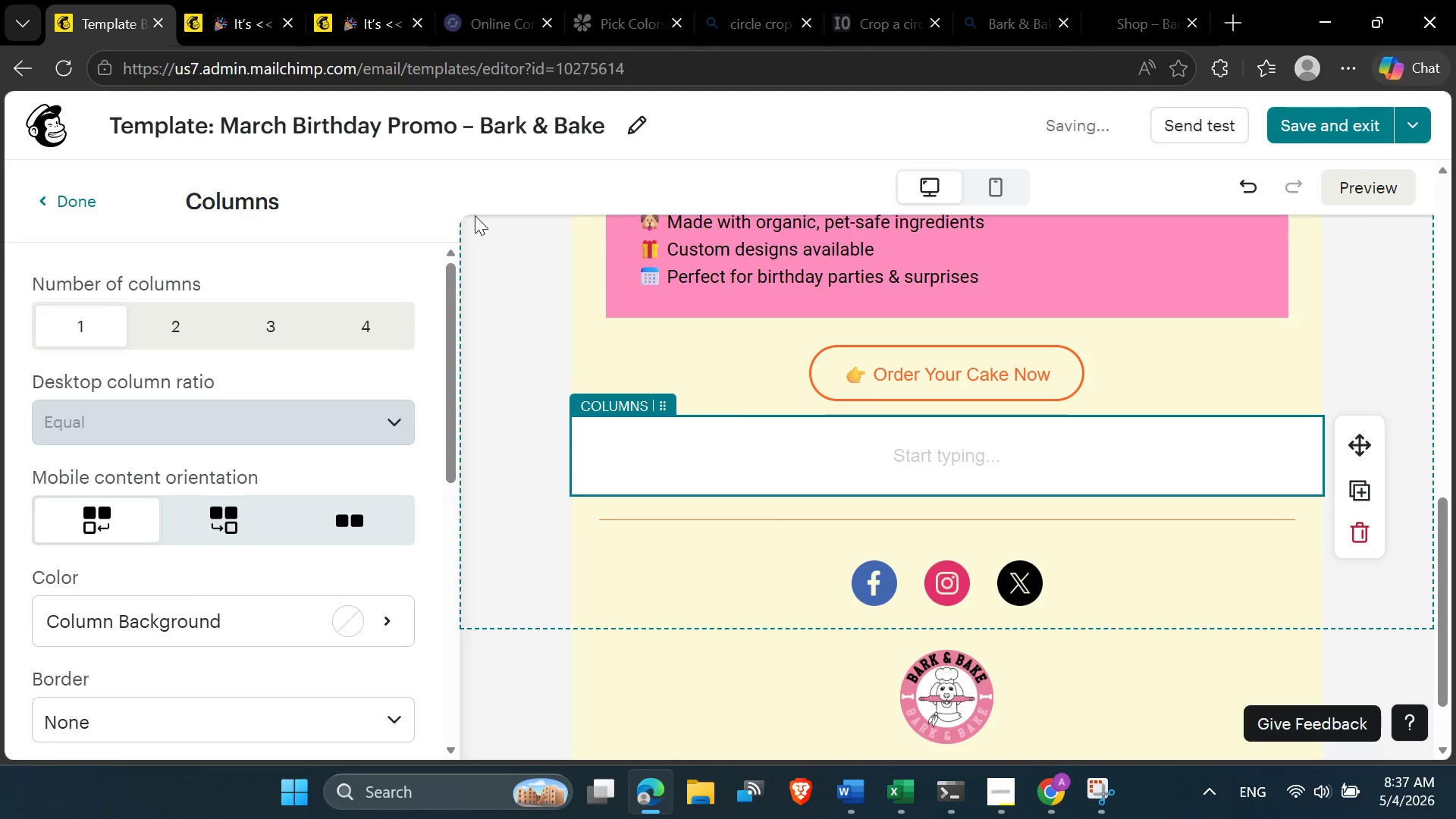 
scroll: coordinate [389, 457], scroll_direction: down, amount: 2.0
 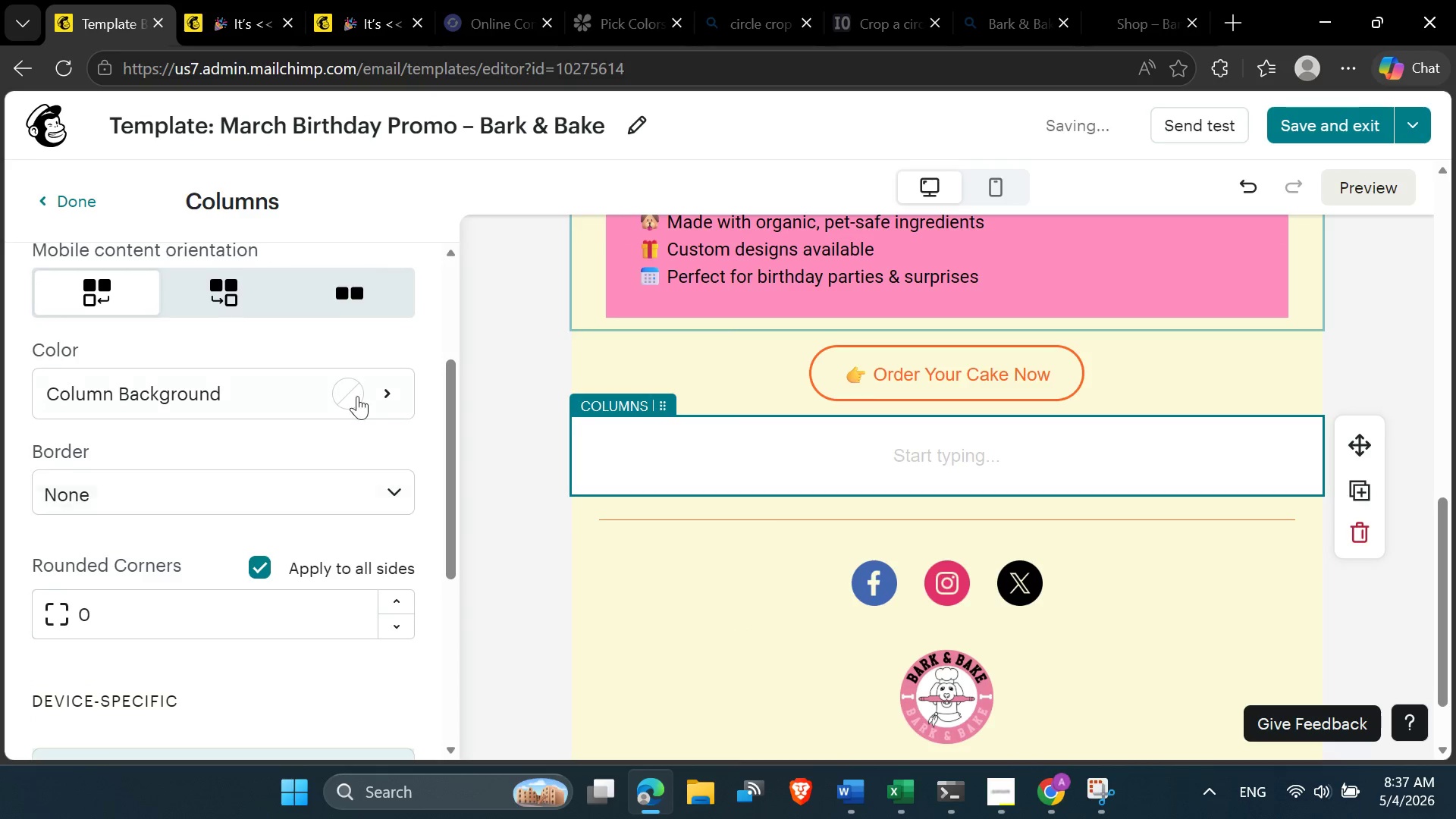 
left_click([356, 395])
 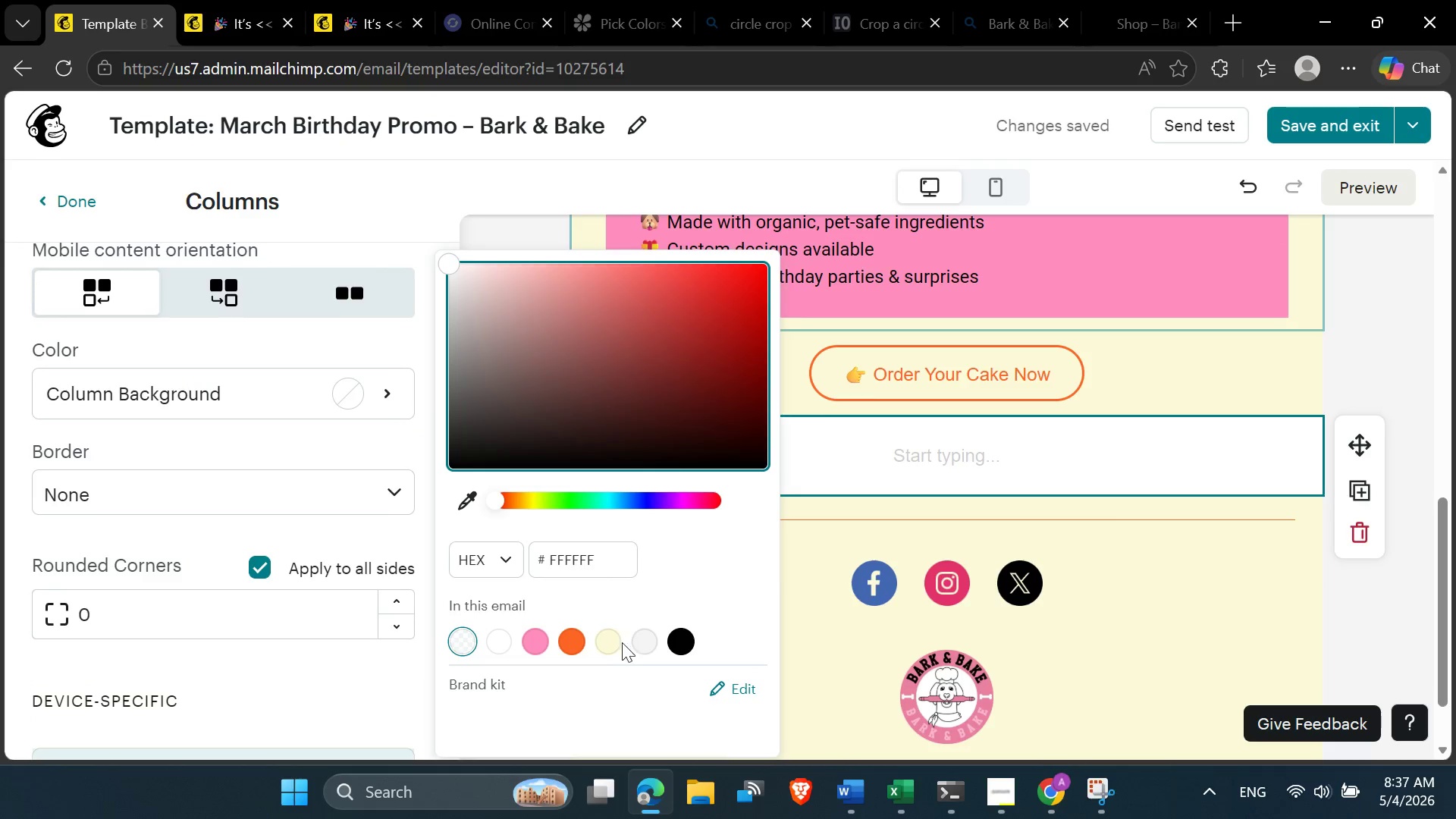 
left_click([618, 643])
 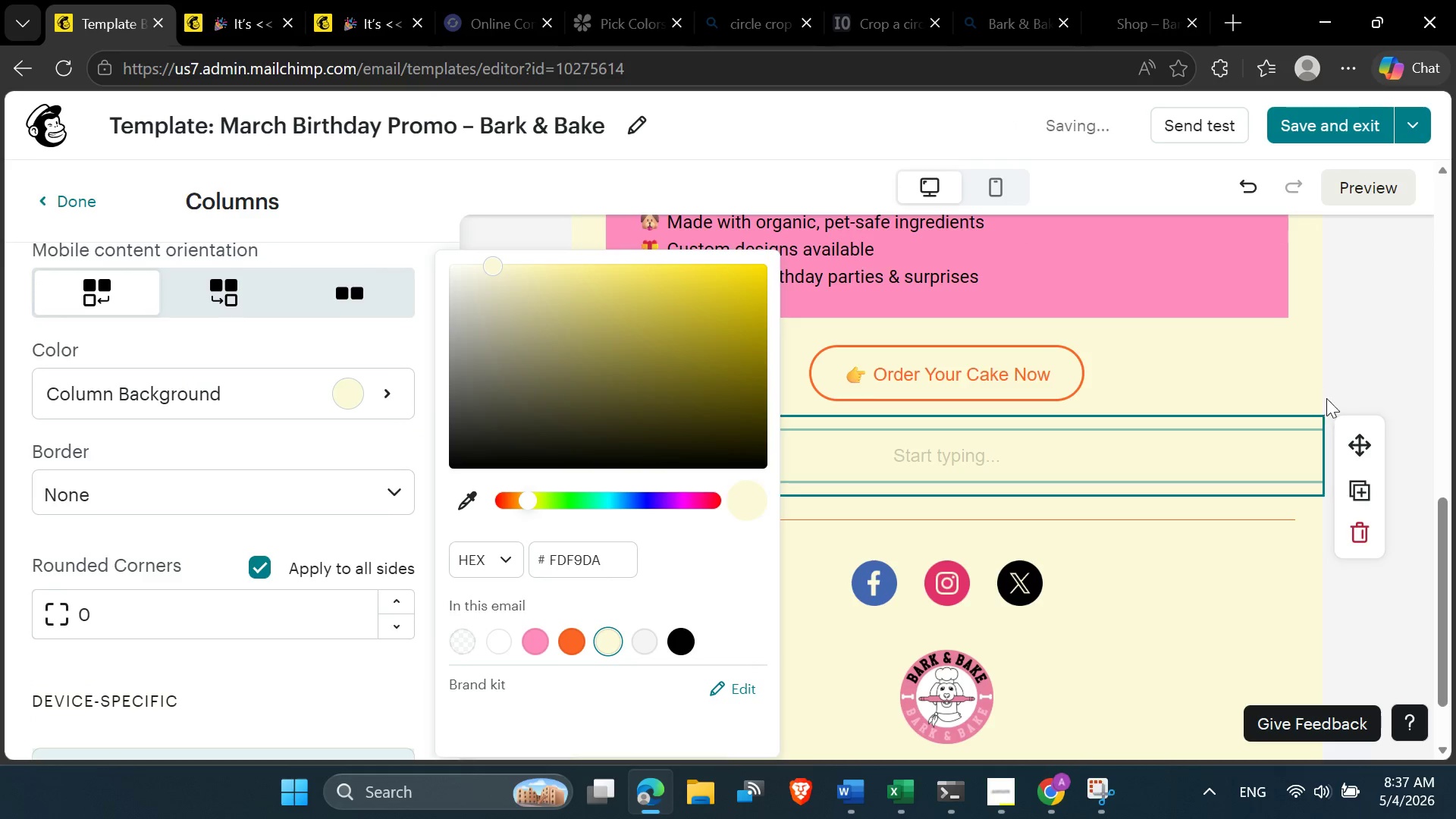 
left_click([1330, 383])
 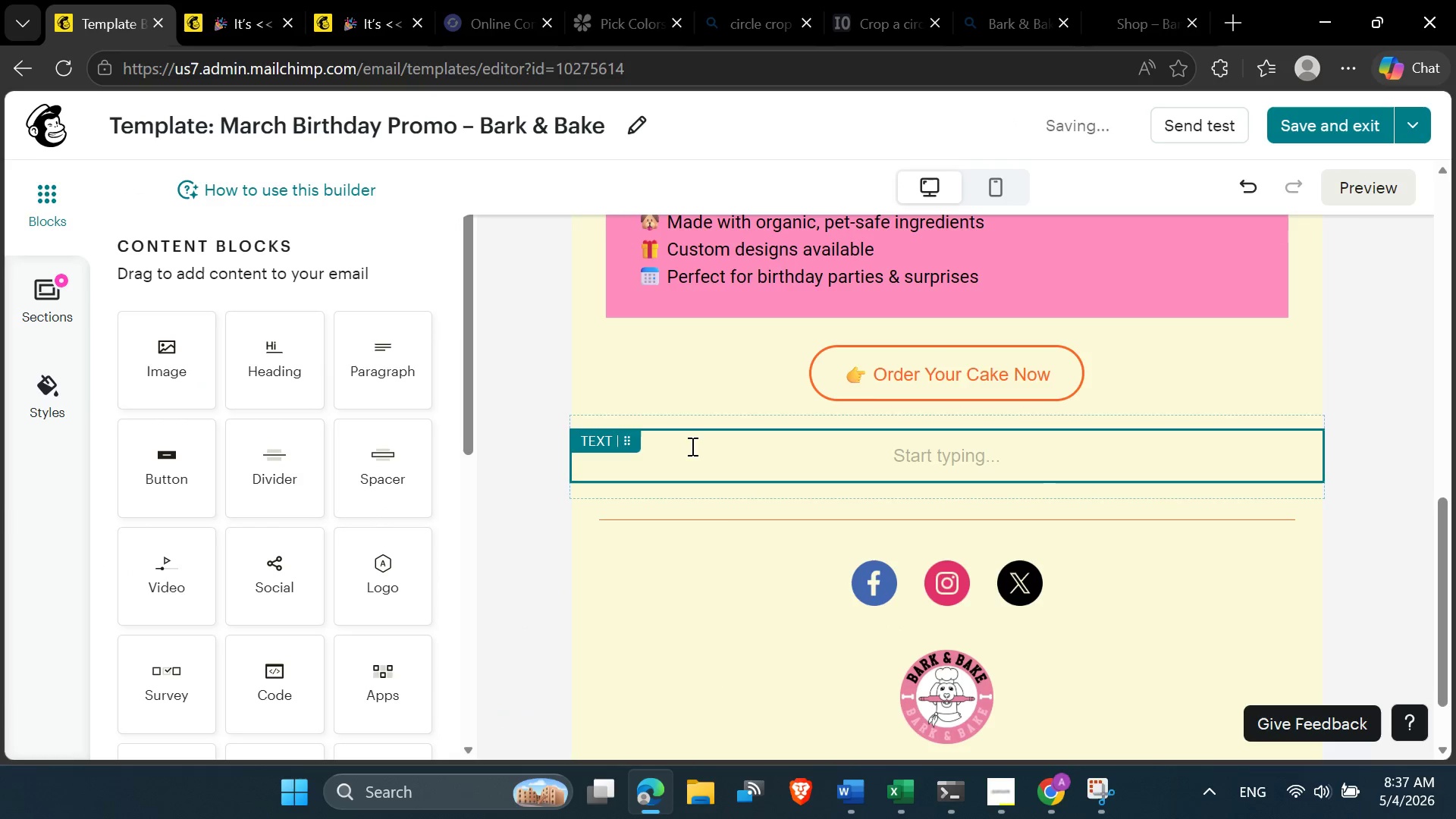 
left_click([635, 444])
 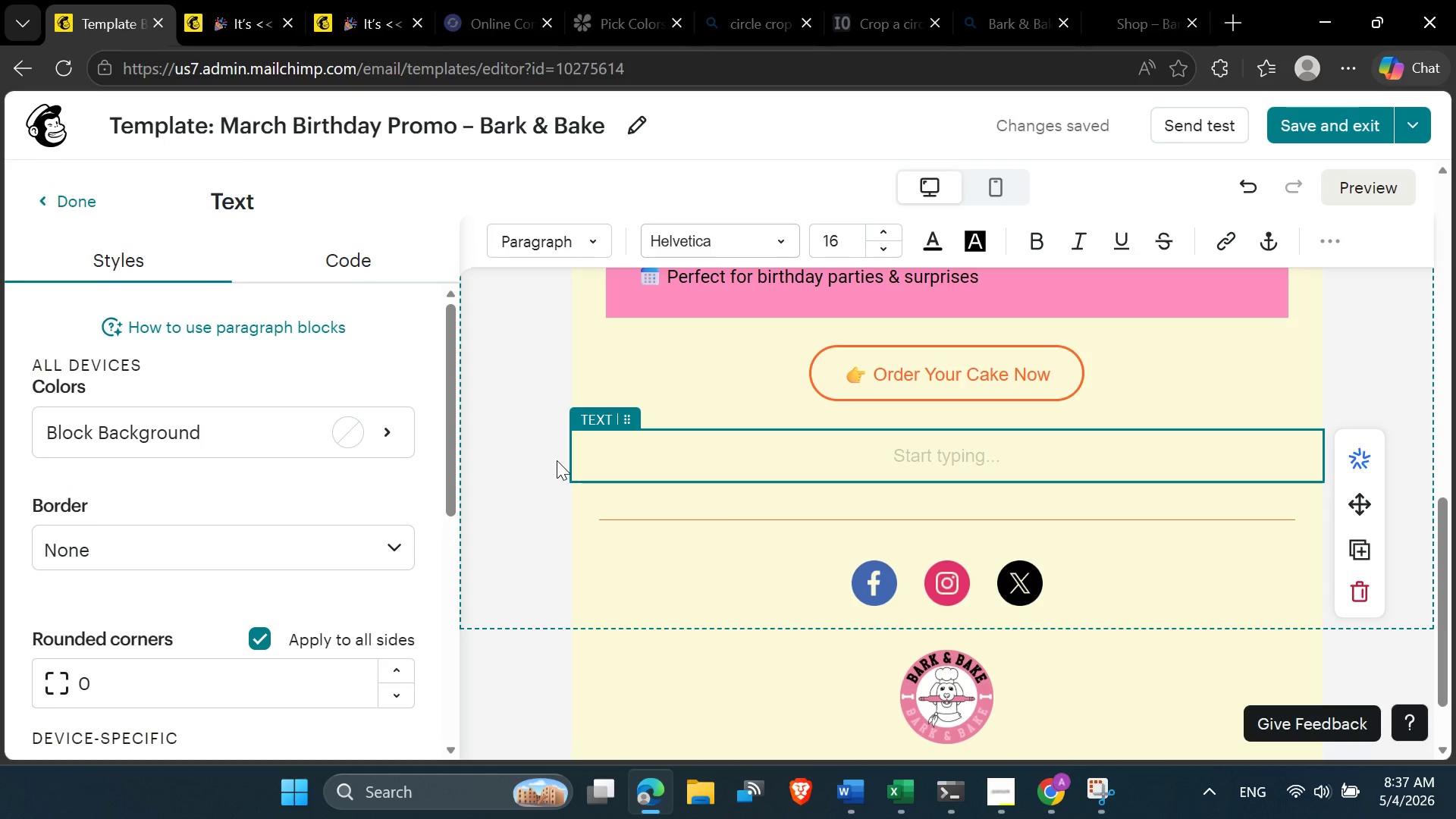 
wait(13.72)
 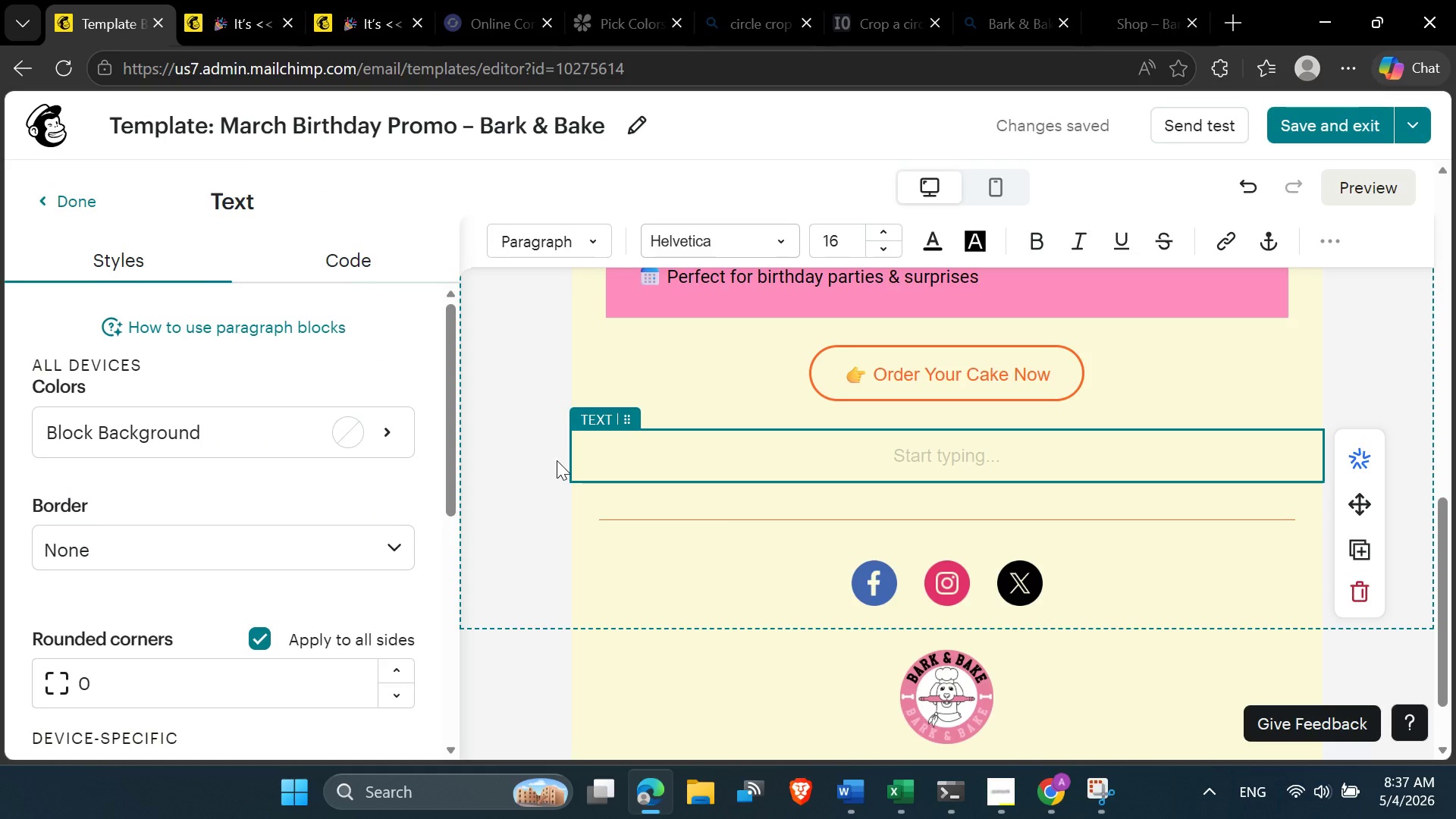 
left_click([349, 431])
 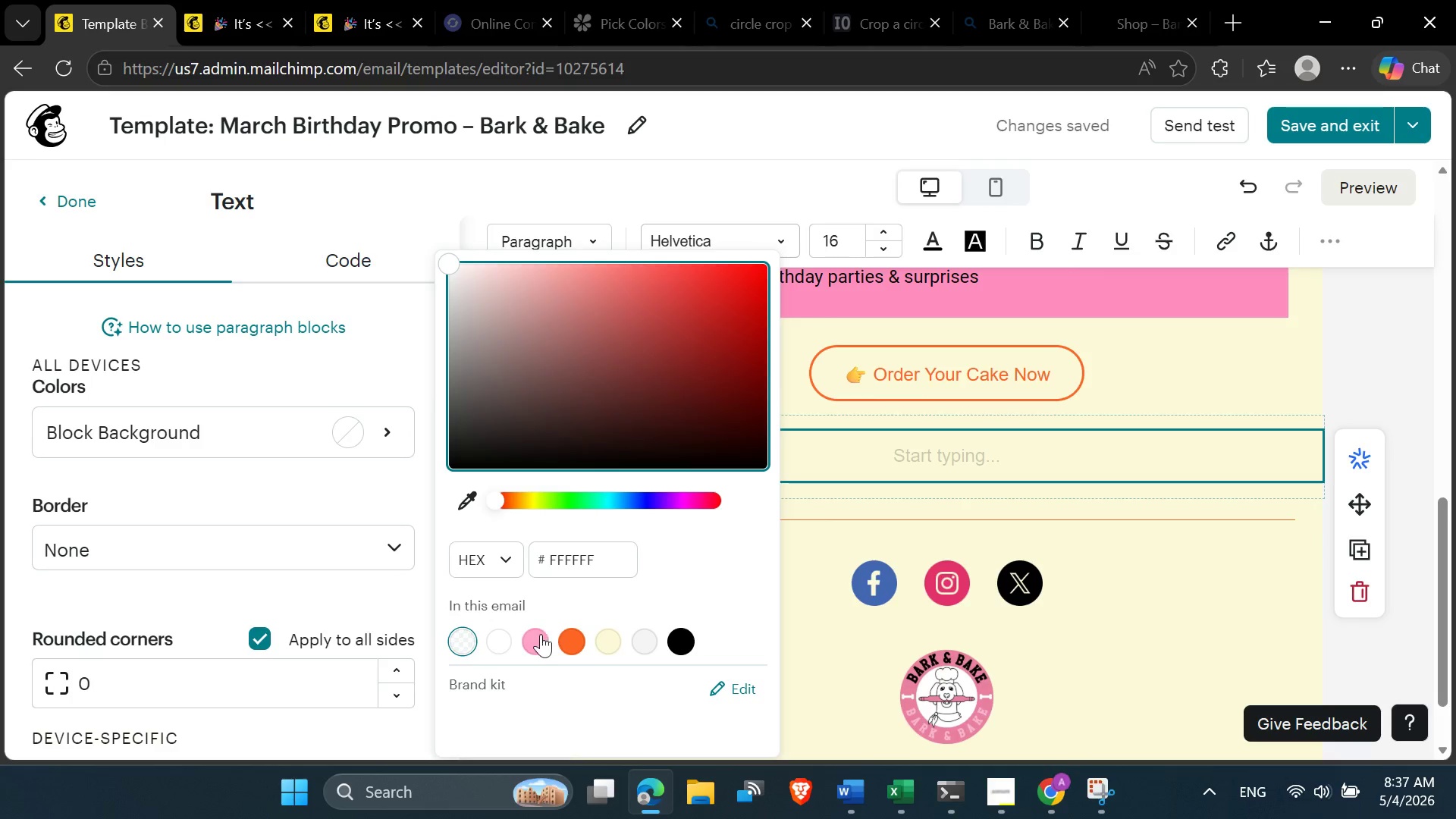 
left_click([537, 635])
 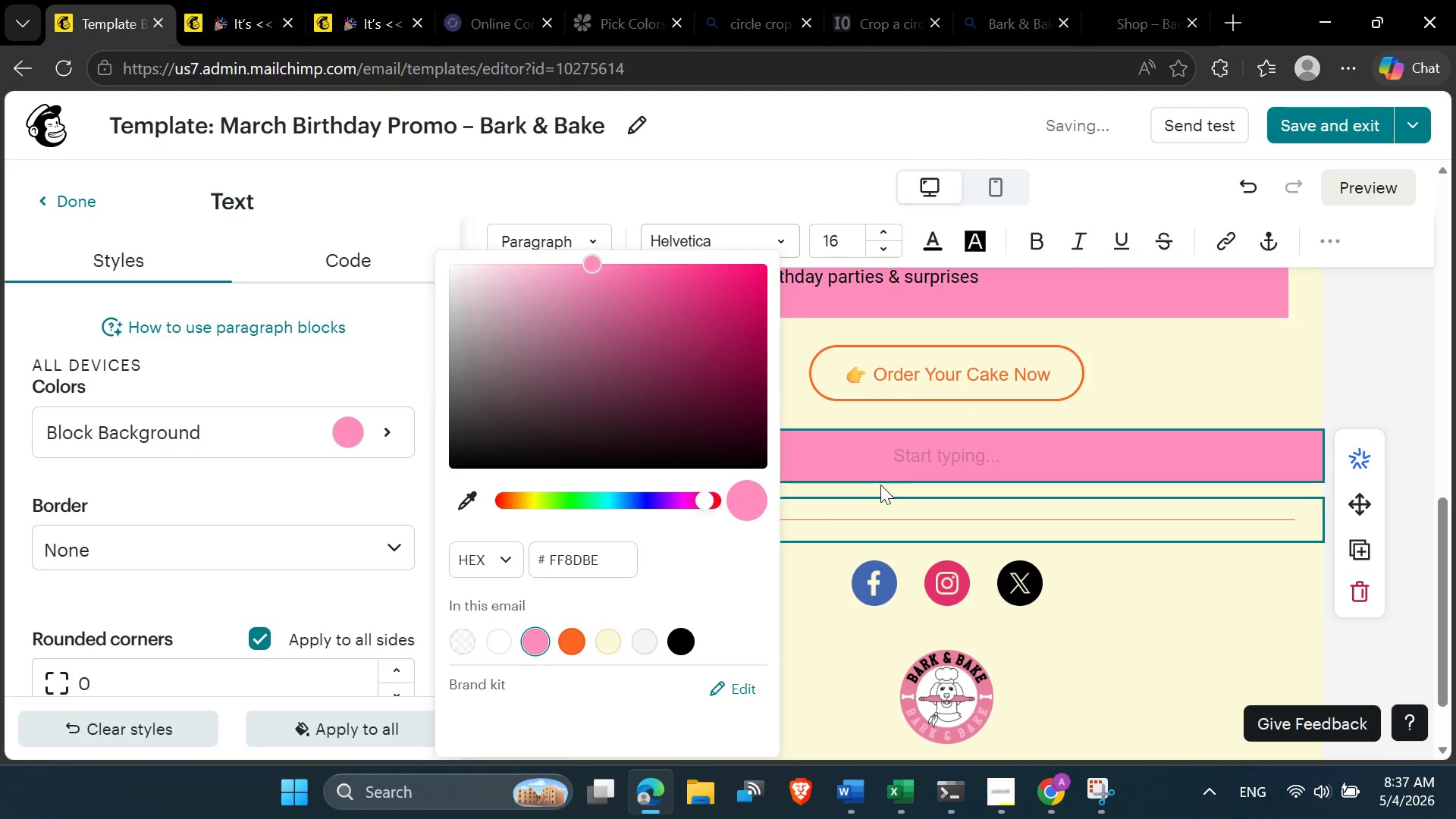 
left_click([904, 458])
 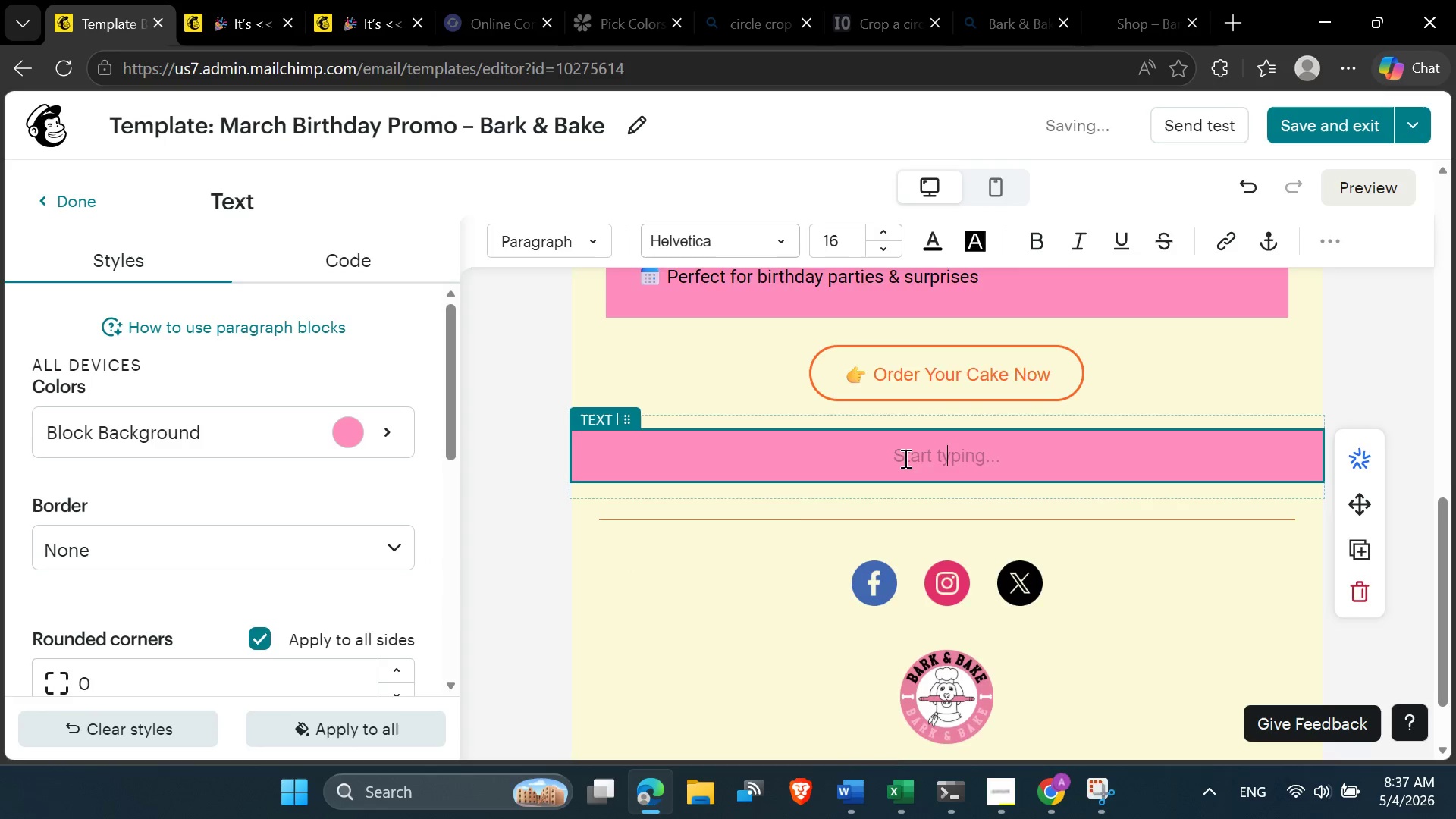 
scroll: coordinate [904, 458], scroll_direction: up, amount: 2.0
 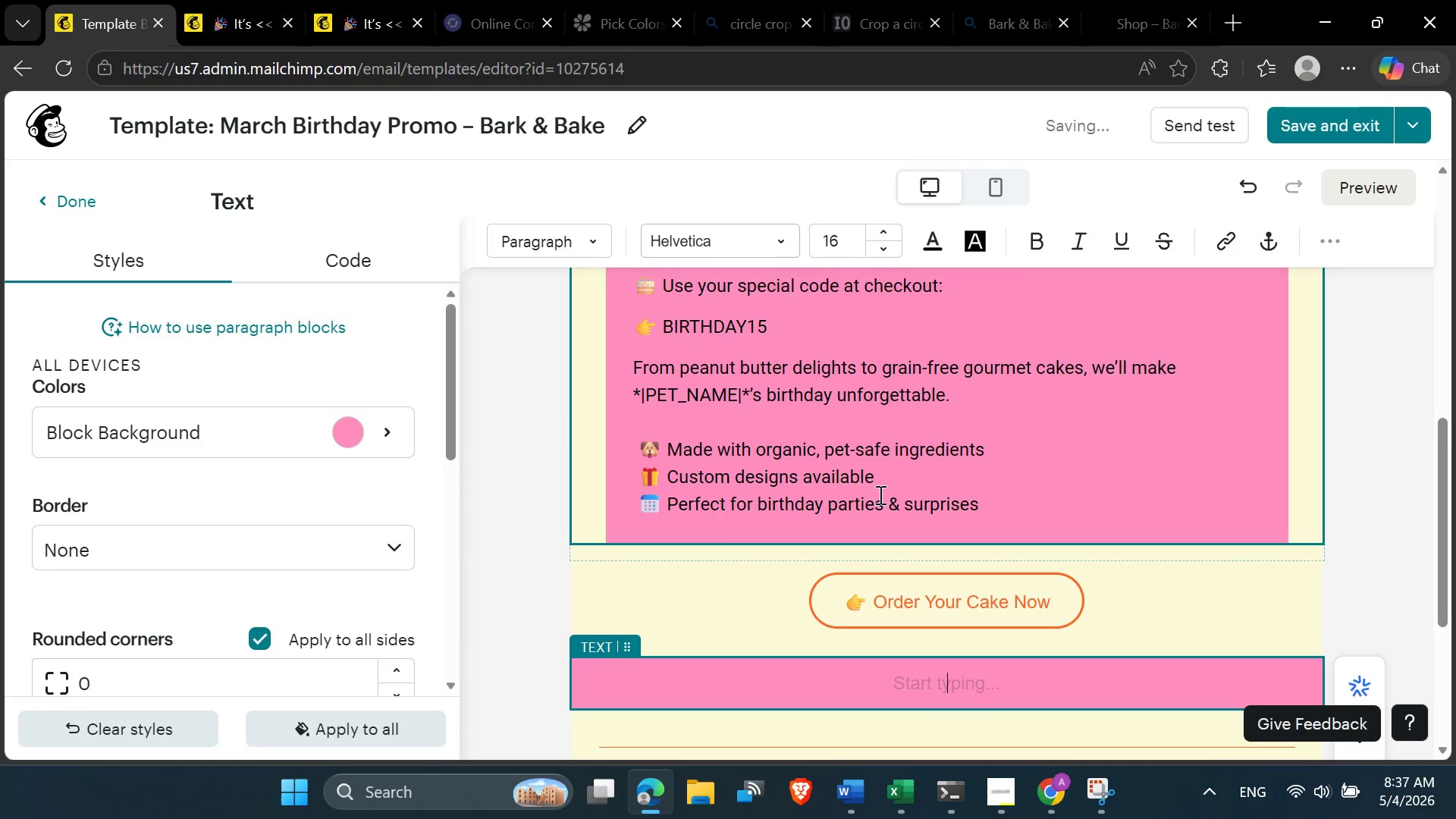 
scroll: coordinate [352, 607], scroll_direction: down, amount: 6.0
 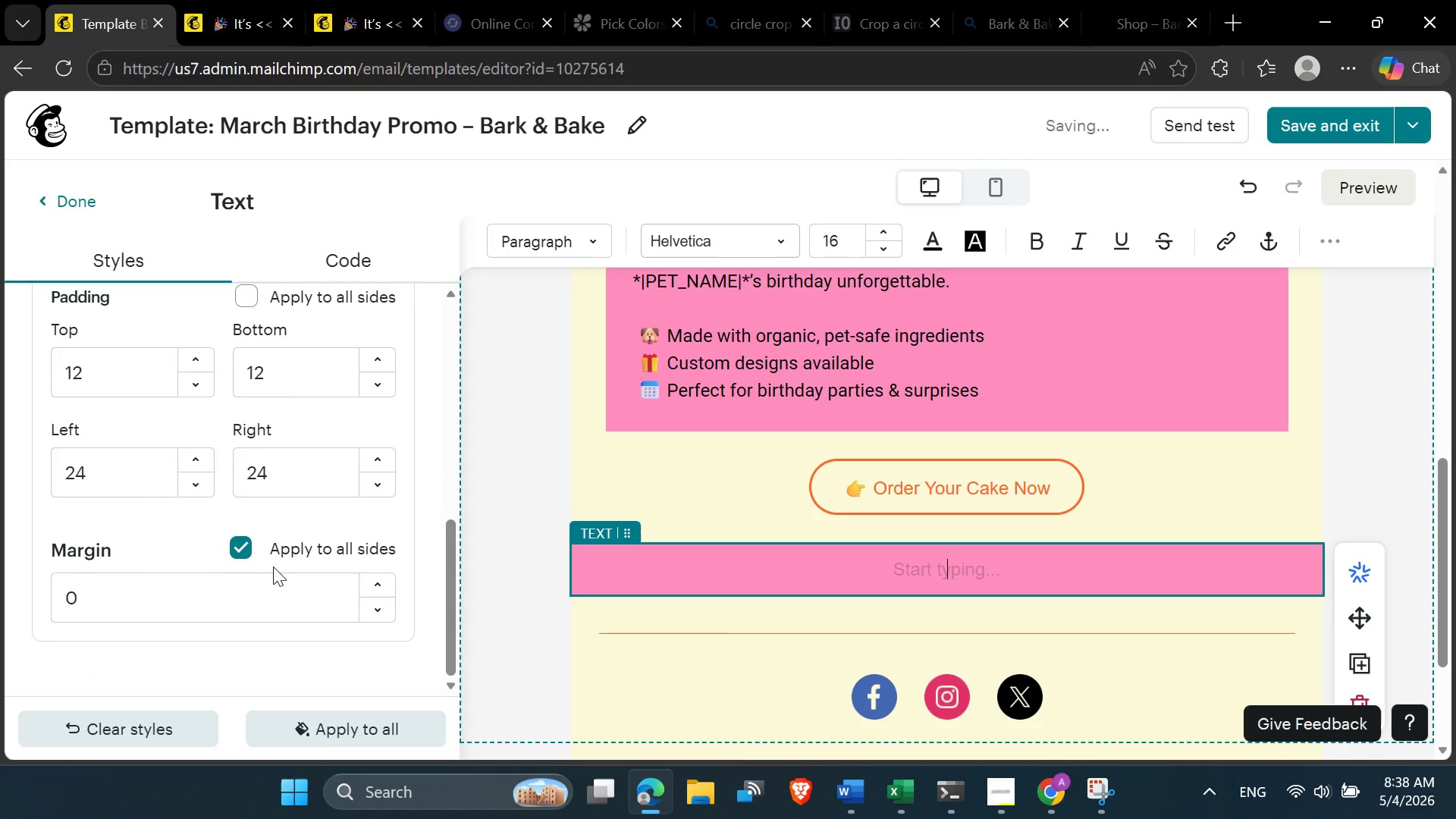 
left_click([245, 549])
 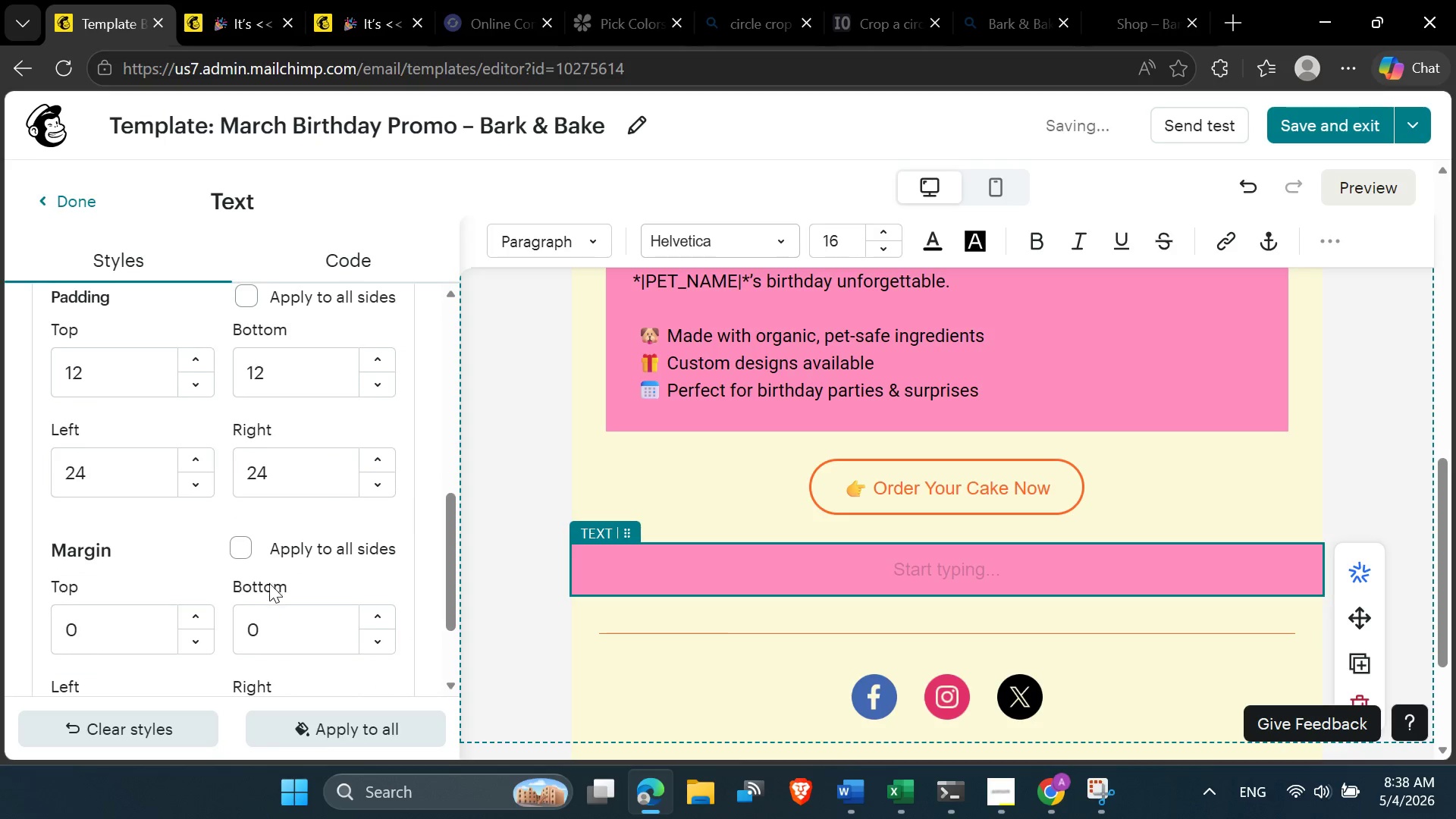 
scroll: coordinate [268, 588], scroll_direction: down, amount: 2.0
 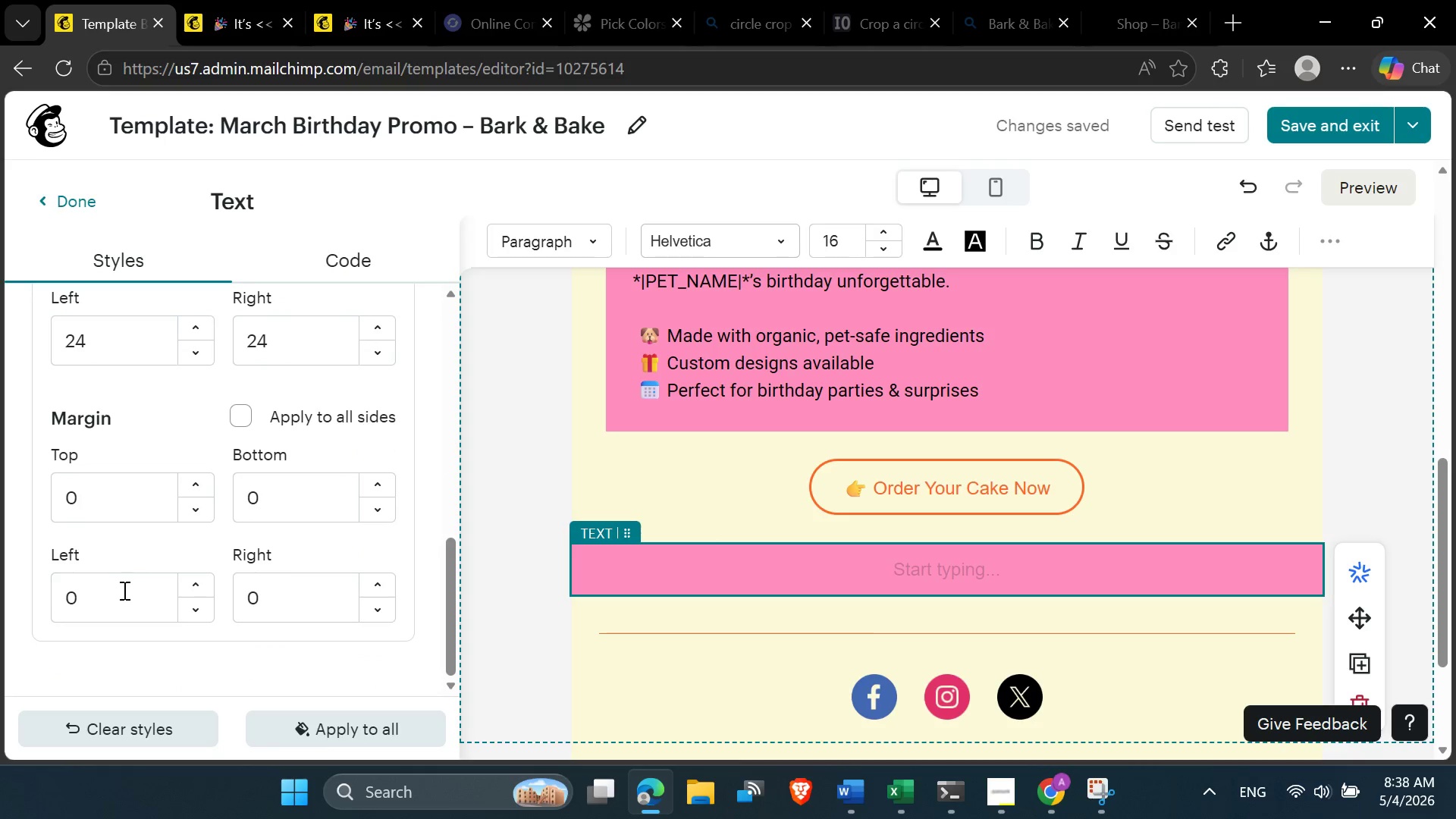 
left_click_drag(start_coordinate=[115, 592], to_coordinate=[68, 589])
 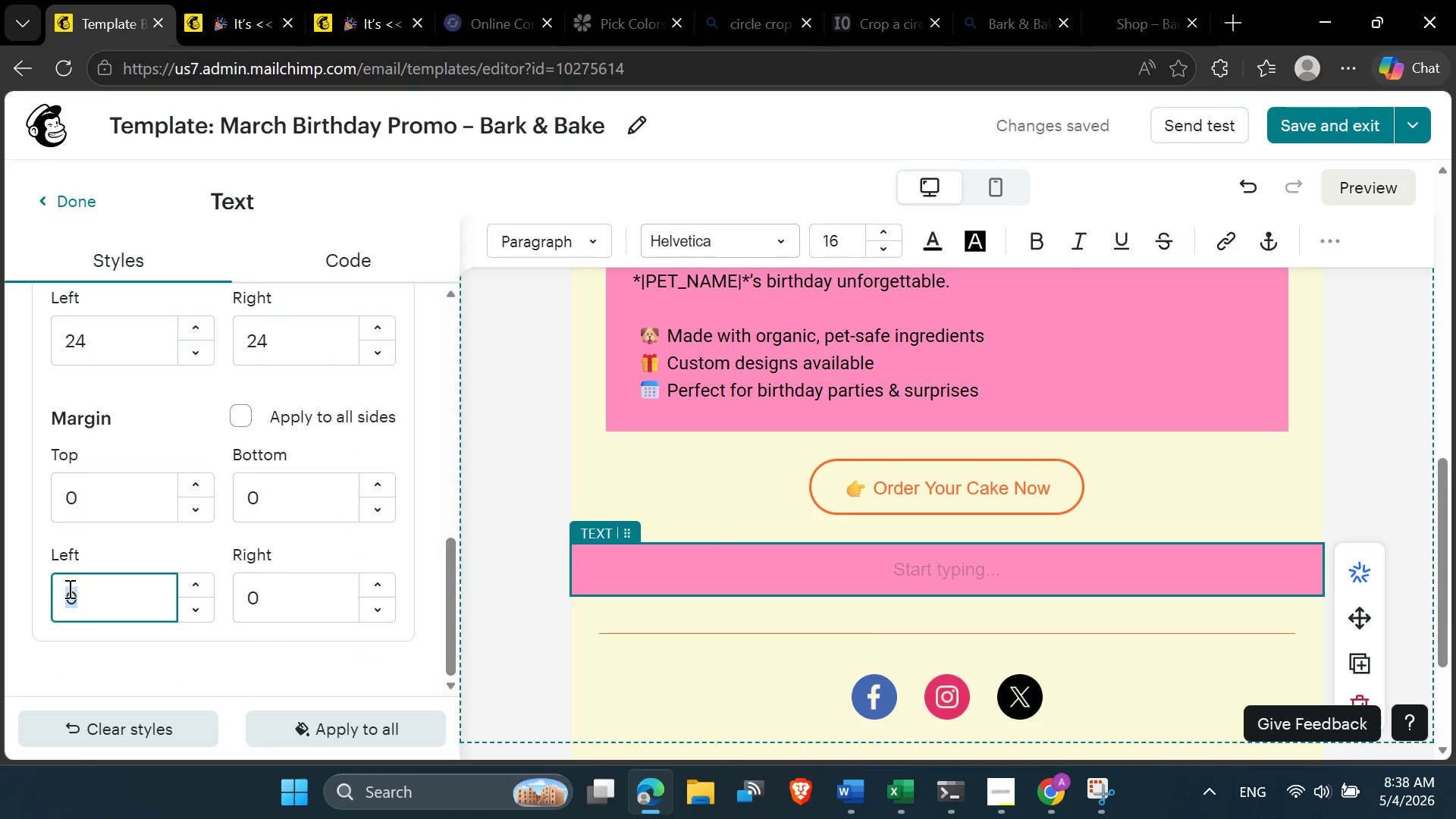 
type(30)
 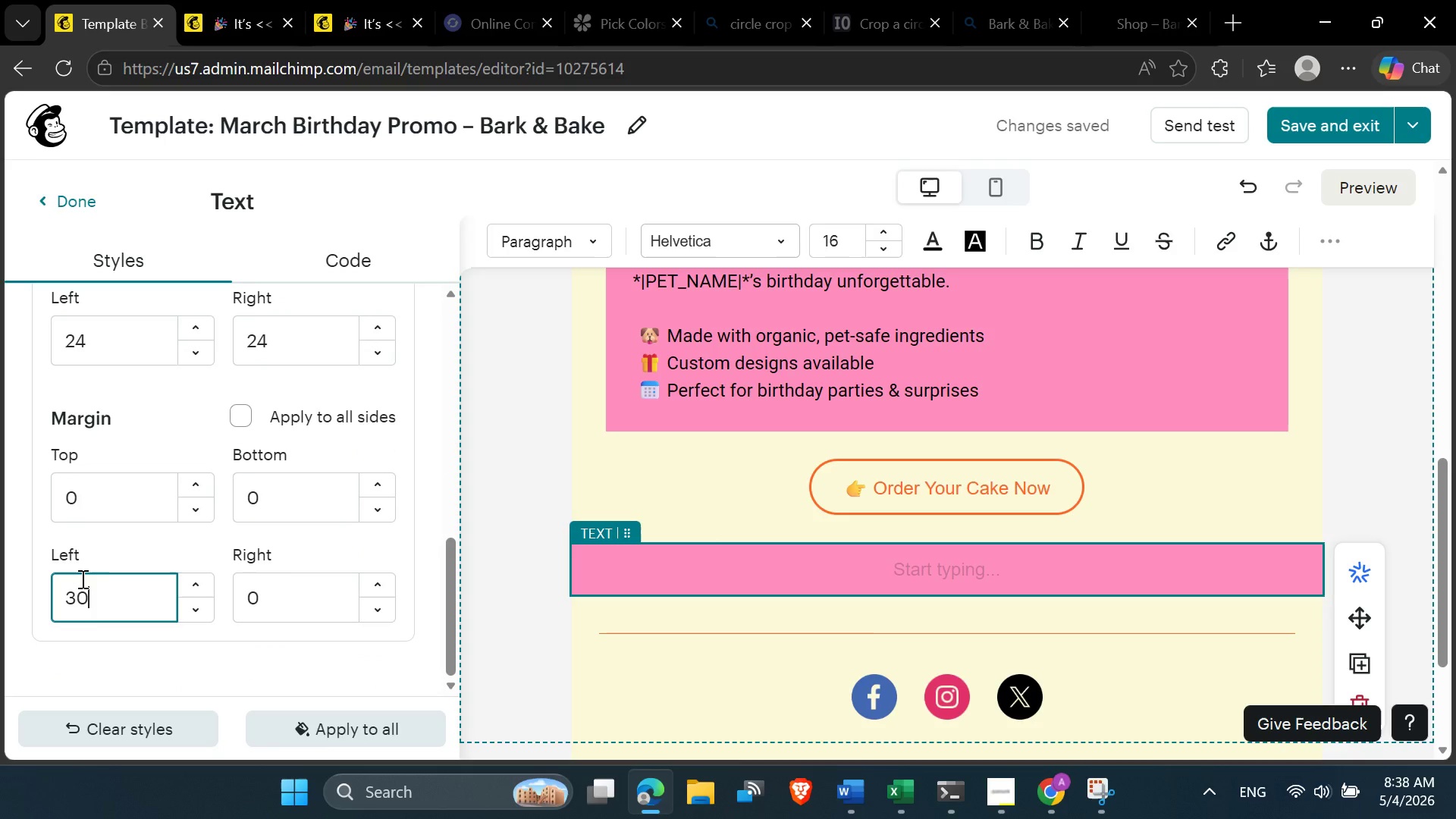 
left_click([100, 558])
 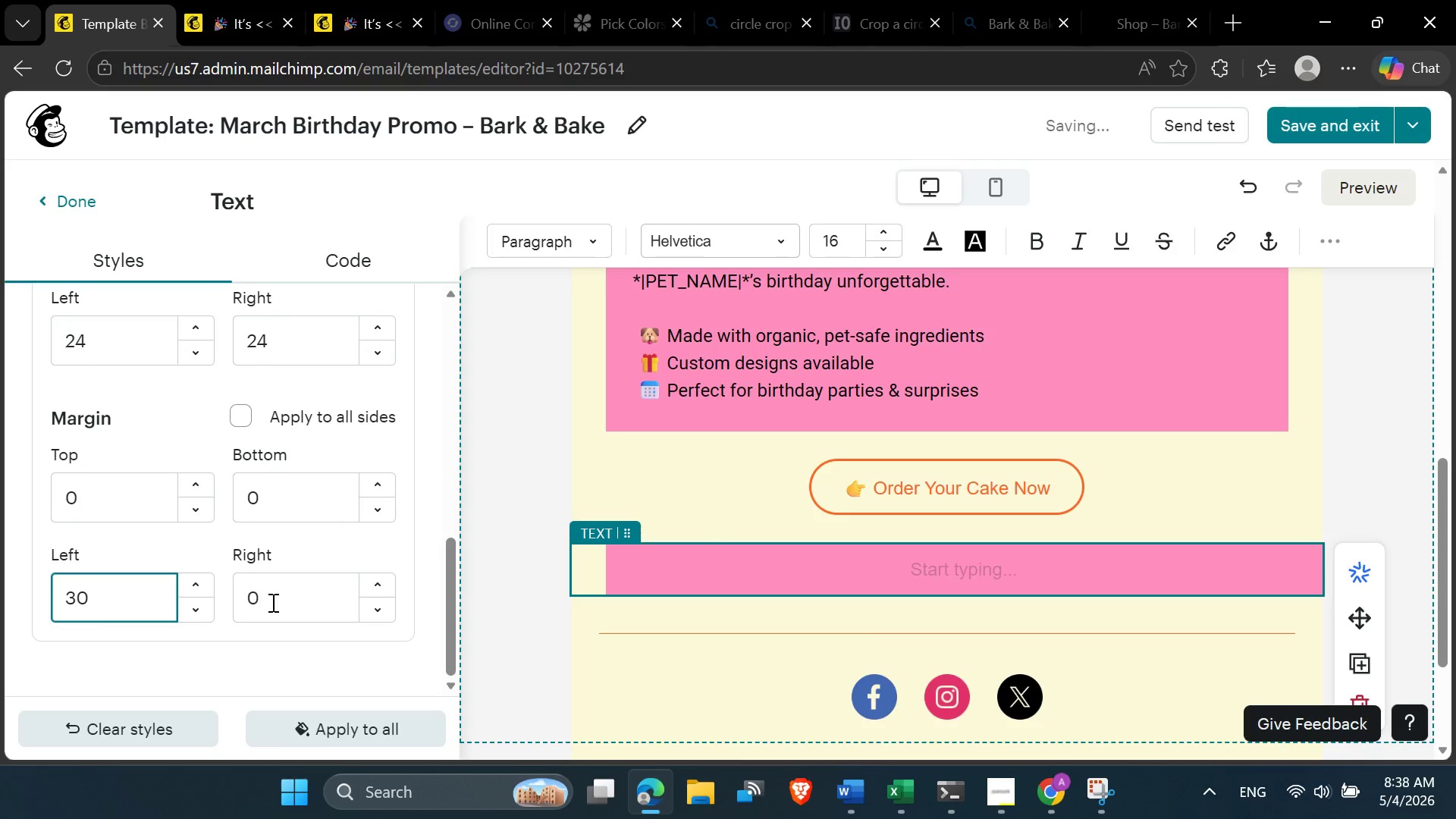 
left_click_drag(start_coordinate=[271, 602], to_coordinate=[247, 595])
 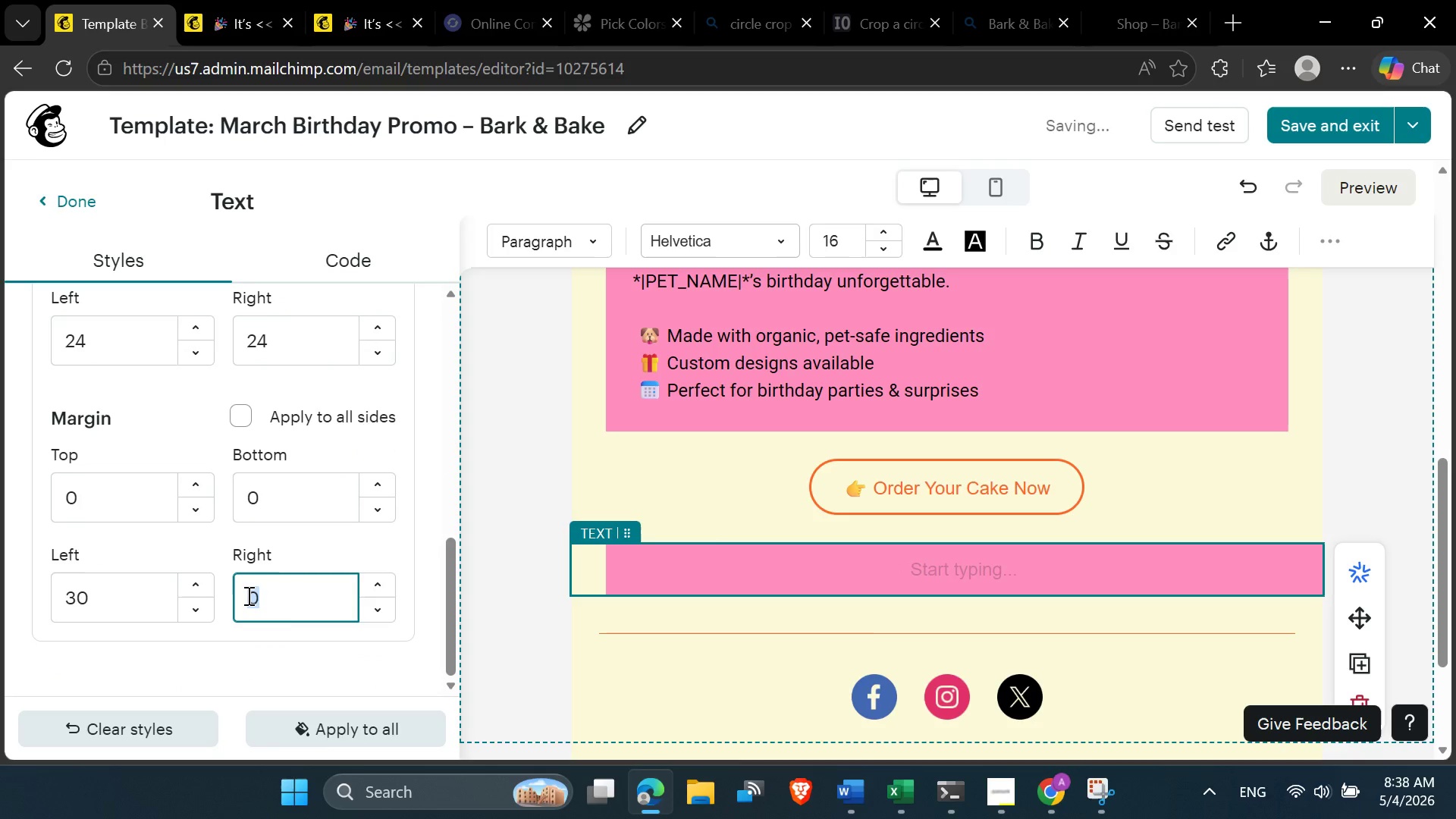 
type(30)
 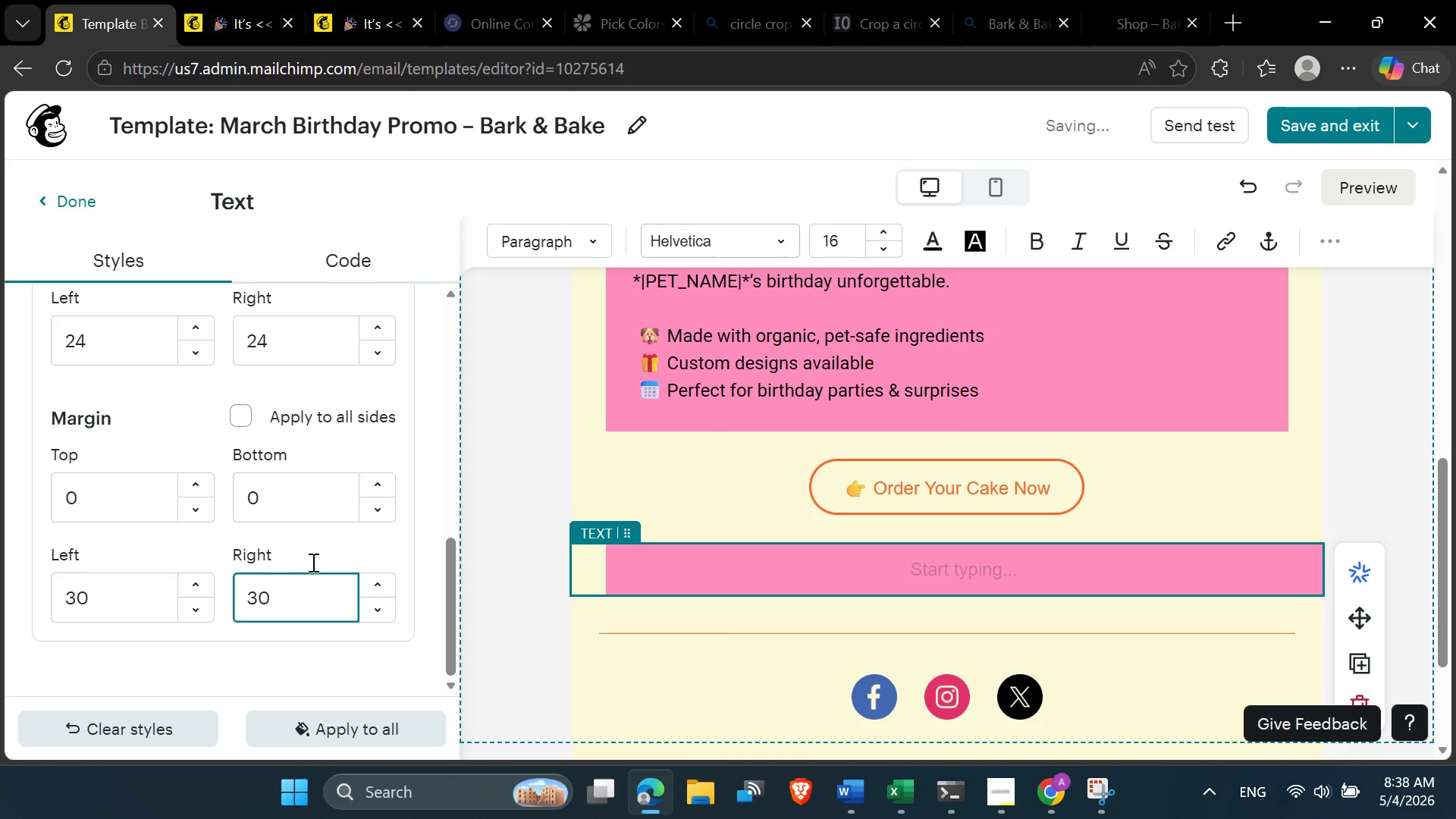 
left_click([318, 557])
 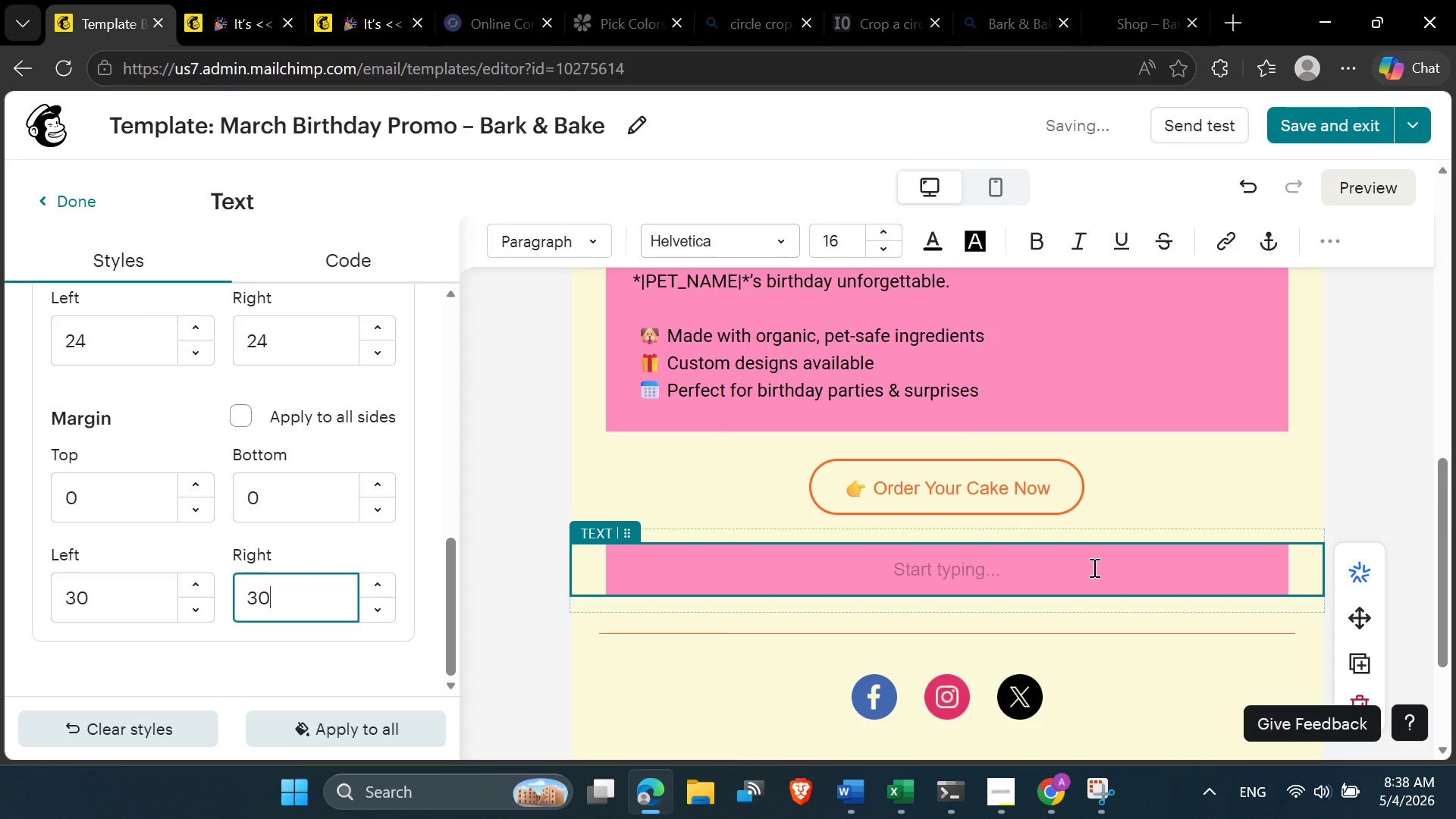 
scroll: coordinate [987, 526], scroll_direction: none, amount: 0.0
 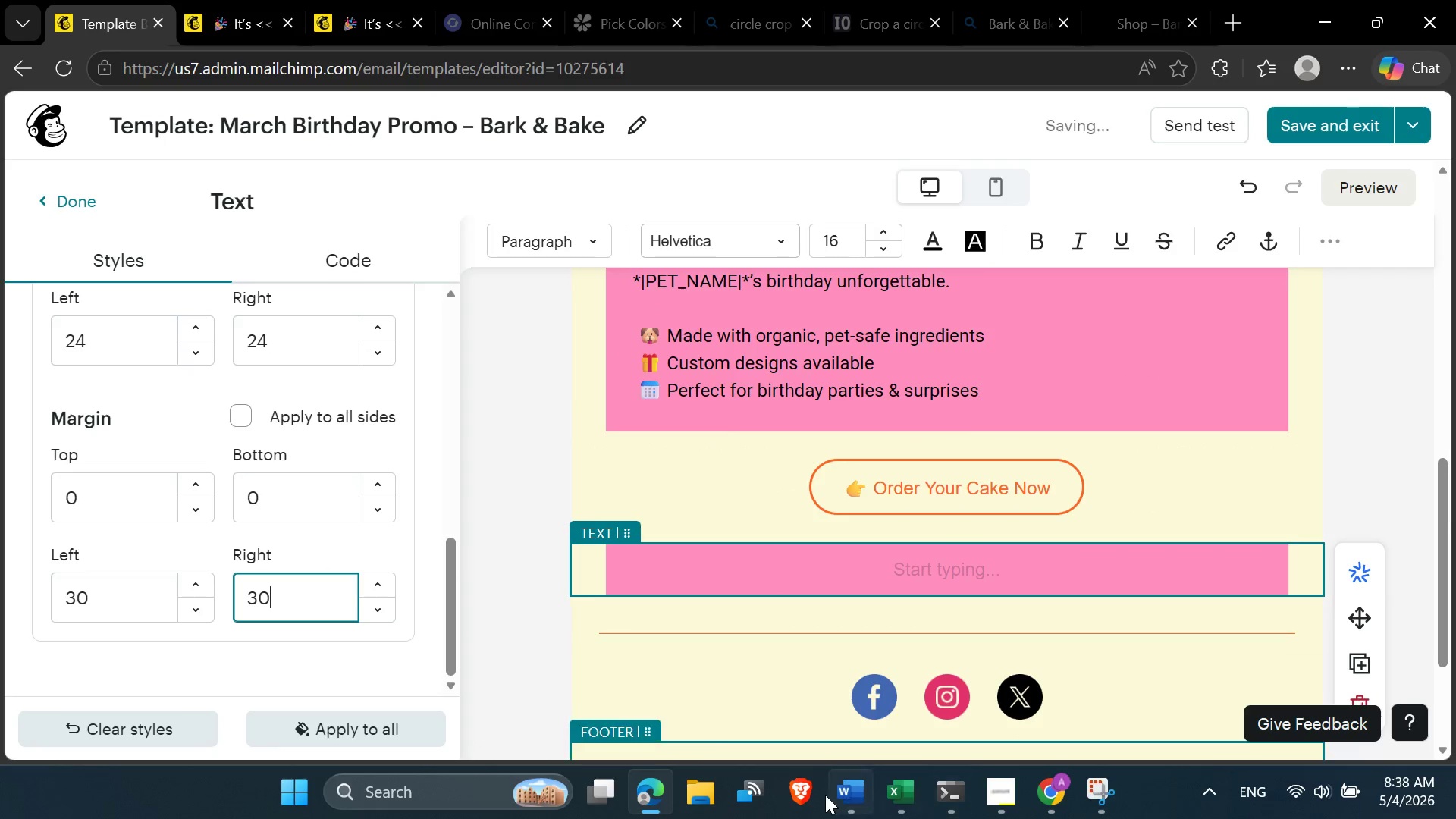 
left_click([853, 795])
 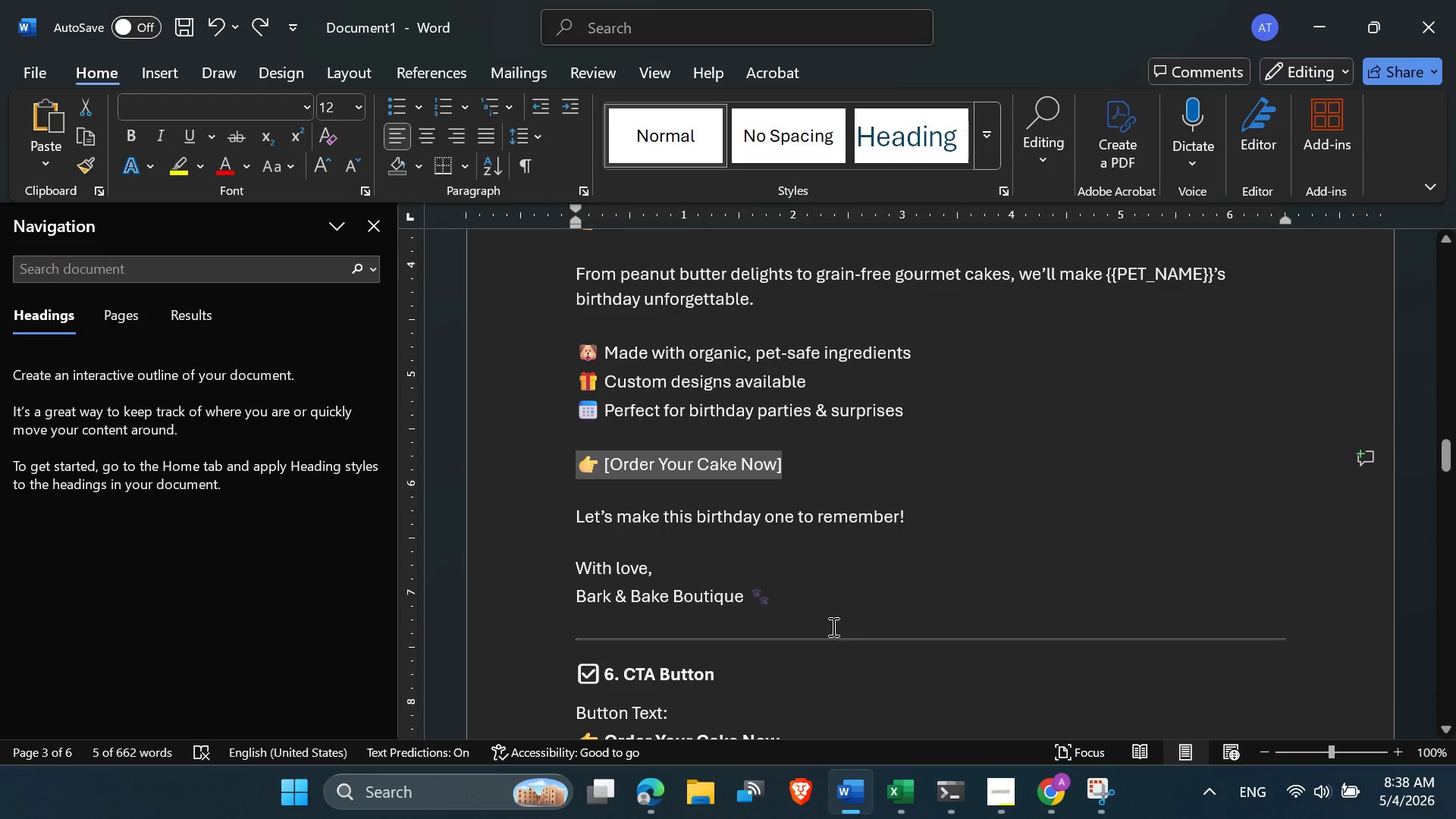 
left_click([790, 606])
 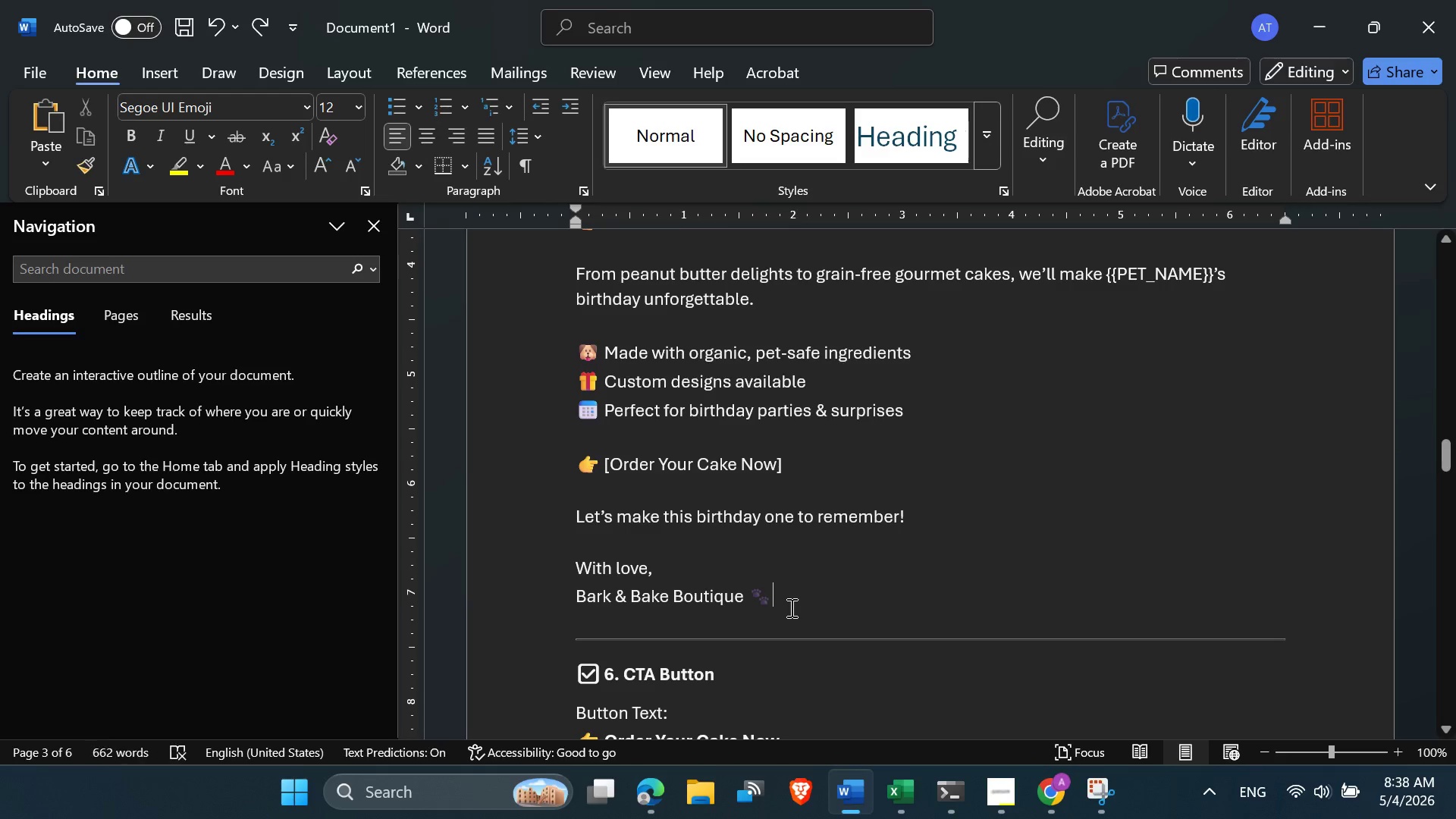 
scroll: coordinate [790, 607], scroll_direction: down, amount: 1.0
 